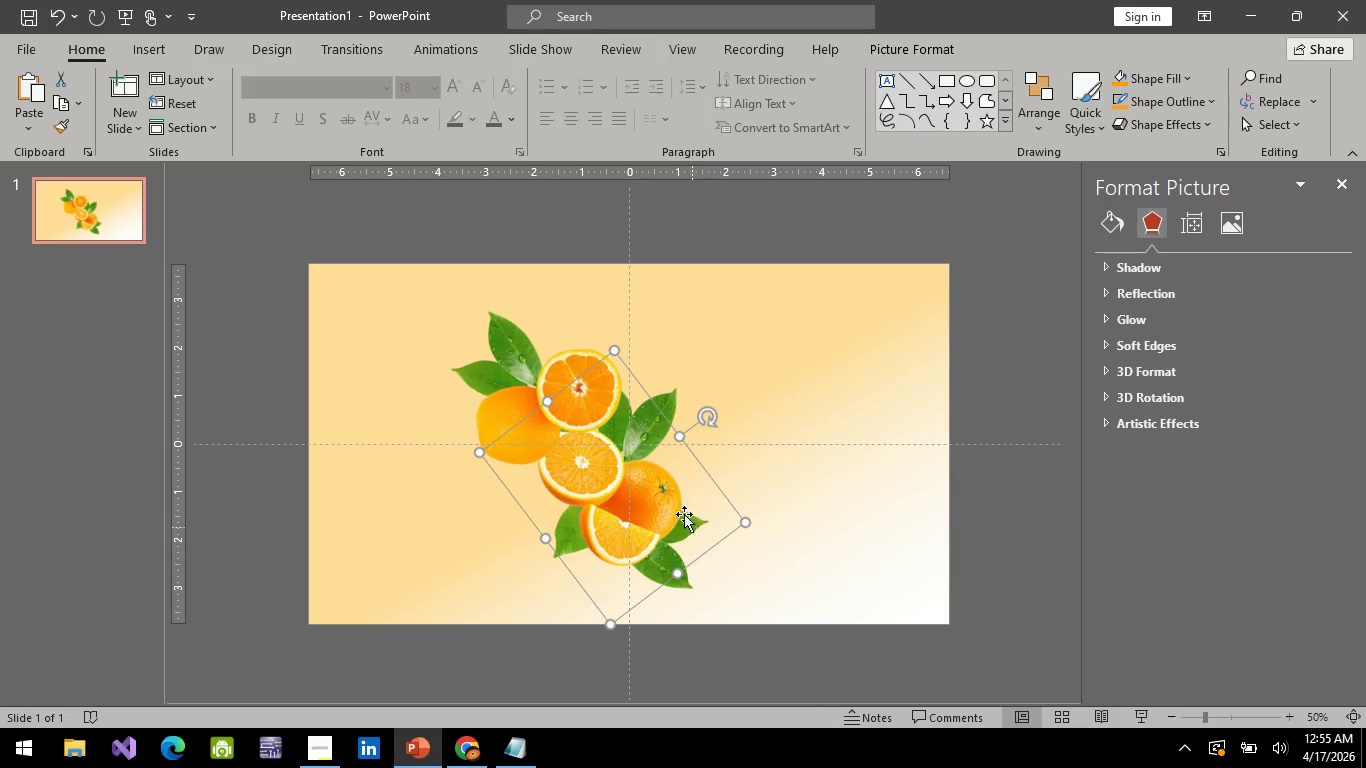 
double_click([553, 543])
 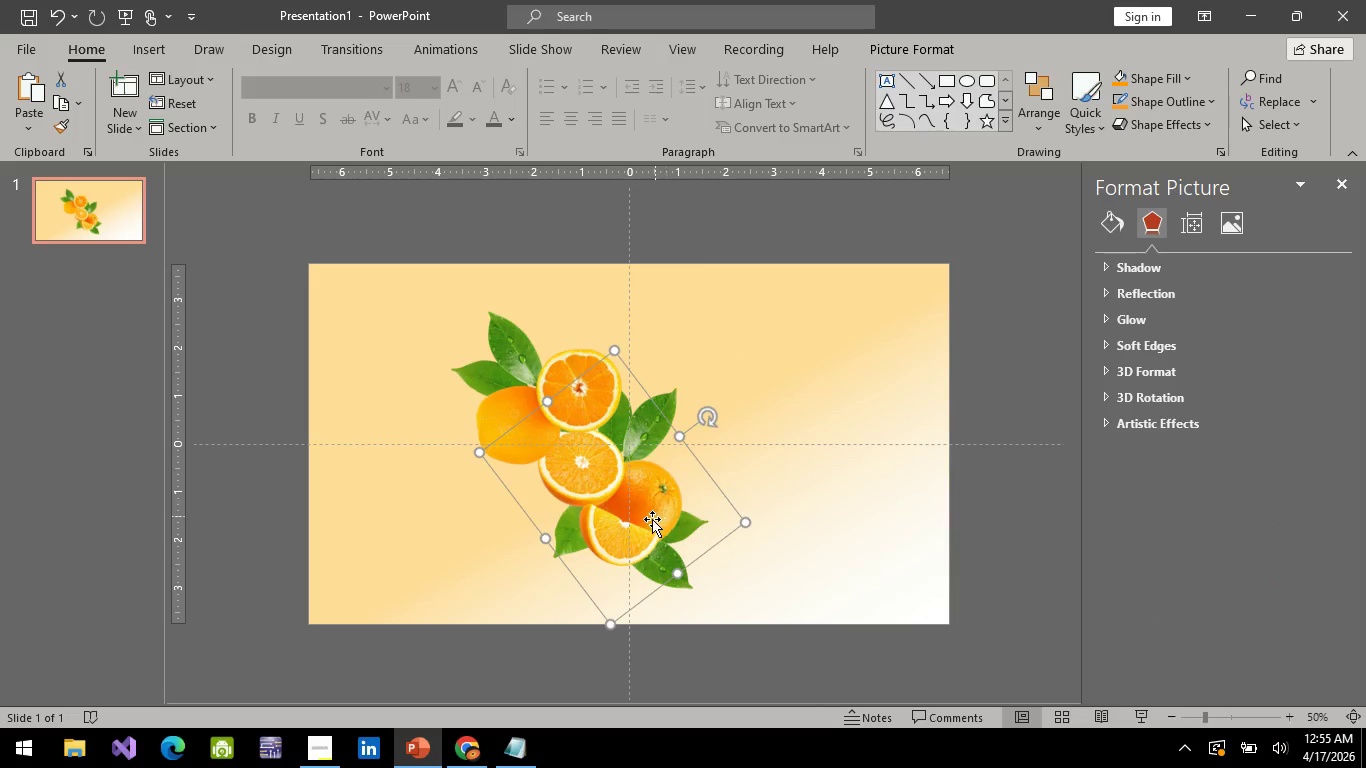 
left_click_drag(start_coordinate=[651, 519], to_coordinate=[784, 415])
 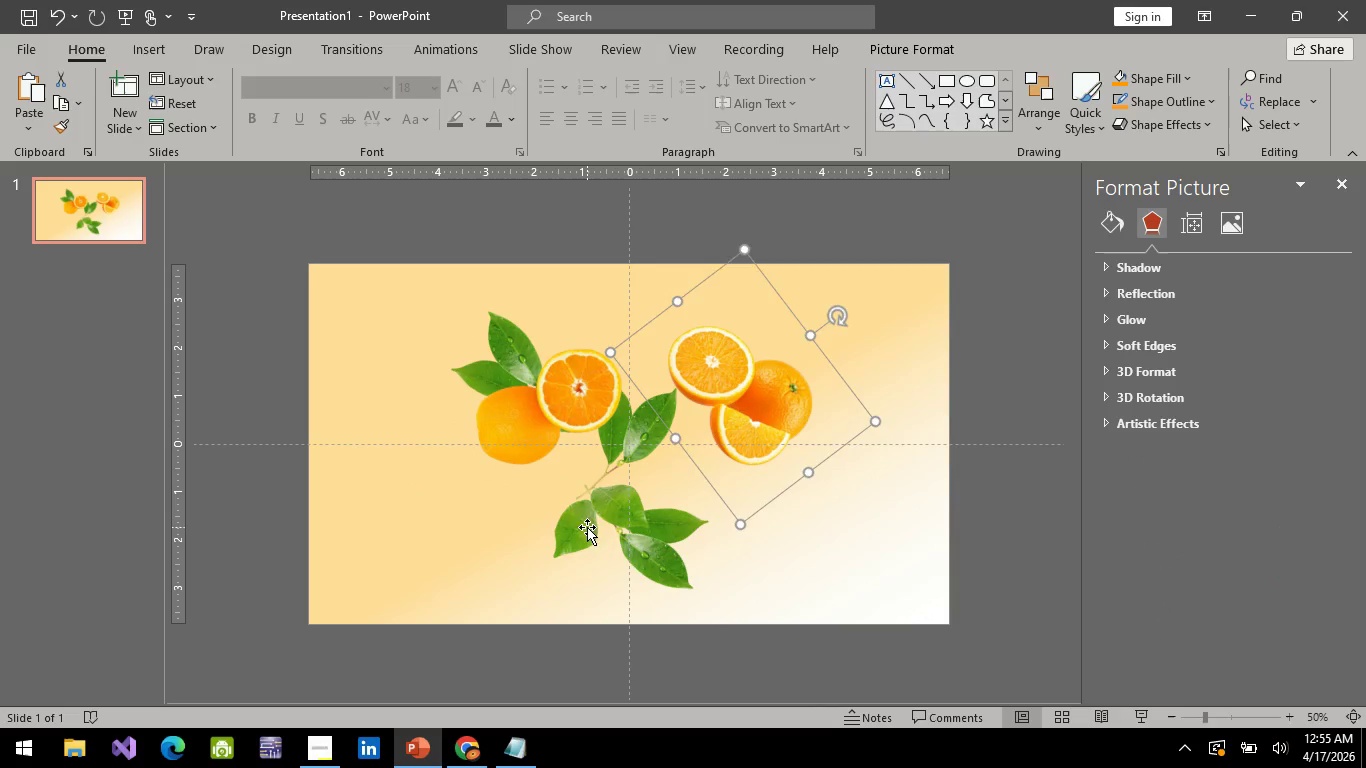 
left_click([587, 527])
 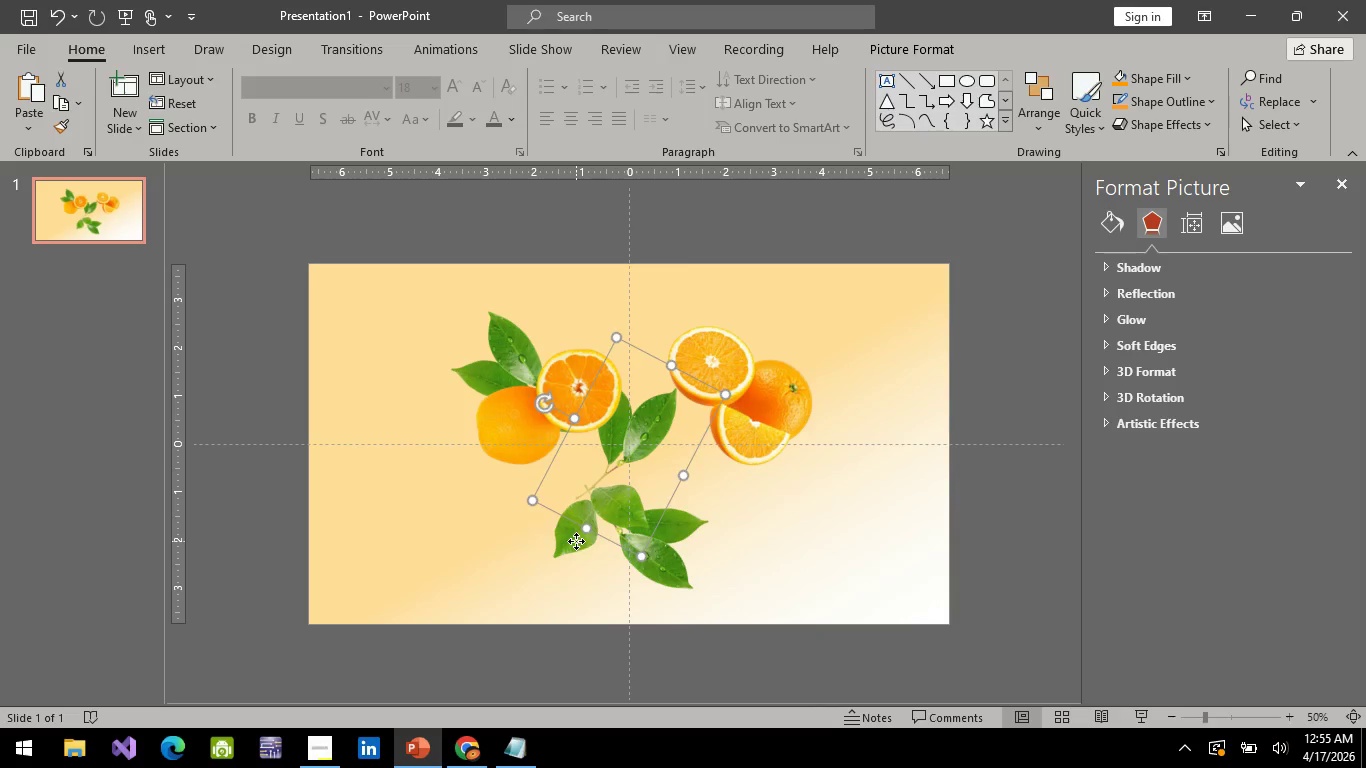 
left_click([576, 541])
 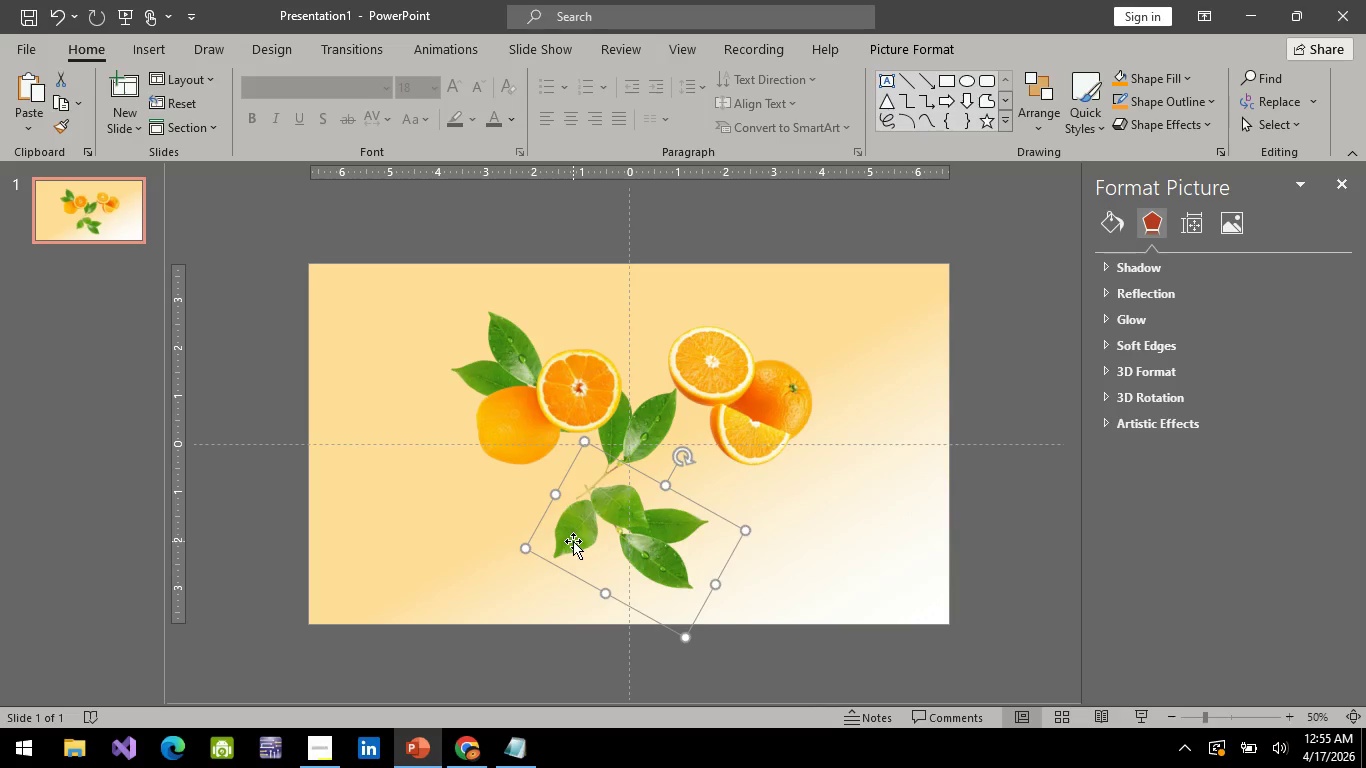 
left_click_drag(start_coordinate=[573, 541], to_coordinate=[574, 494])
 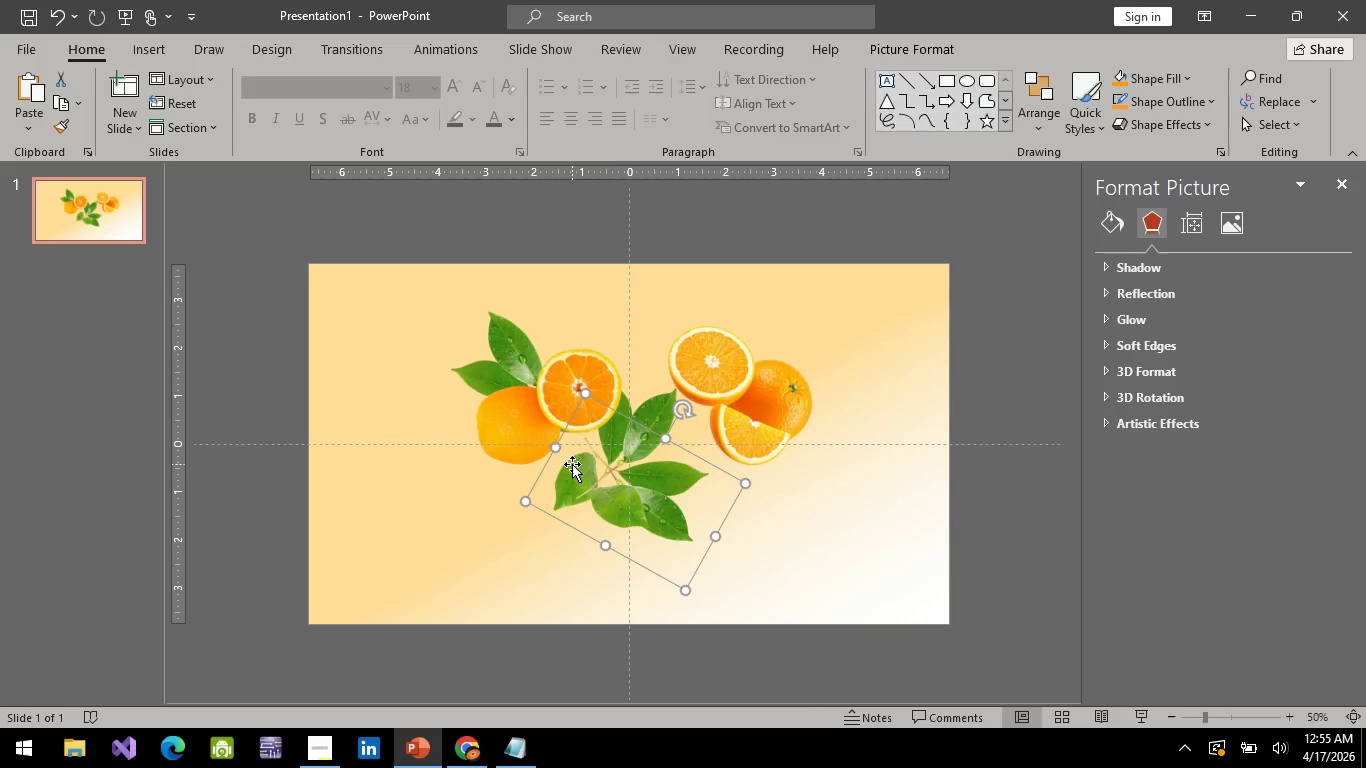 
left_click([770, 393])
 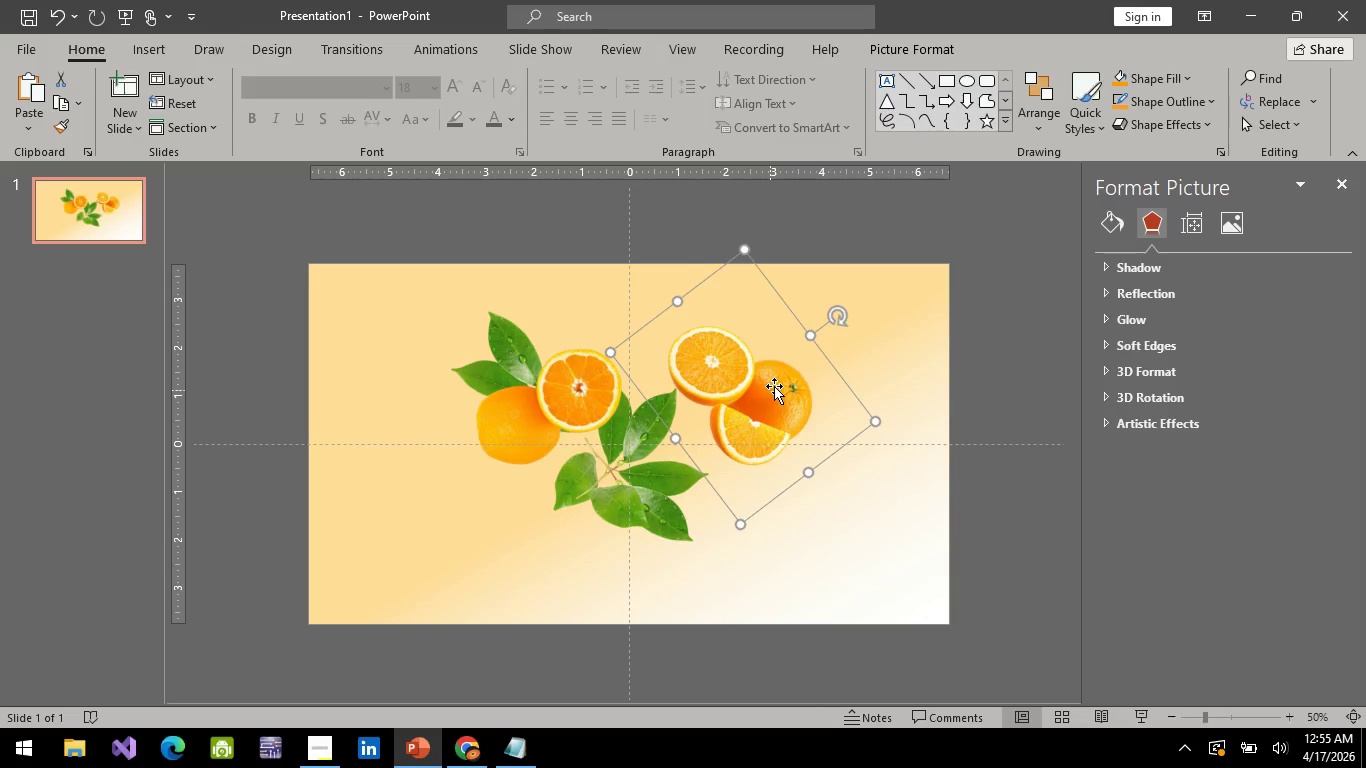 
left_click_drag(start_coordinate=[778, 395], to_coordinate=[654, 480])
 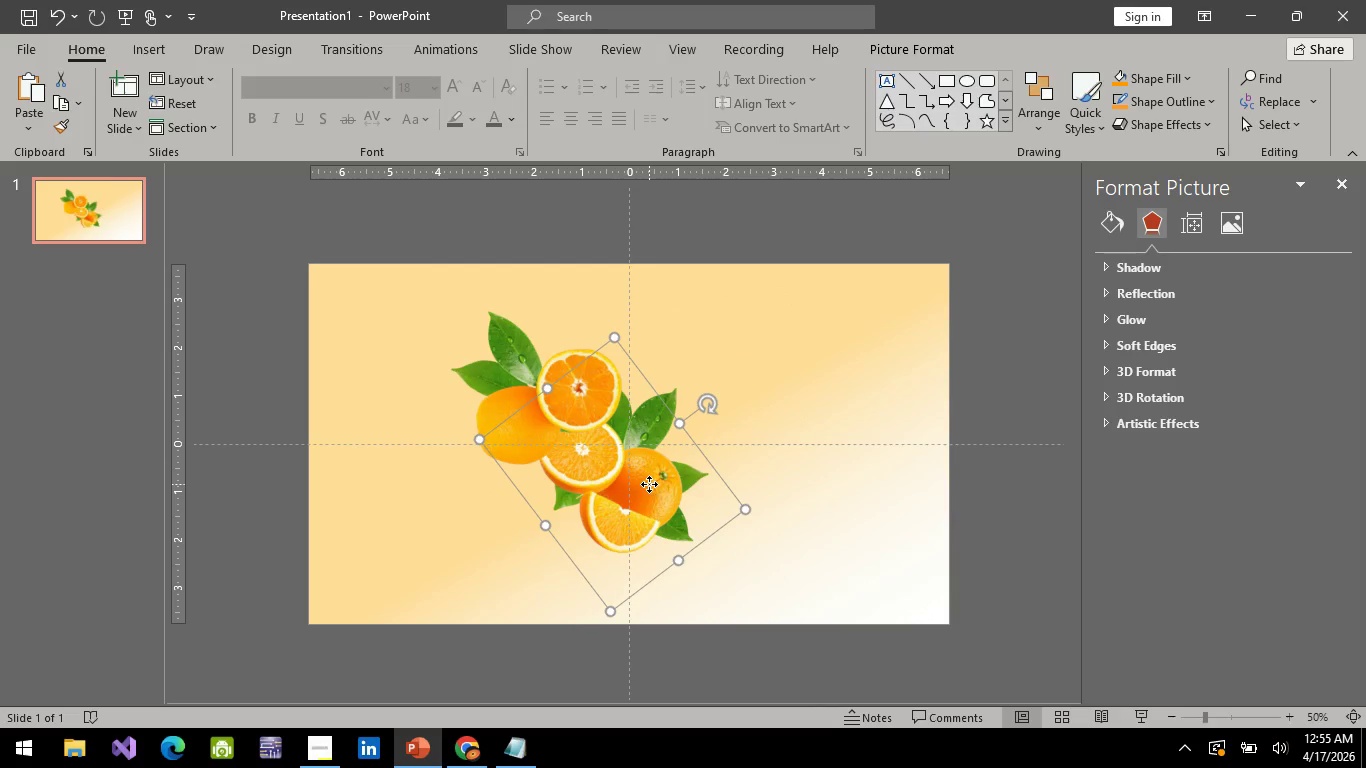 
right_click([649, 484])
 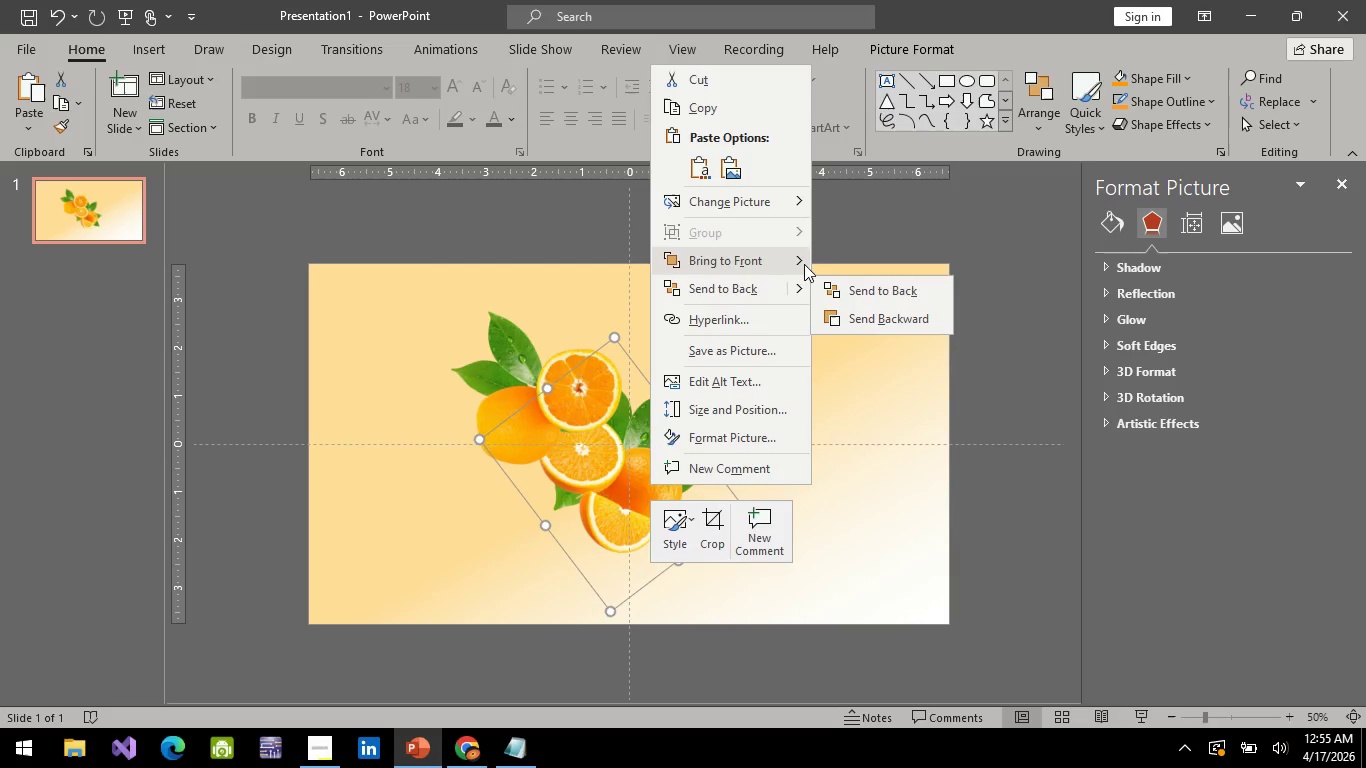 
left_click([857, 285])
 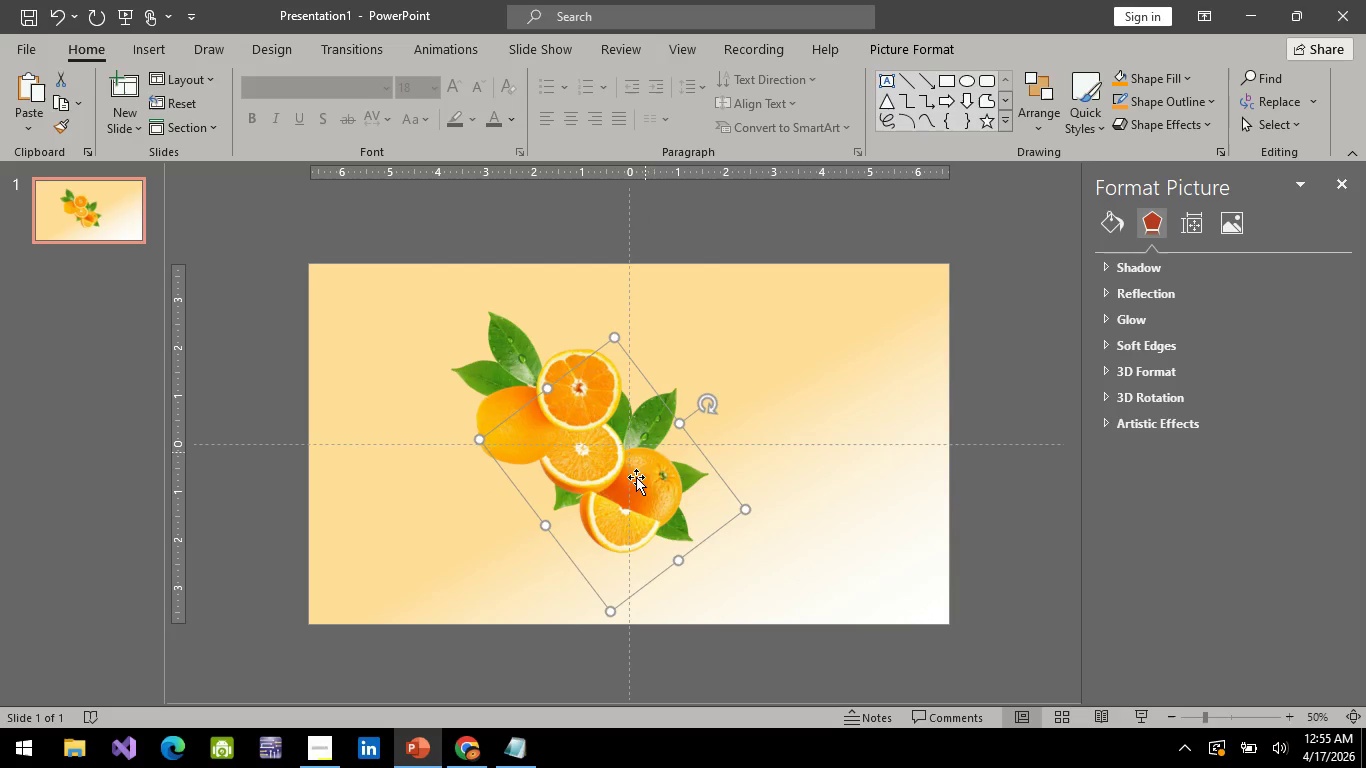 
right_click([632, 483])
 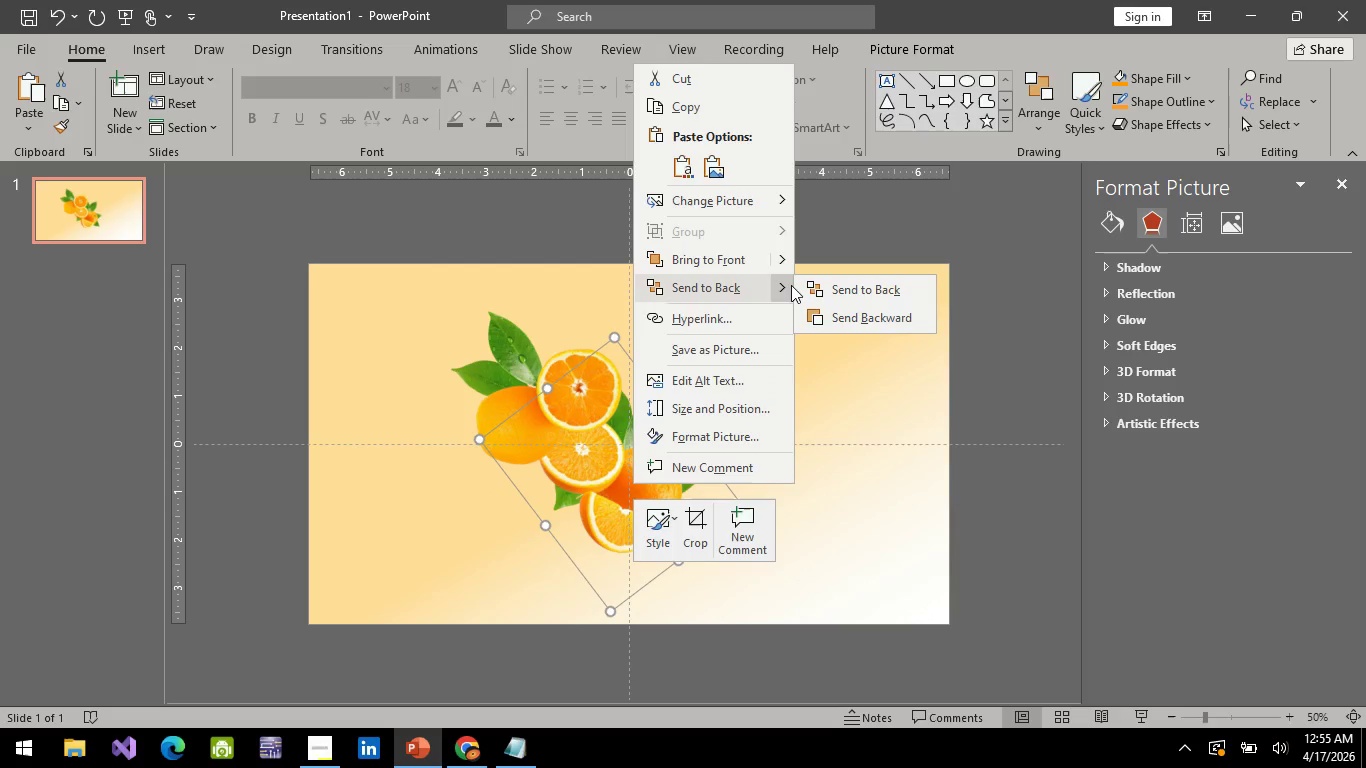 
mouse_move([817, 266])
 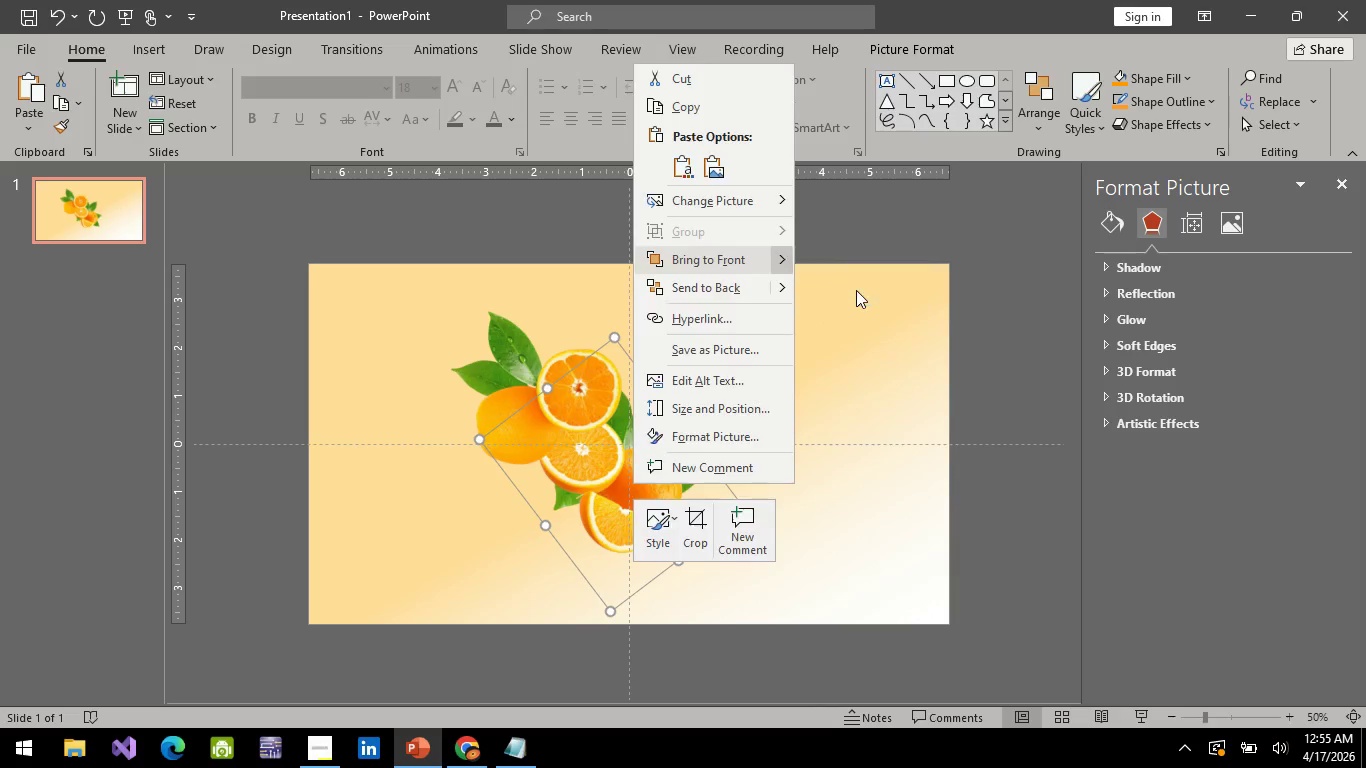 
left_click([856, 290])
 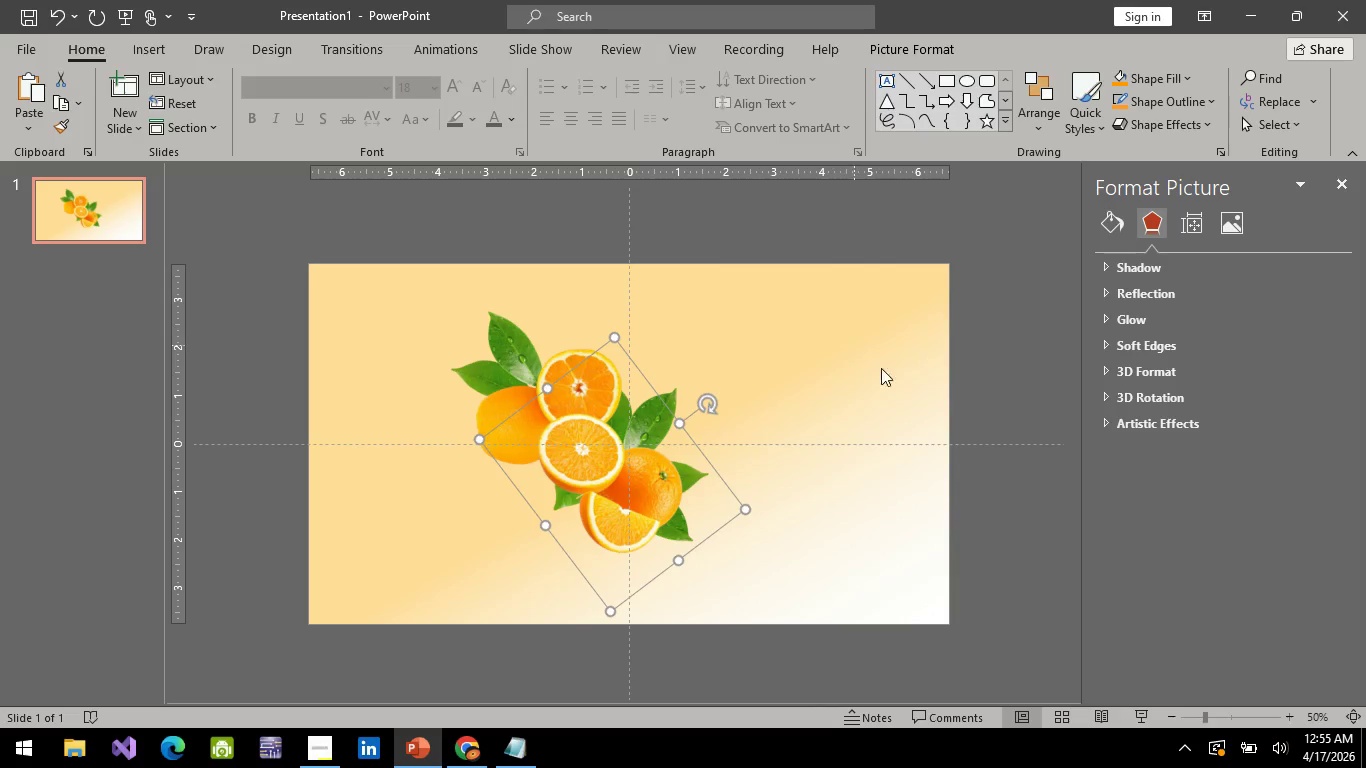 
left_click([892, 374])
 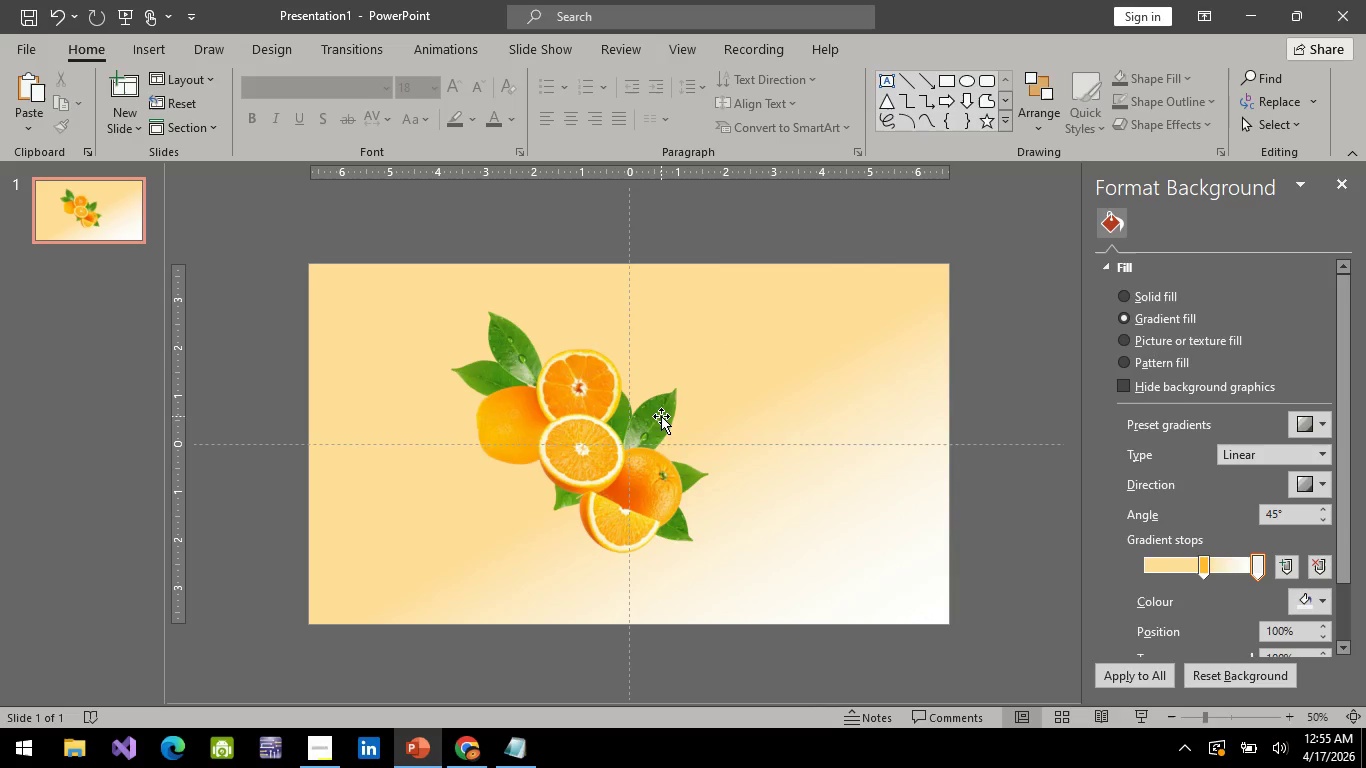 
left_click([661, 416])
 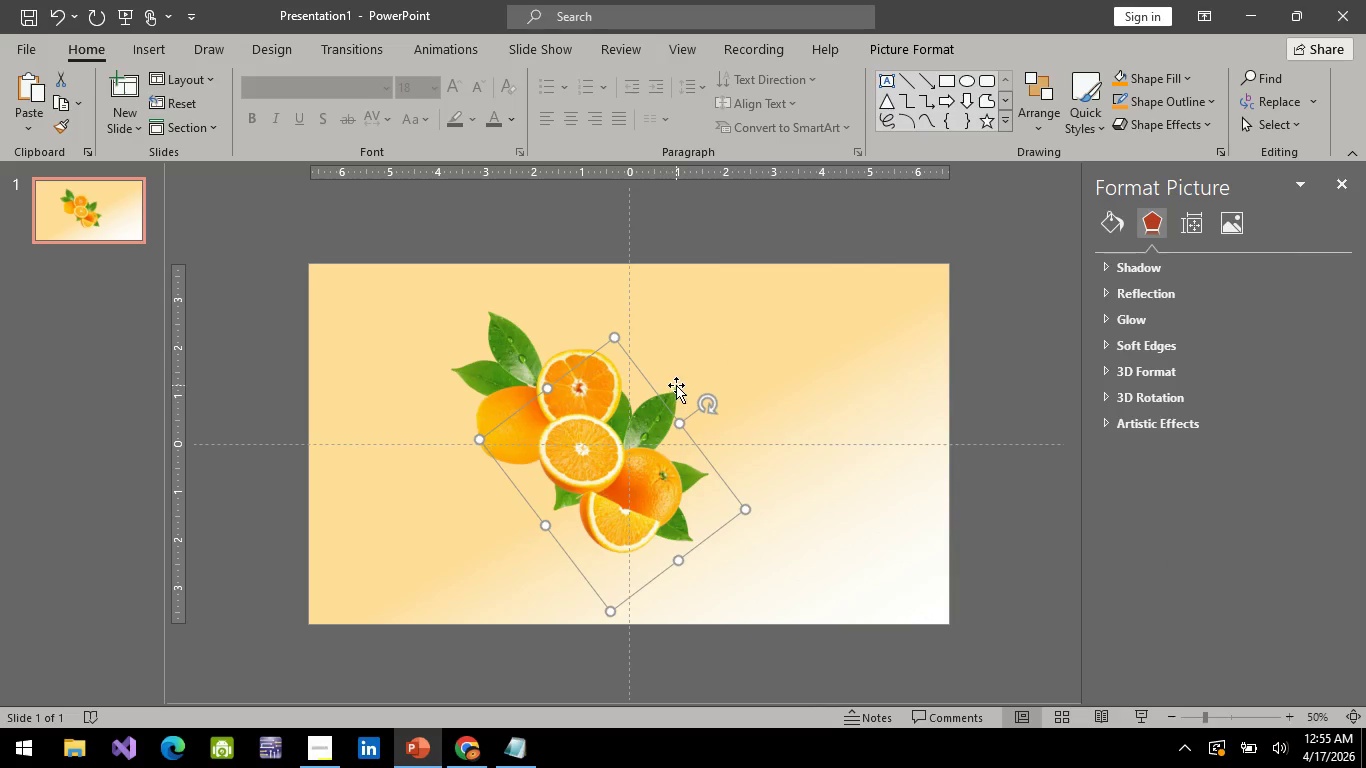 
left_click([676, 385])
 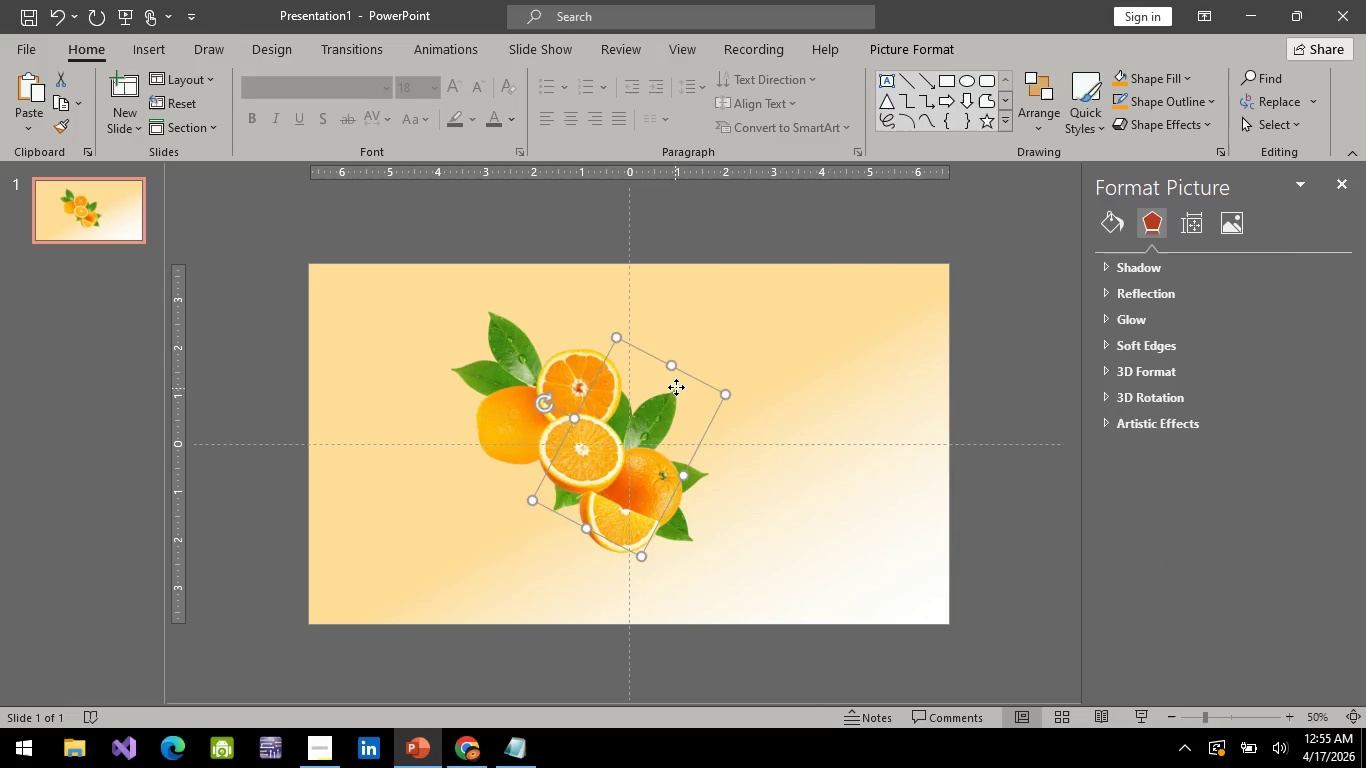 
left_click_drag(start_coordinate=[675, 388], to_coordinate=[681, 360])
 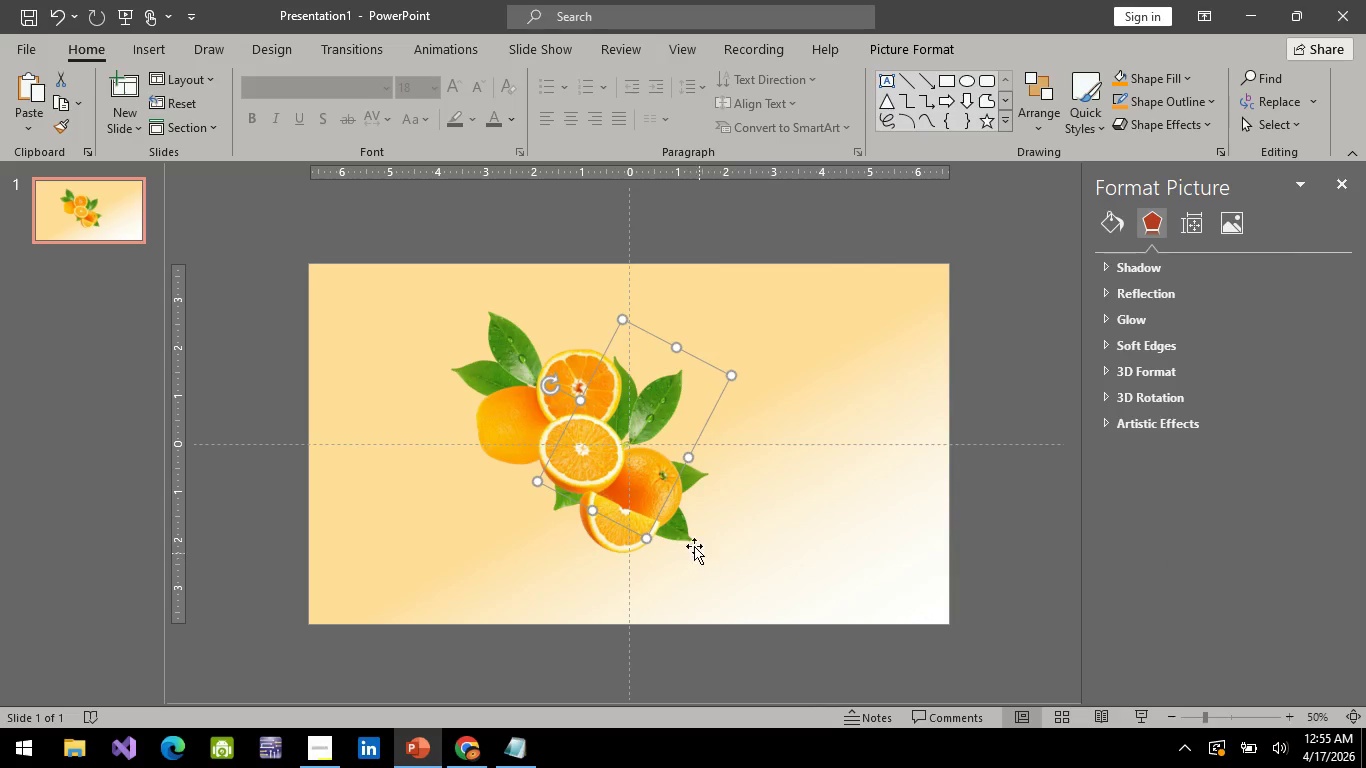 
left_click([687, 528])
 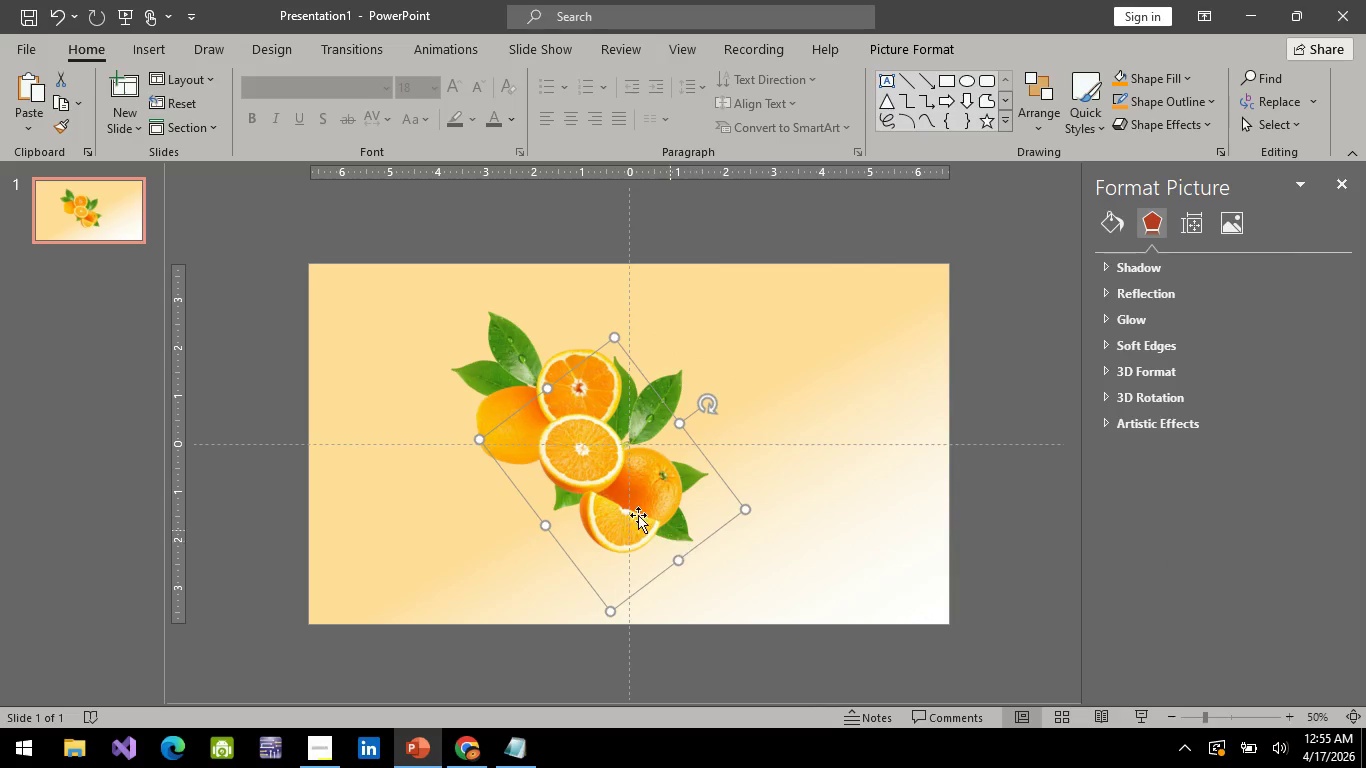 
left_click_drag(start_coordinate=[621, 505], to_coordinate=[593, 404])
 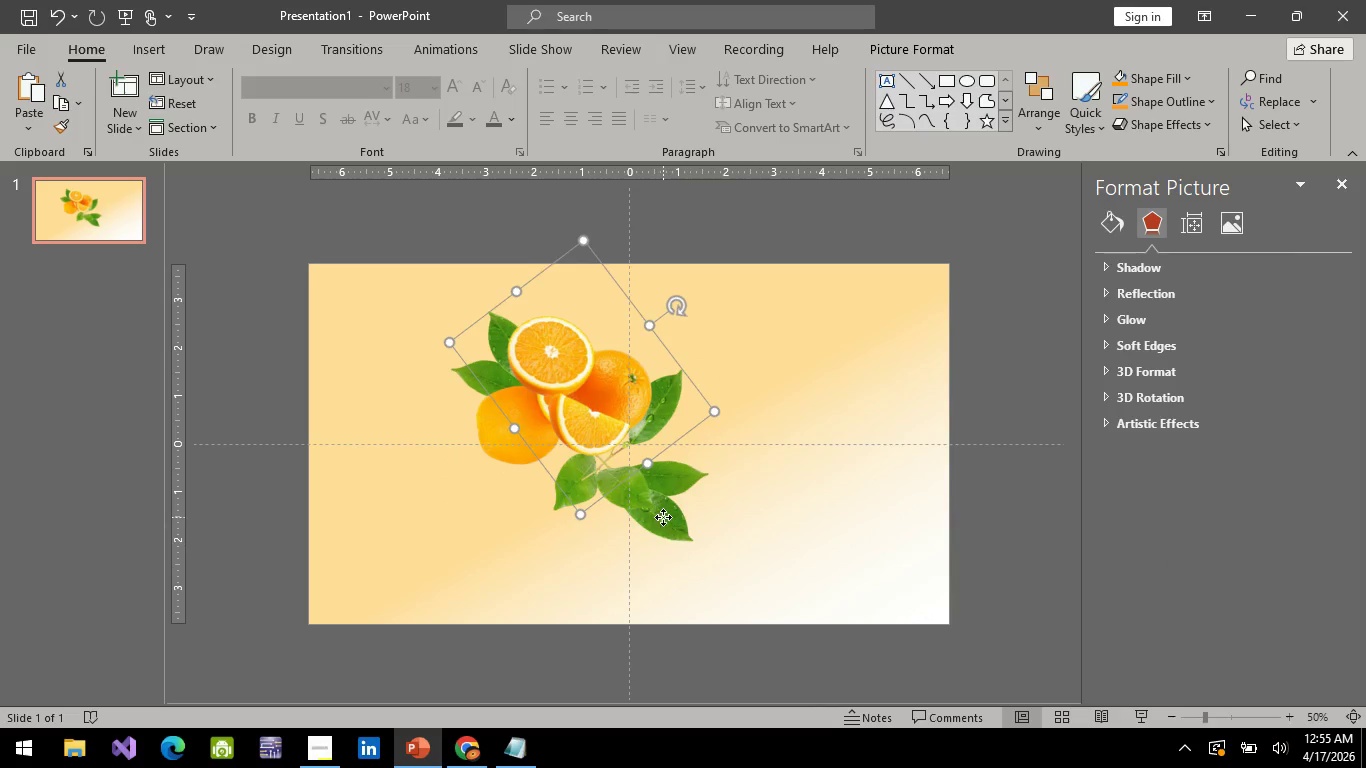 
left_click([663, 517])
 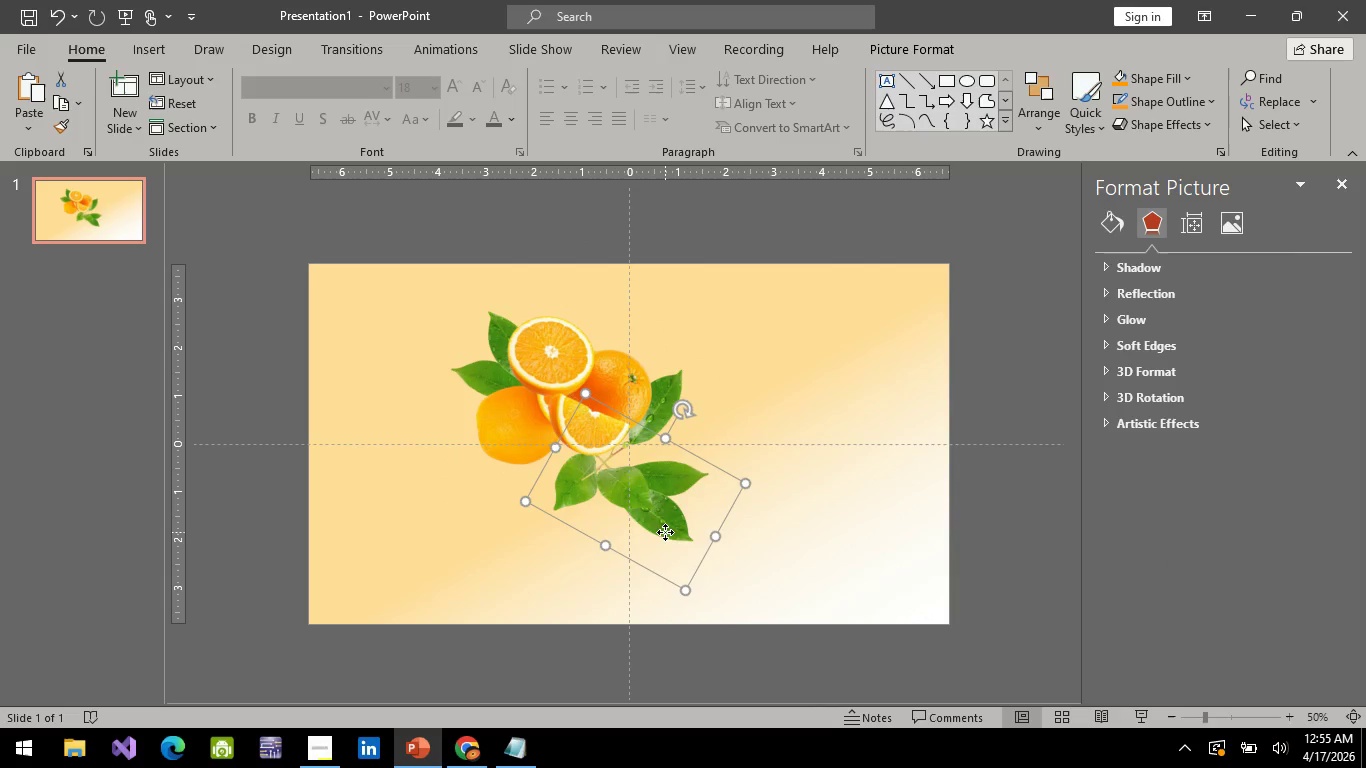 
left_click_drag(start_coordinate=[665, 532], to_coordinate=[666, 570])
 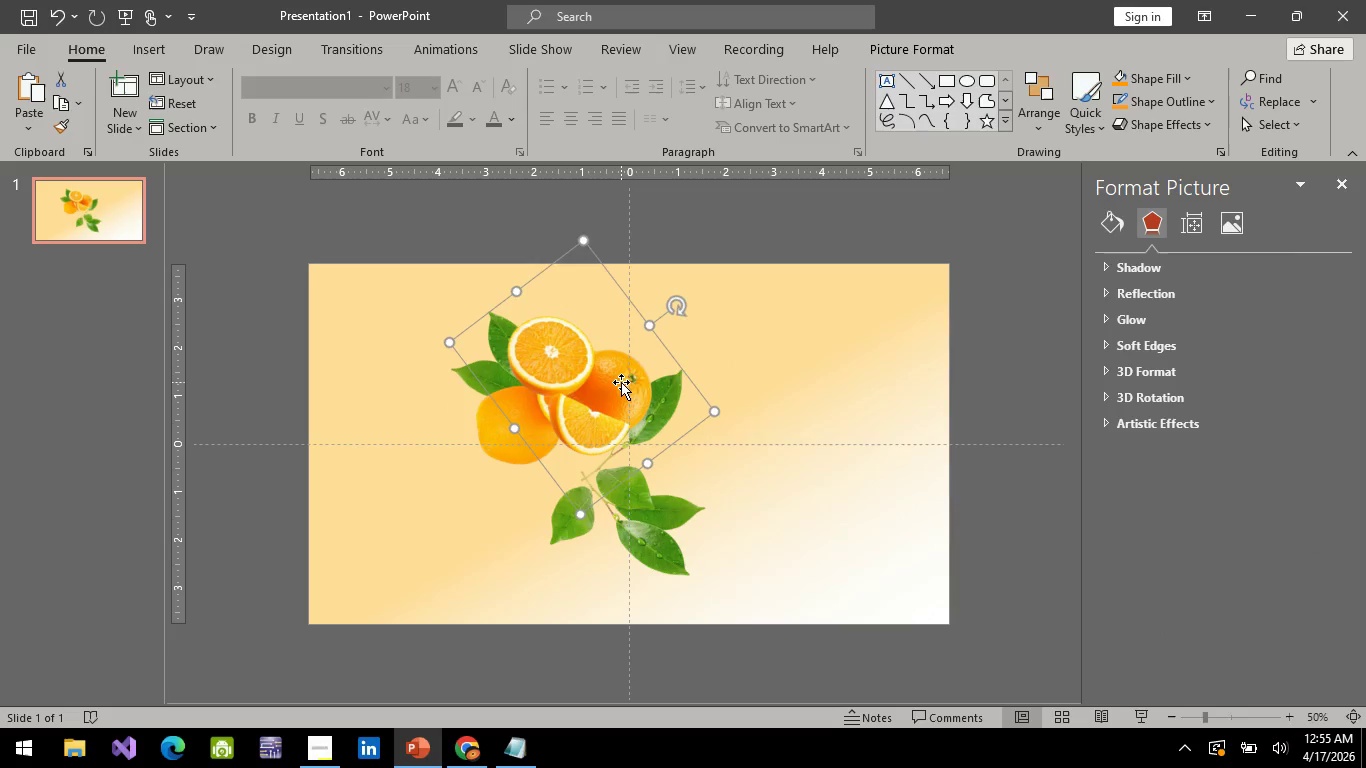 
left_click([621, 382])
 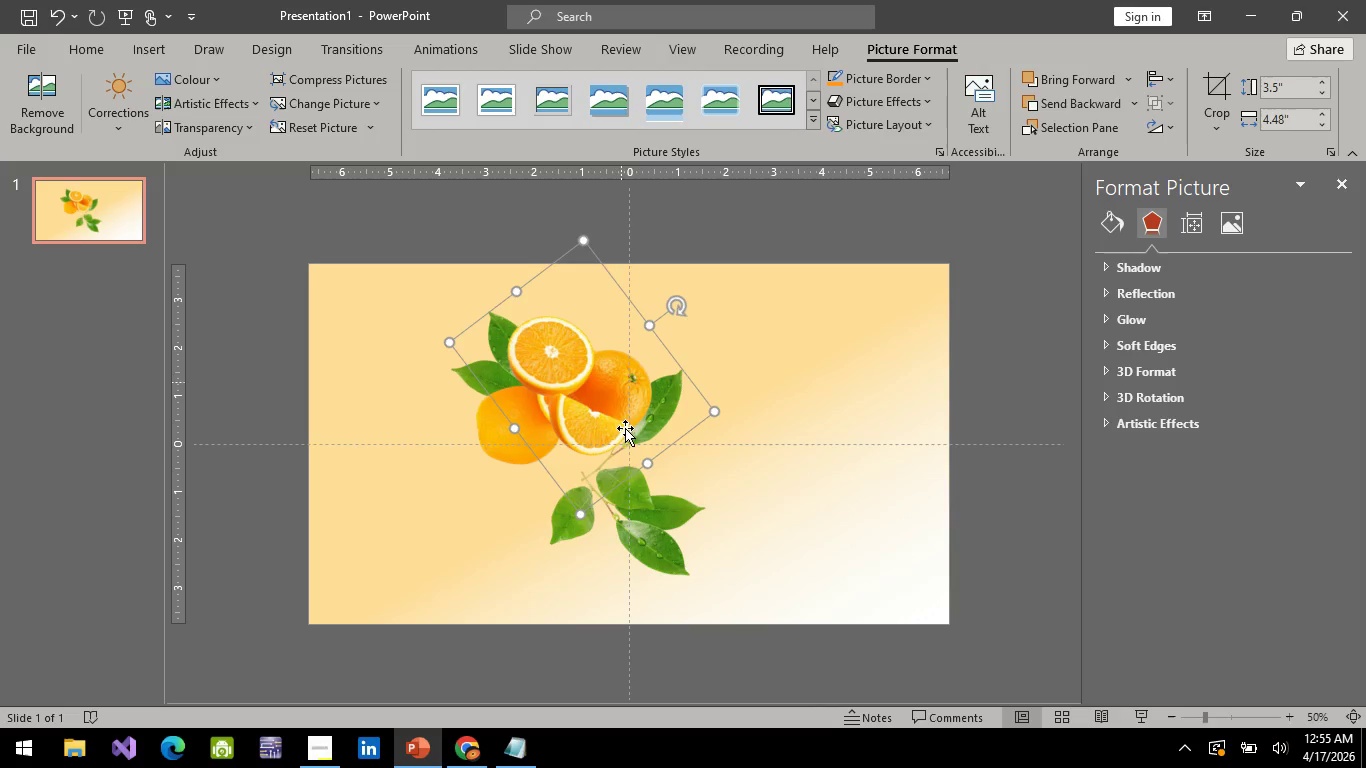 
left_click_drag(start_coordinate=[621, 382], to_coordinate=[627, 473])
 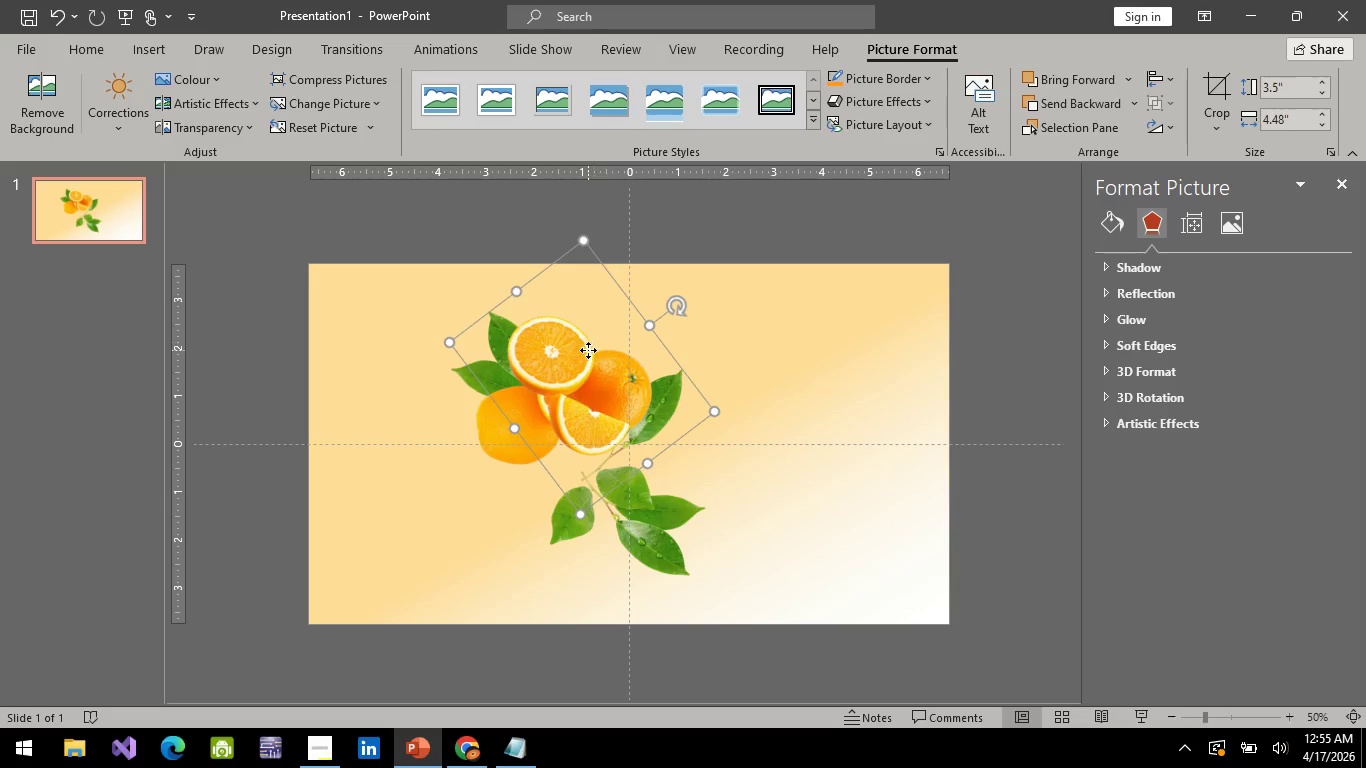 
left_click_drag(start_coordinate=[588, 350], to_coordinate=[612, 437])
 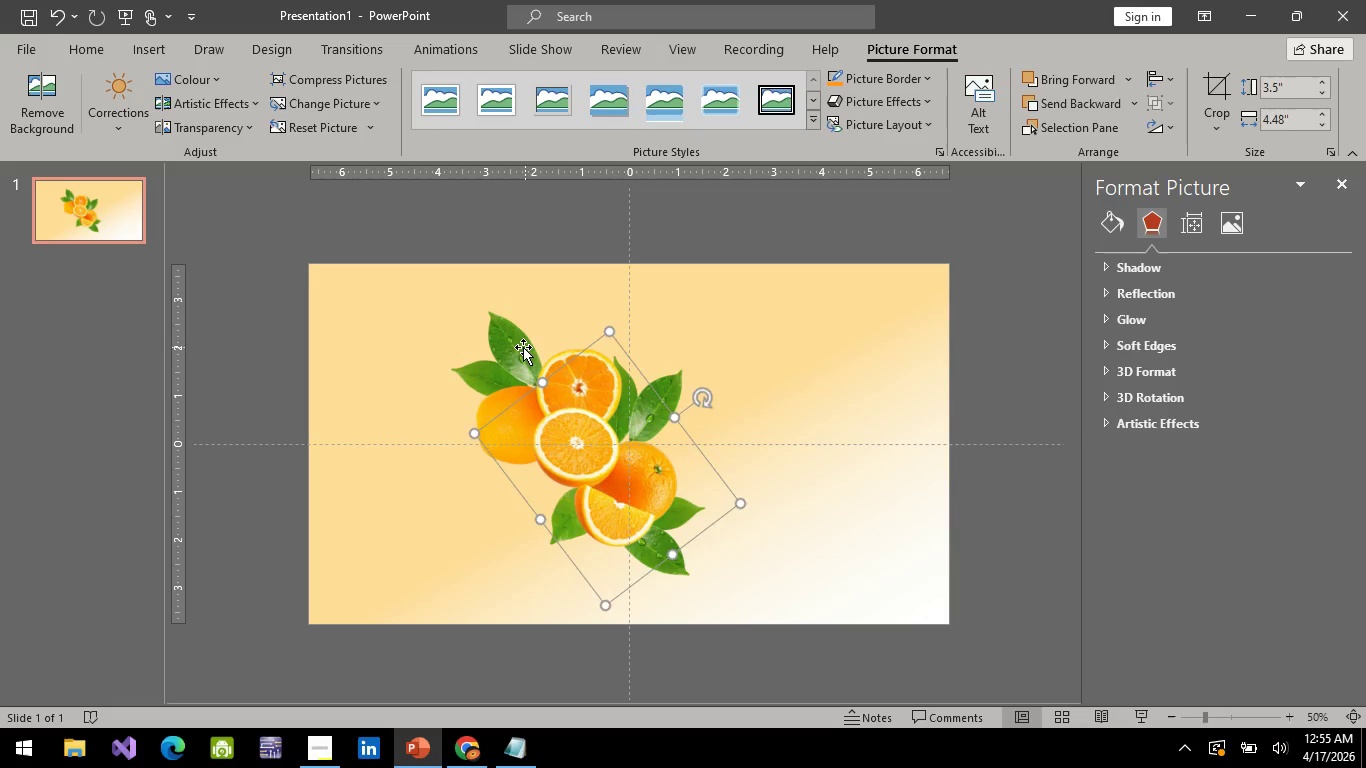 
left_click([523, 347])
 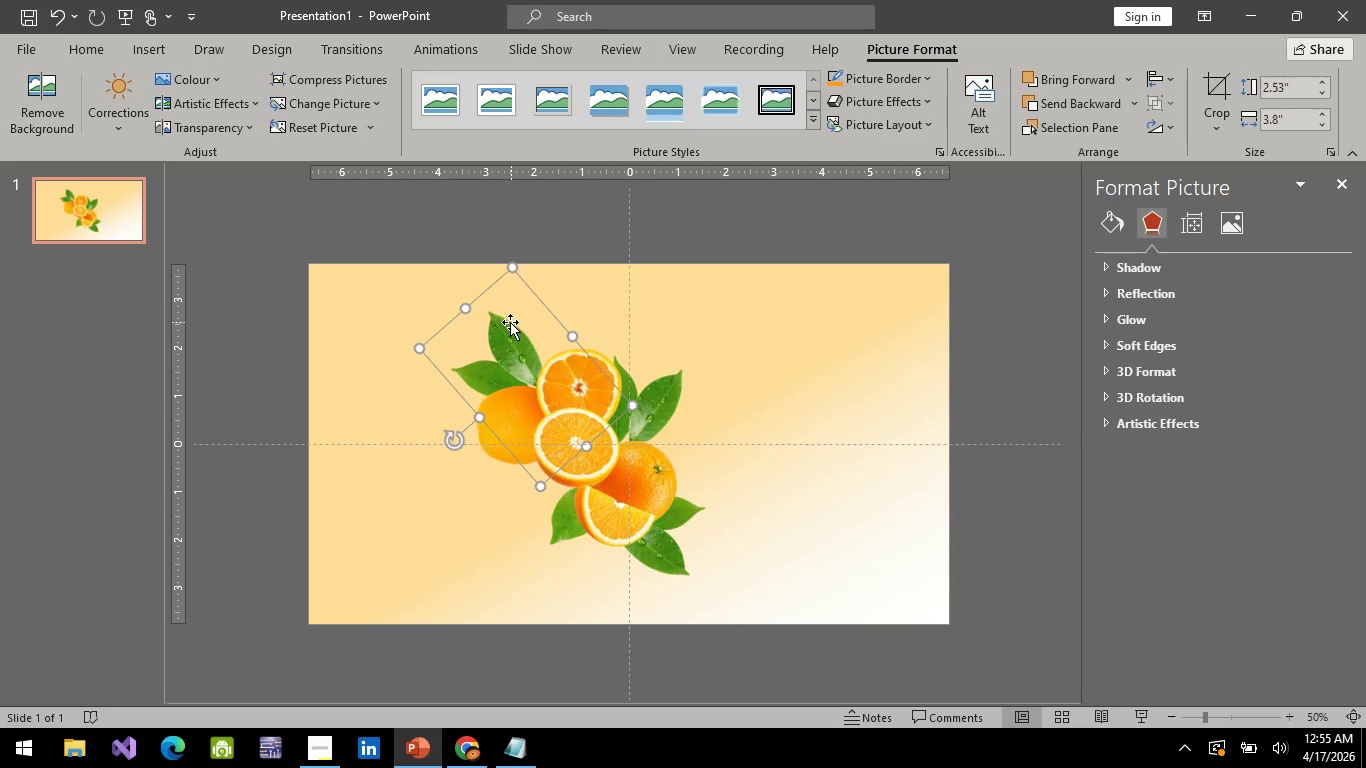 
double_click([510, 322])
 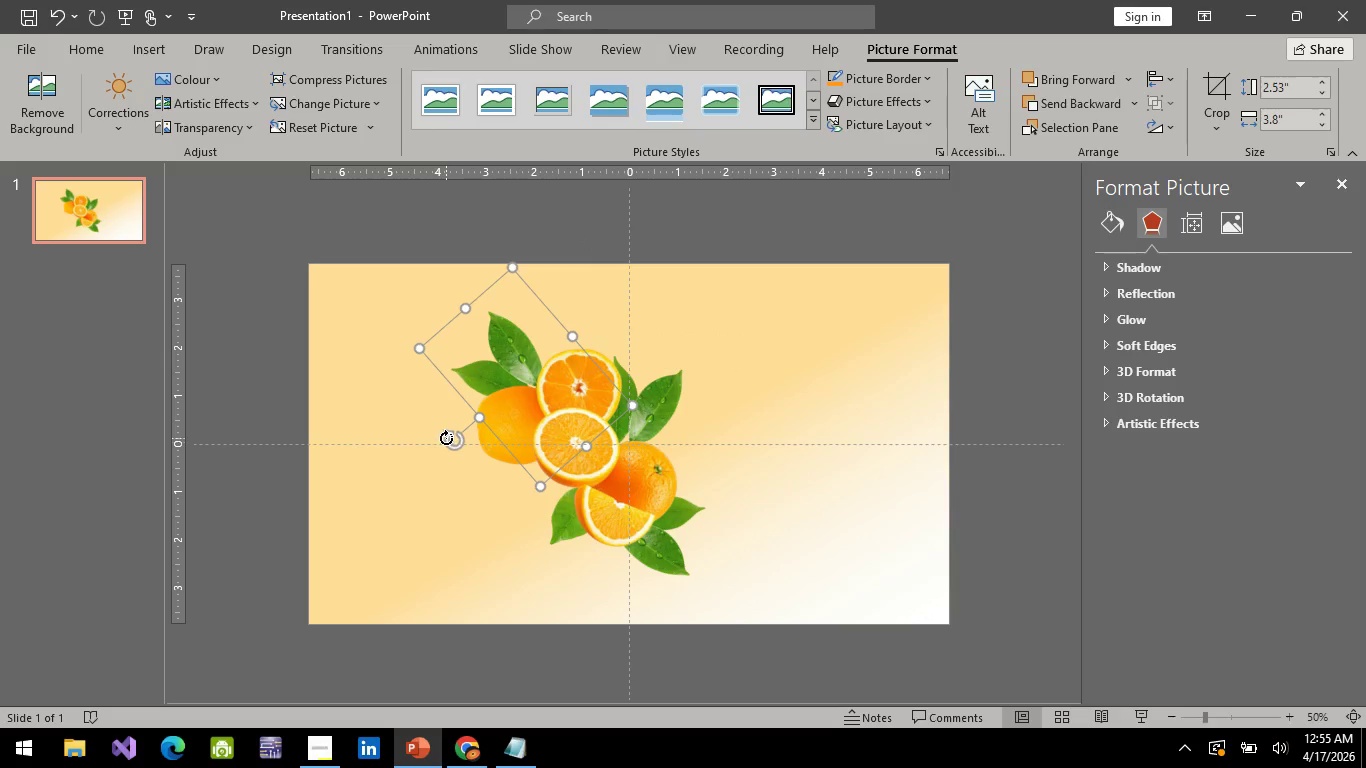 
left_click_drag(start_coordinate=[446, 438], to_coordinate=[424, 405])
 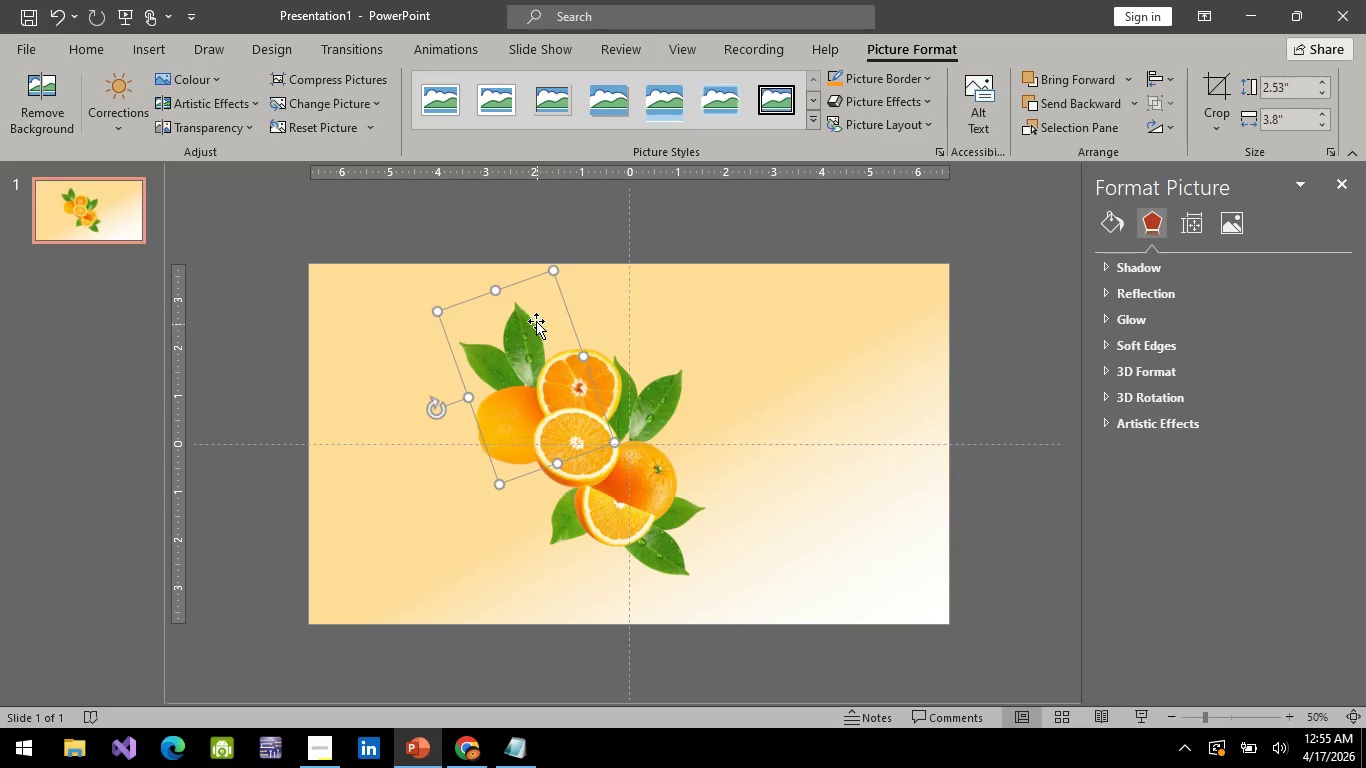 
left_click_drag(start_coordinate=[536, 321], to_coordinate=[542, 321])
 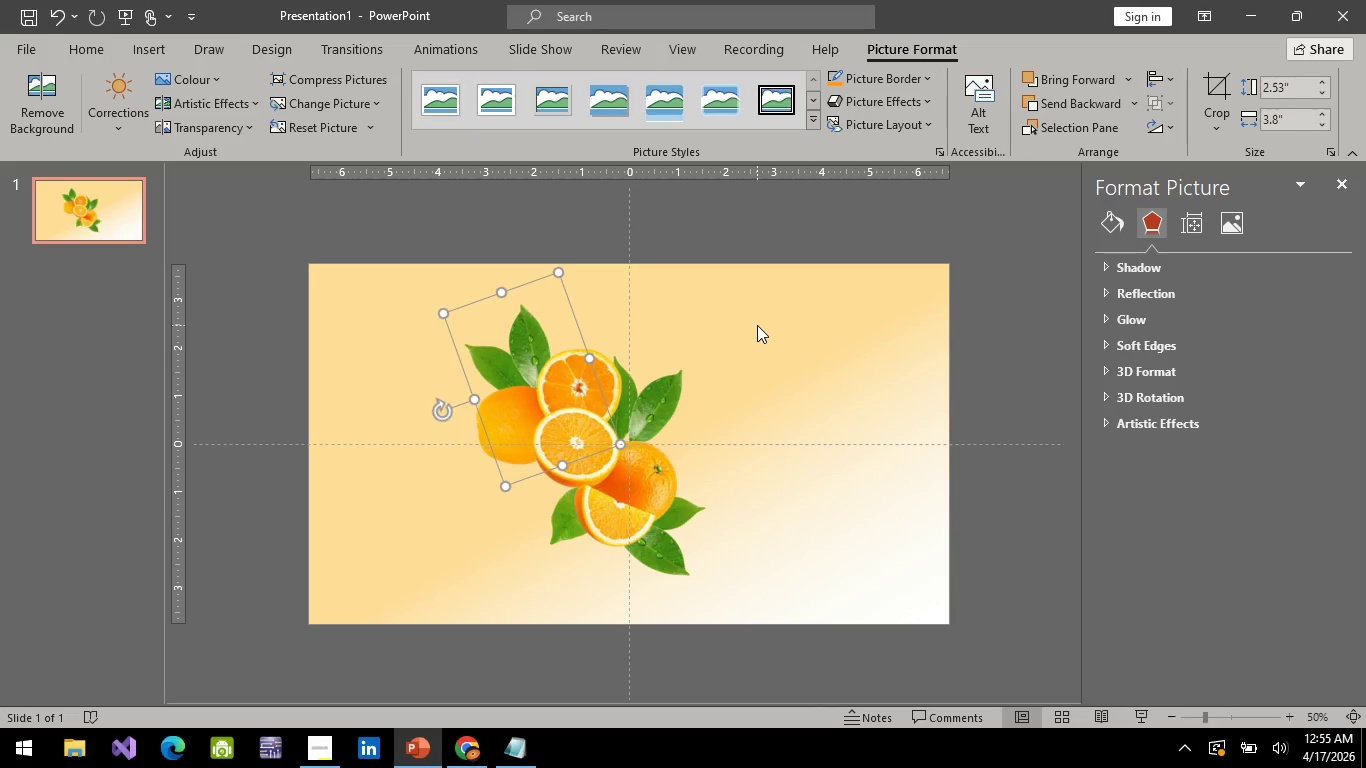 
left_click([757, 325])
 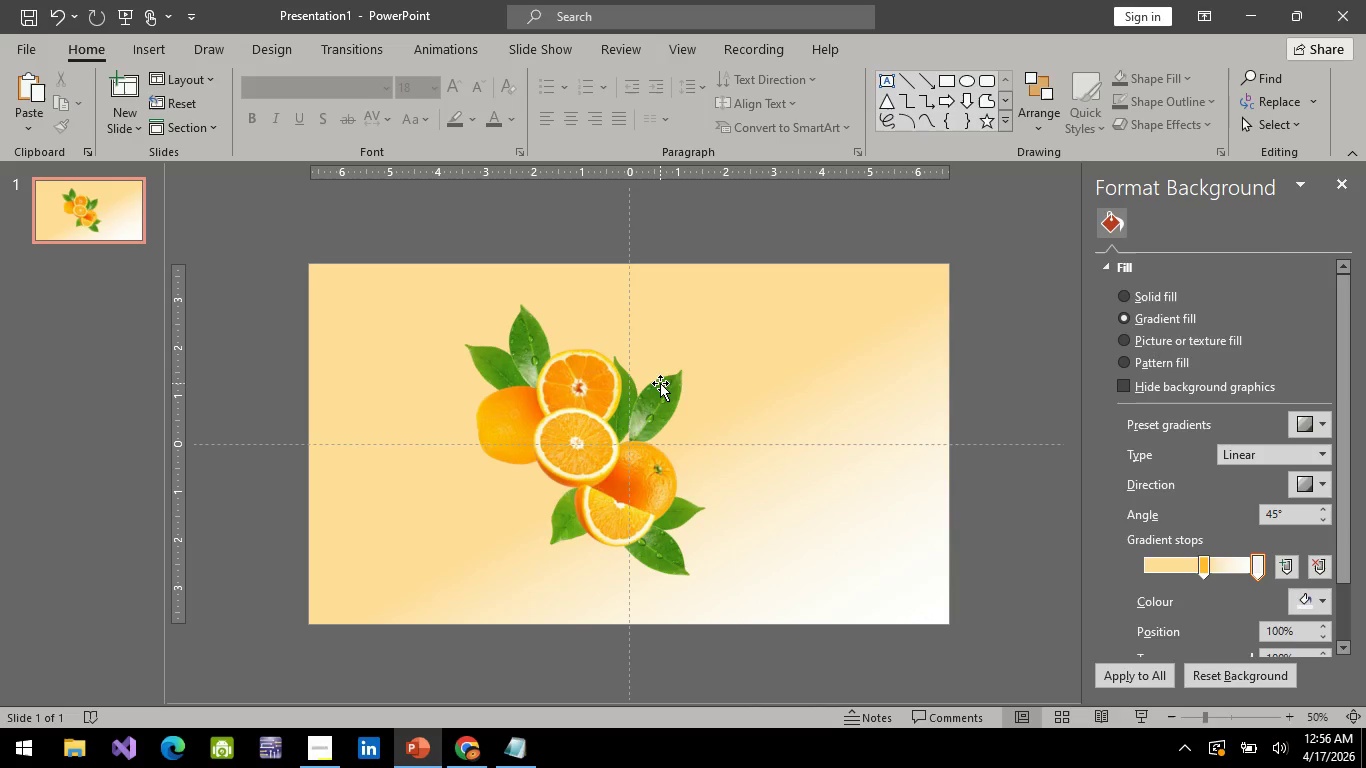 
wait(23.91)
 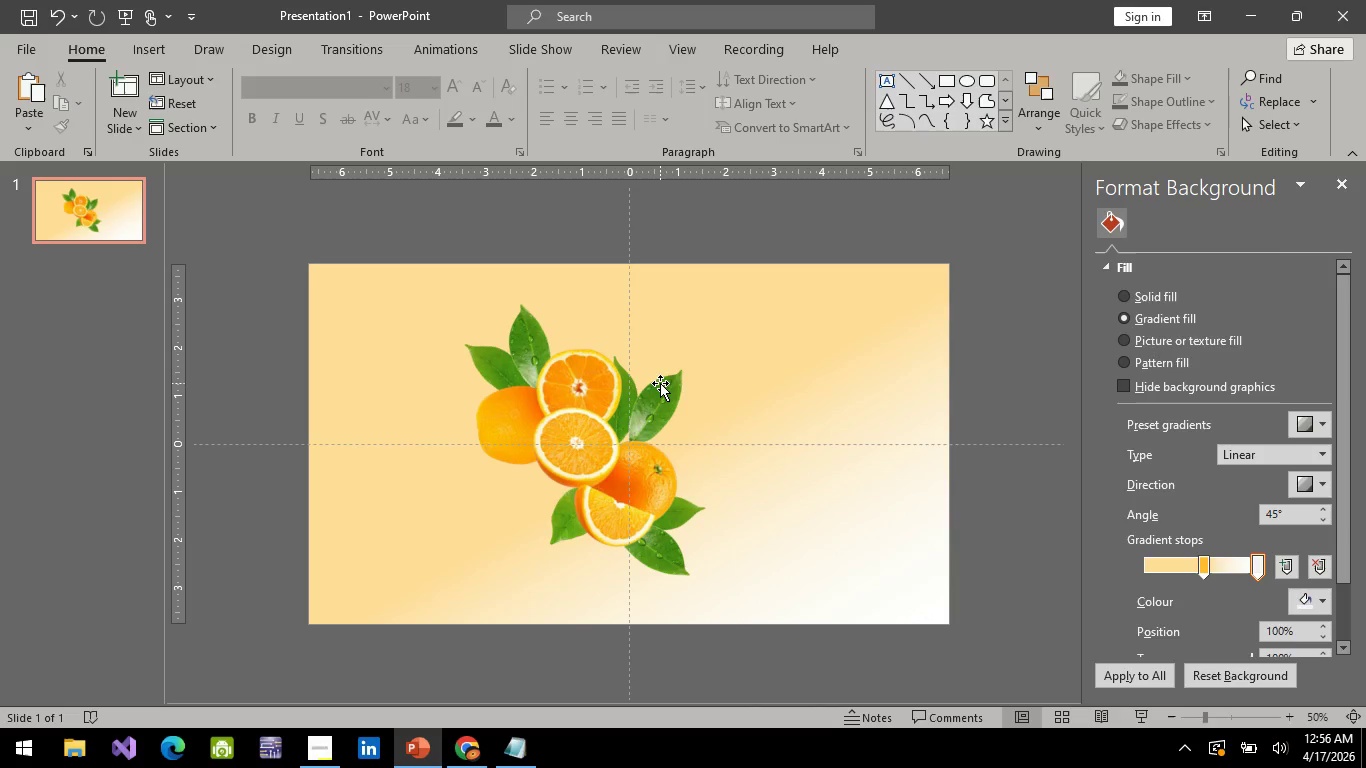 
left_click([157, 52])
 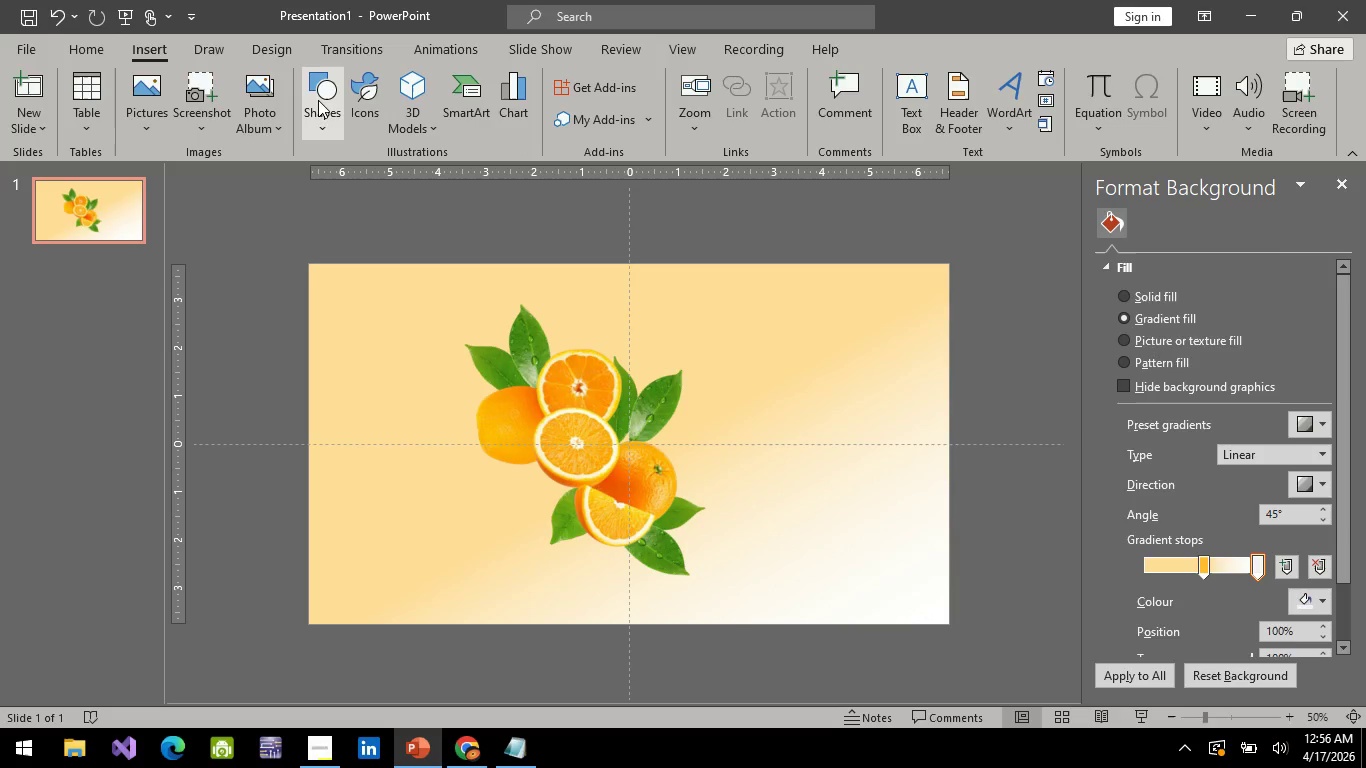 
left_click([322, 76])
 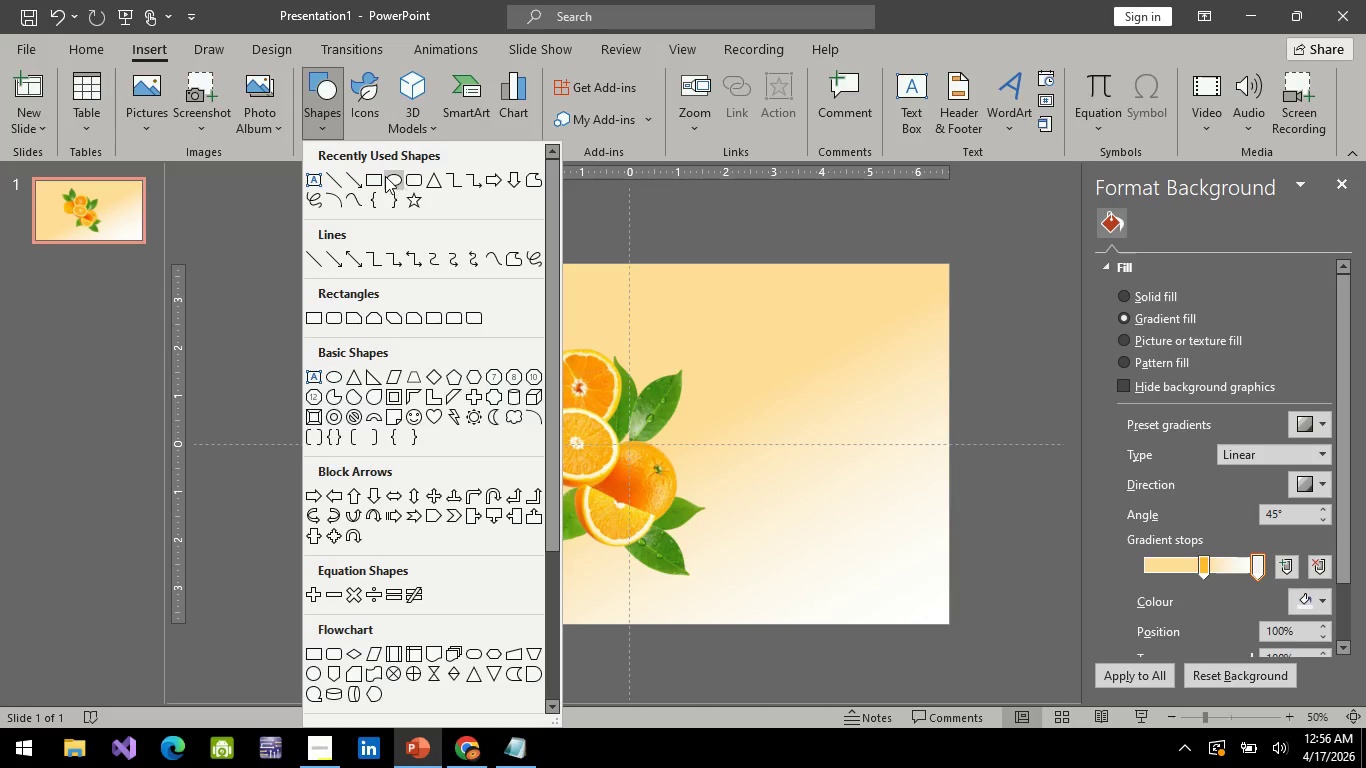 
left_click([380, 175])
 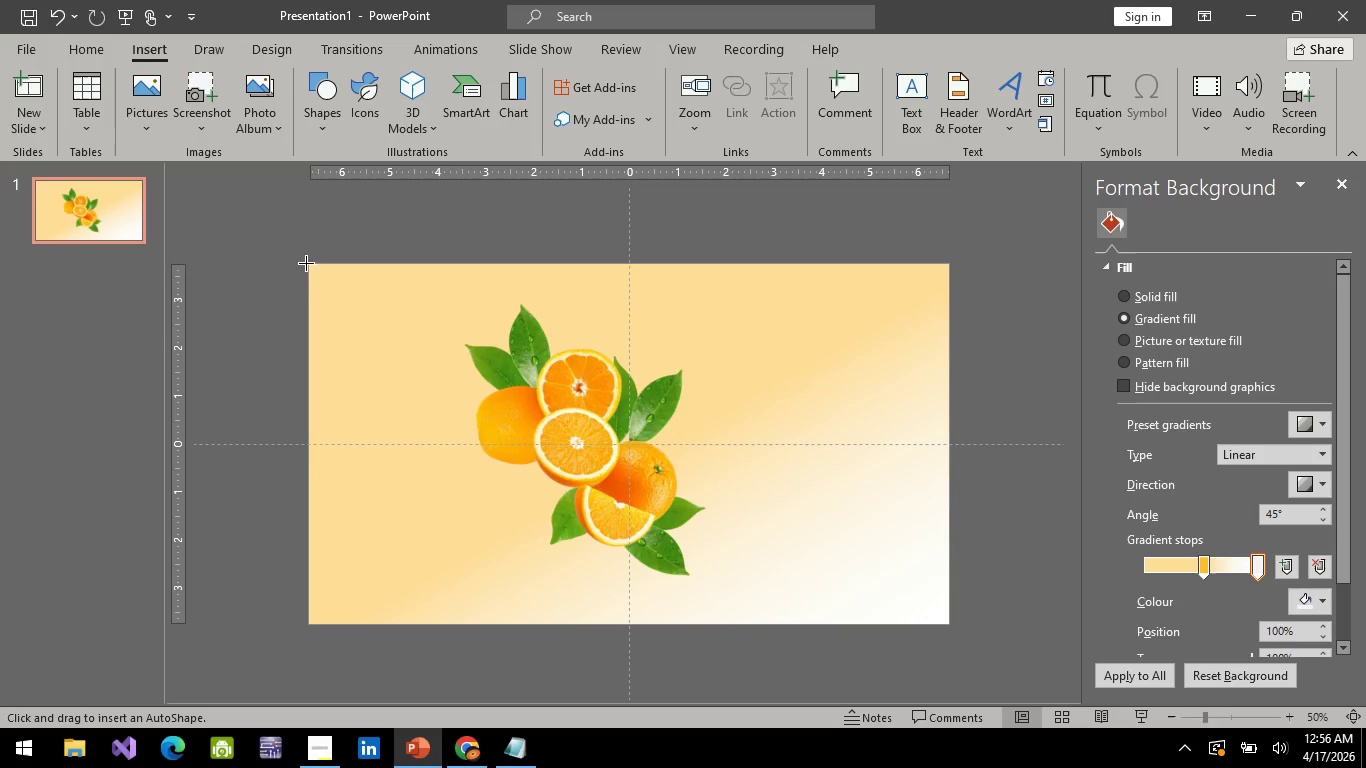 
key(Escape)
 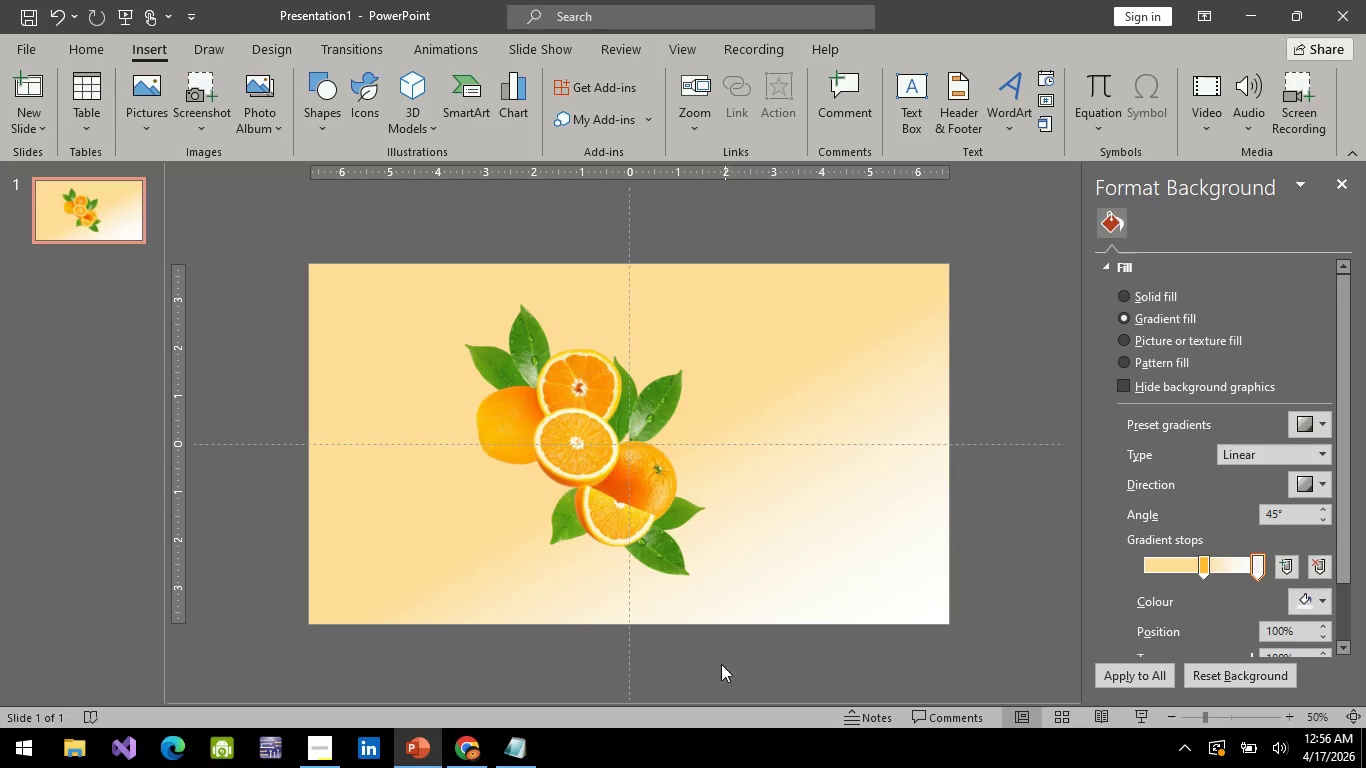 
left_click_drag(start_coordinate=[720, 663], to_coordinate=[336, 259])
 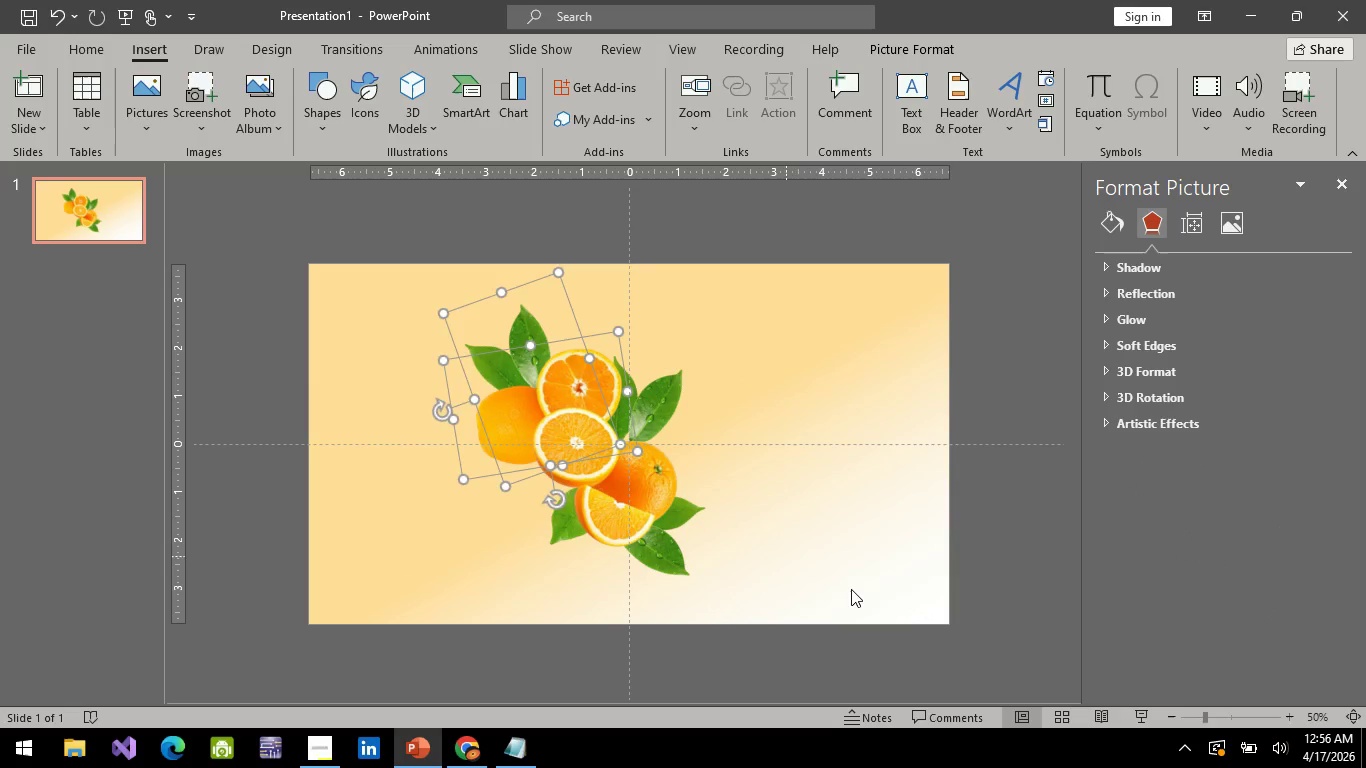 
left_click_drag(start_coordinate=[851, 589], to_coordinate=[330, 214])
 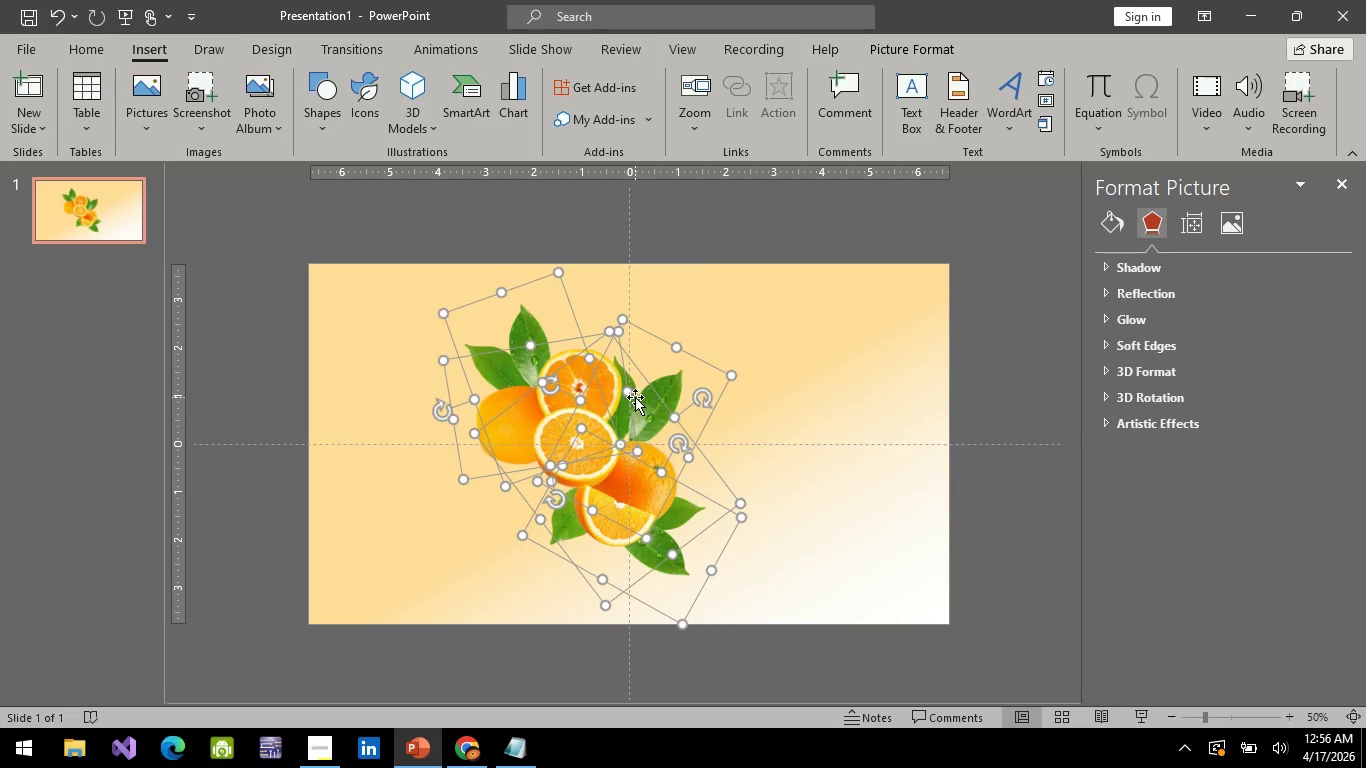 
left_click_drag(start_coordinate=[635, 415], to_coordinate=[201, 395])
 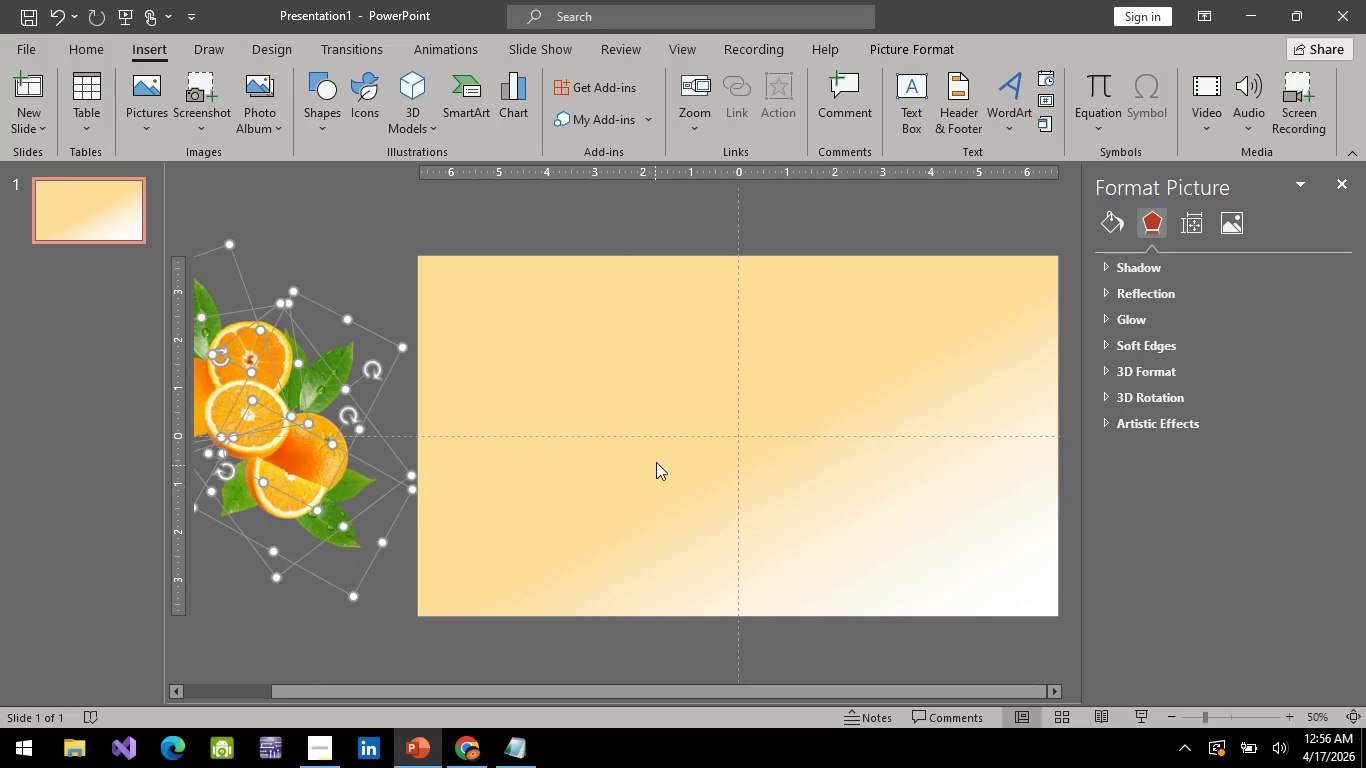 
hold_key(key=ControlLeft, duration=0.53)
scroll: coordinate [656, 461], scroll_direction: down, amount: 1.0
 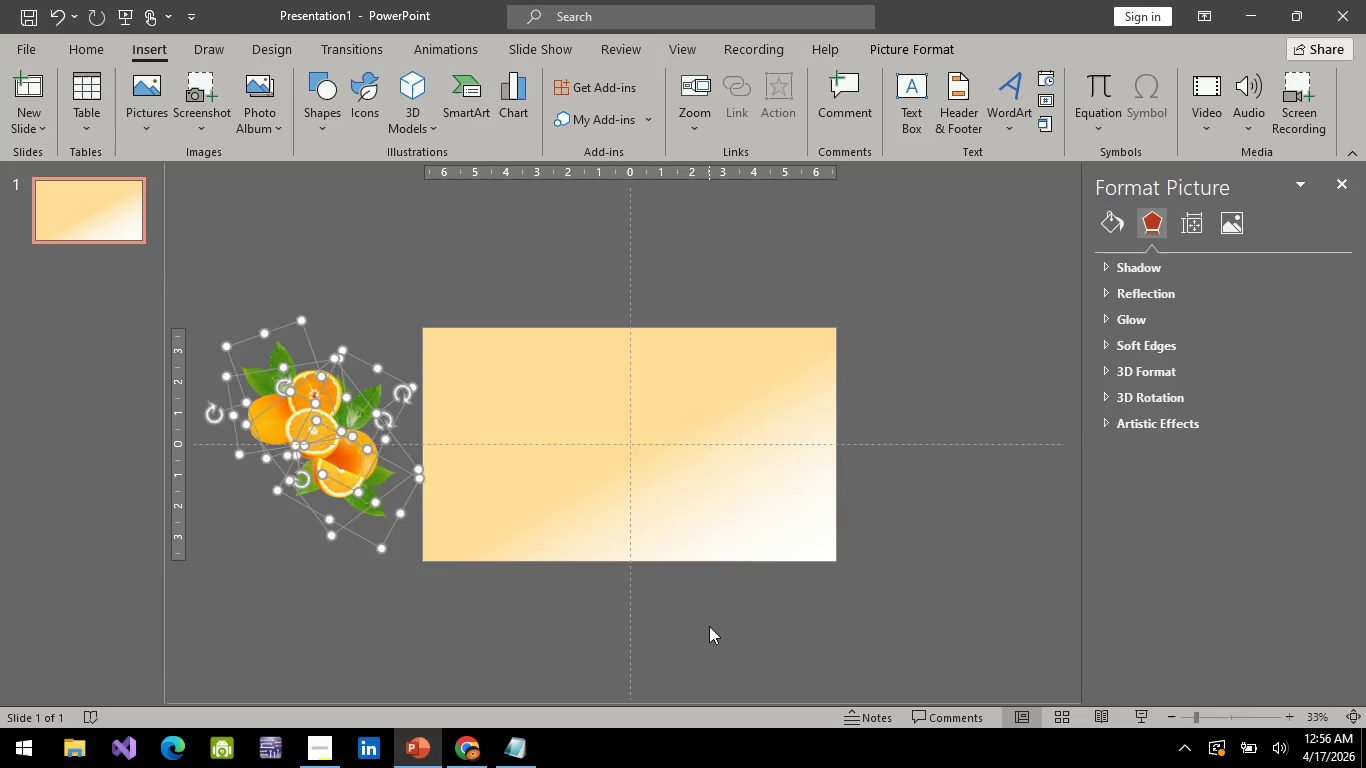 
left_click([709, 626])
 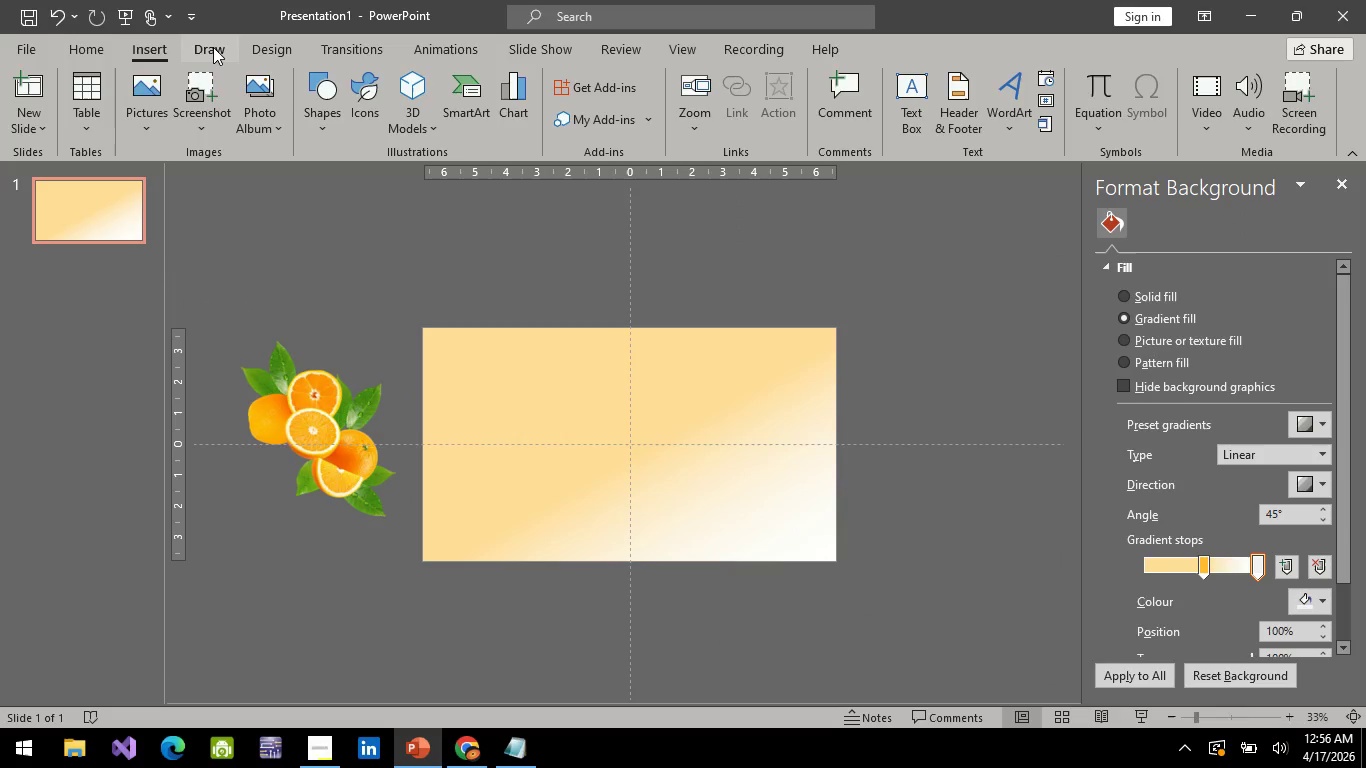 
left_click([213, 47])
 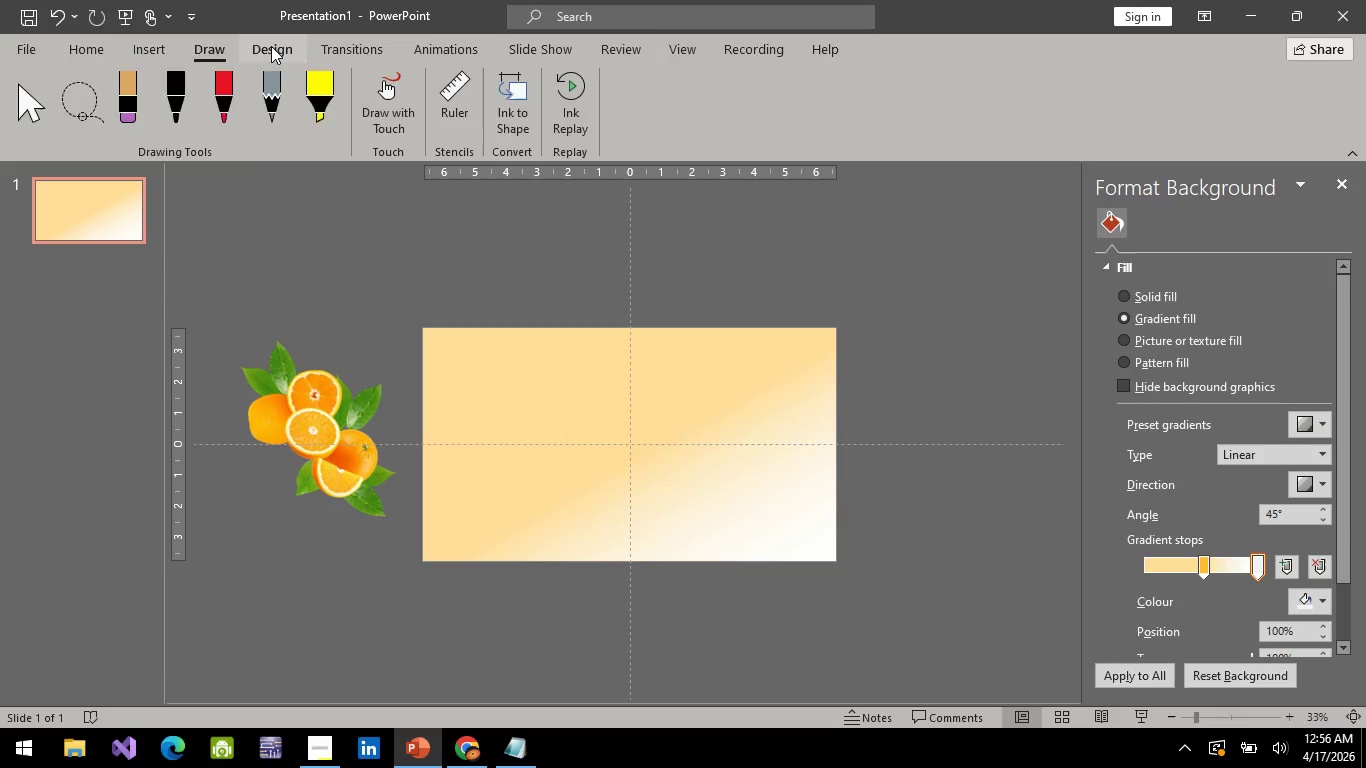 
left_click([271, 46])
 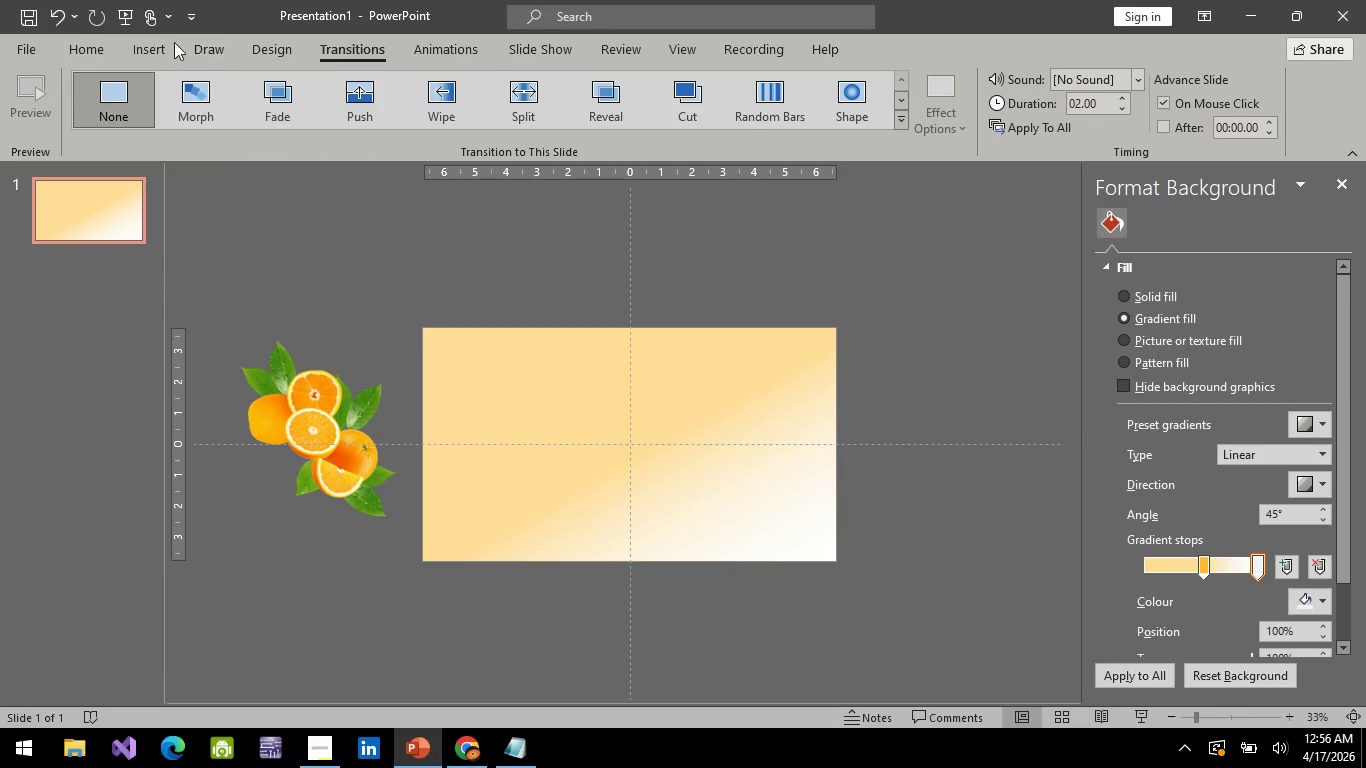 
left_click([165, 43])
 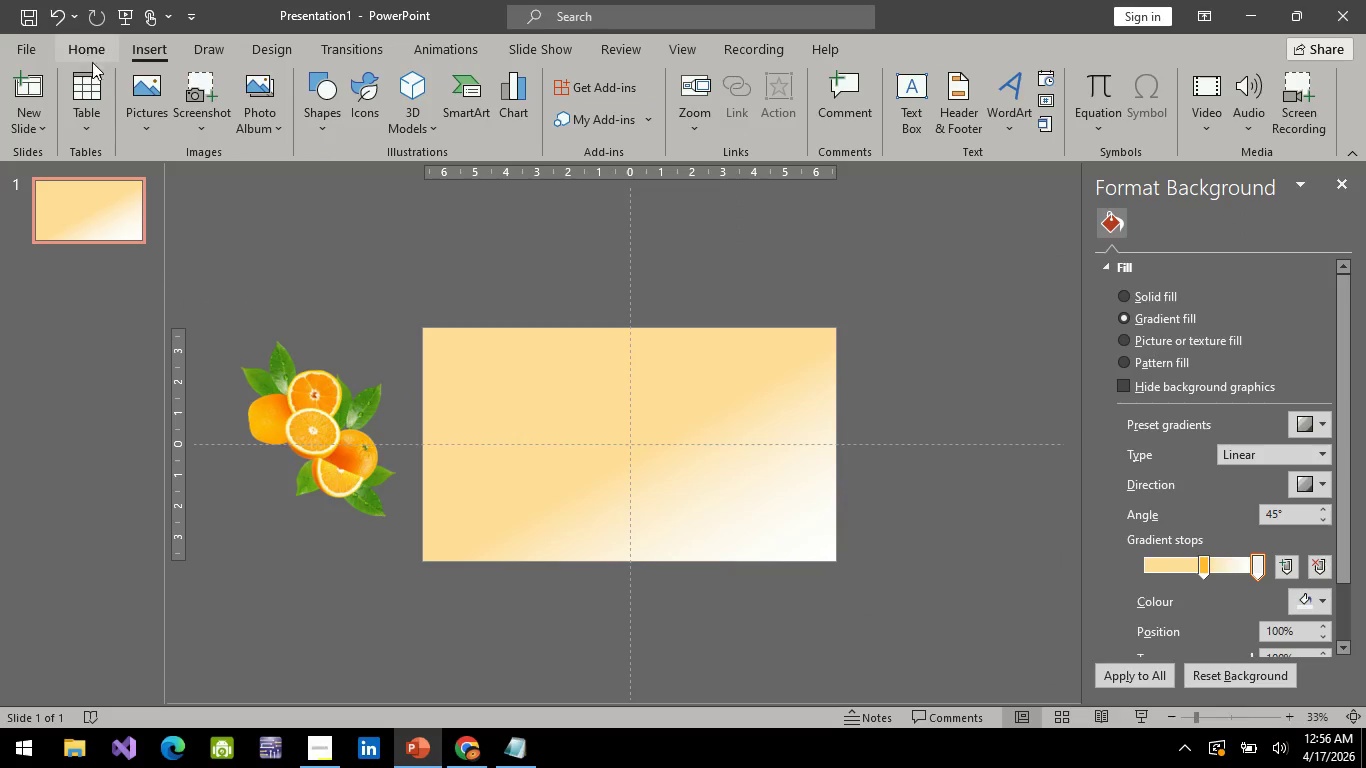 
left_click([148, 105])
 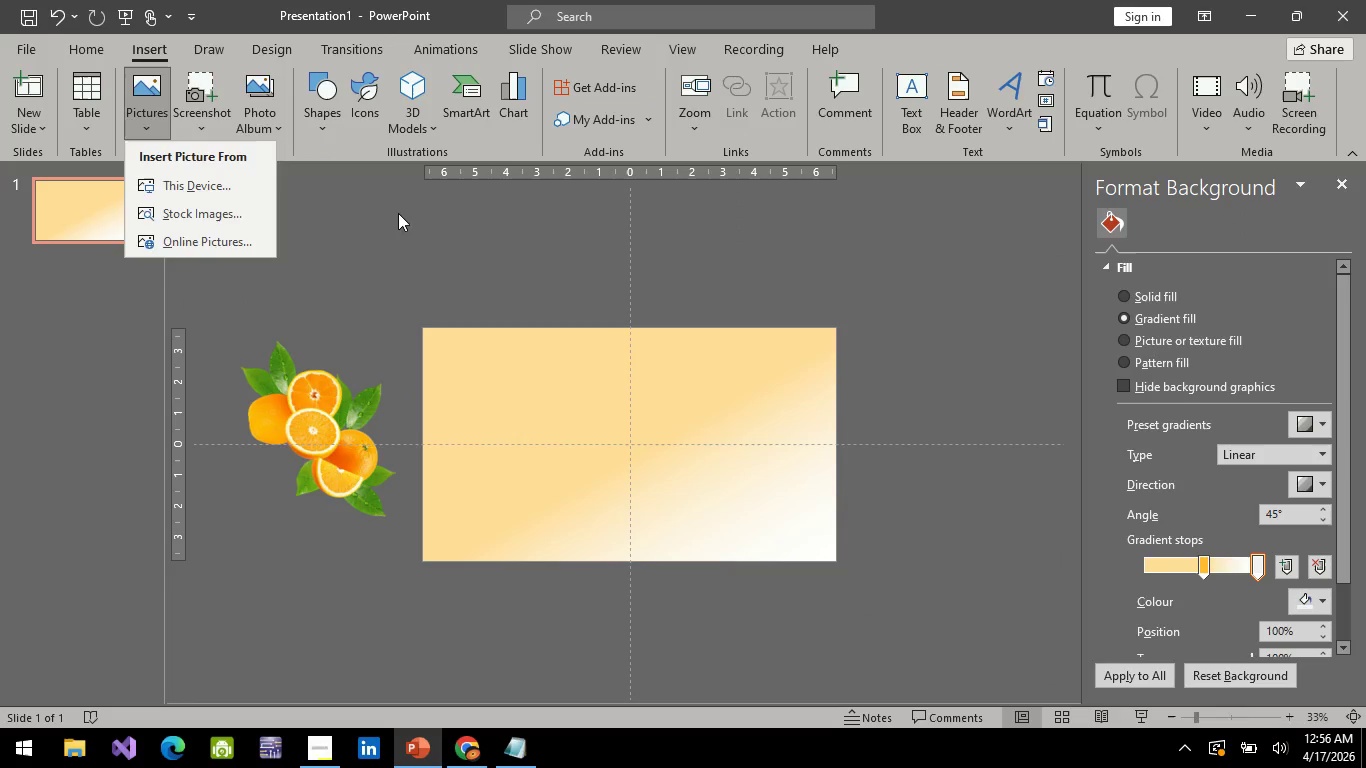 
left_click([400, 213])
 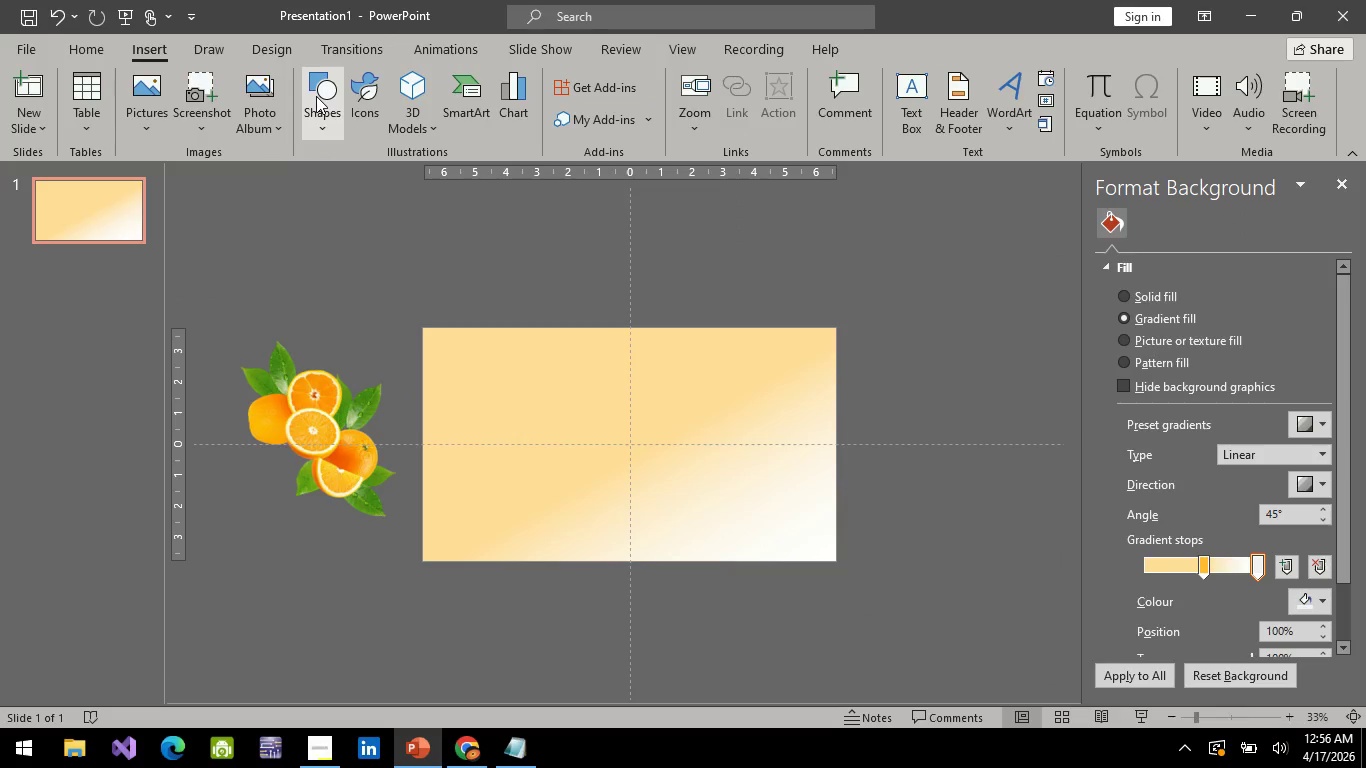 
left_click([316, 96])
 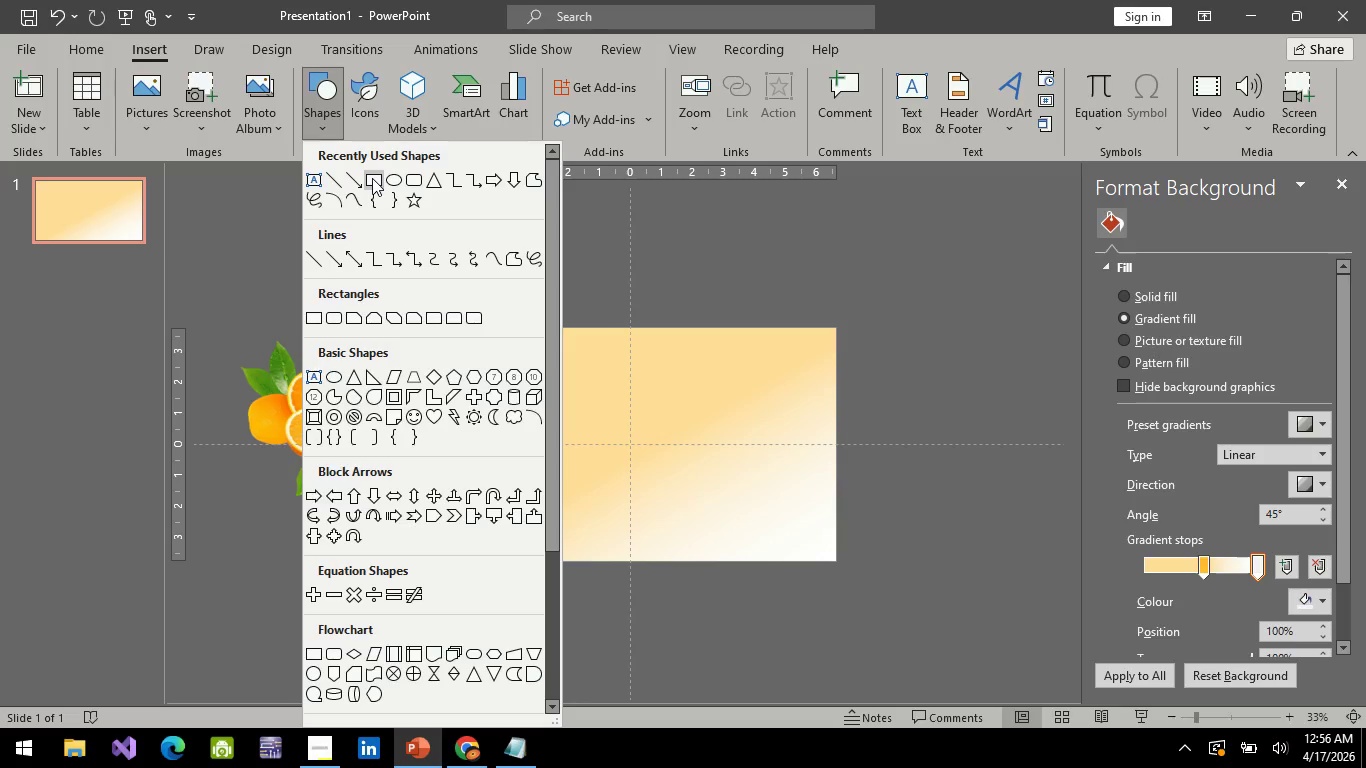 
left_click([372, 178])
 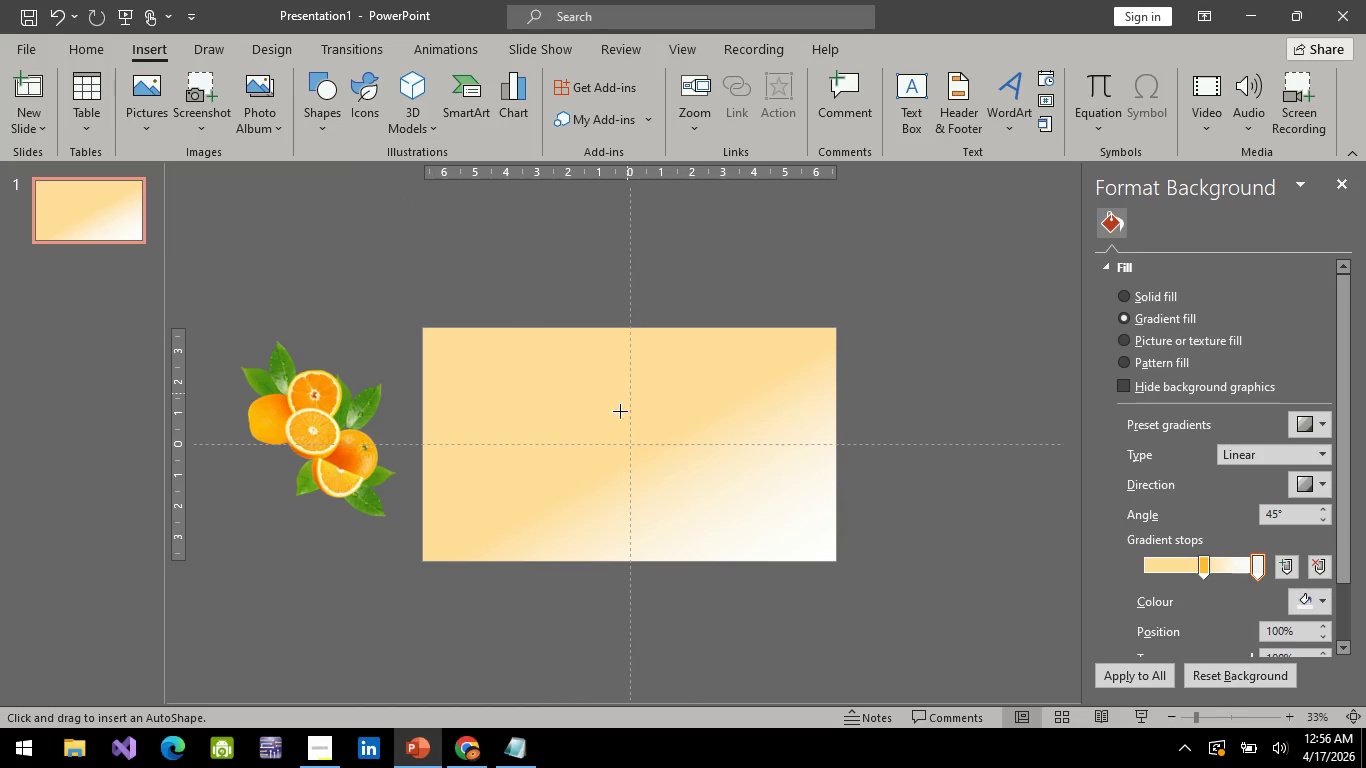 
hold_key(key=ControlLeft, duration=0.59)
scroll: coordinate [510, 418], scroll_direction: up, amount: 2.0
 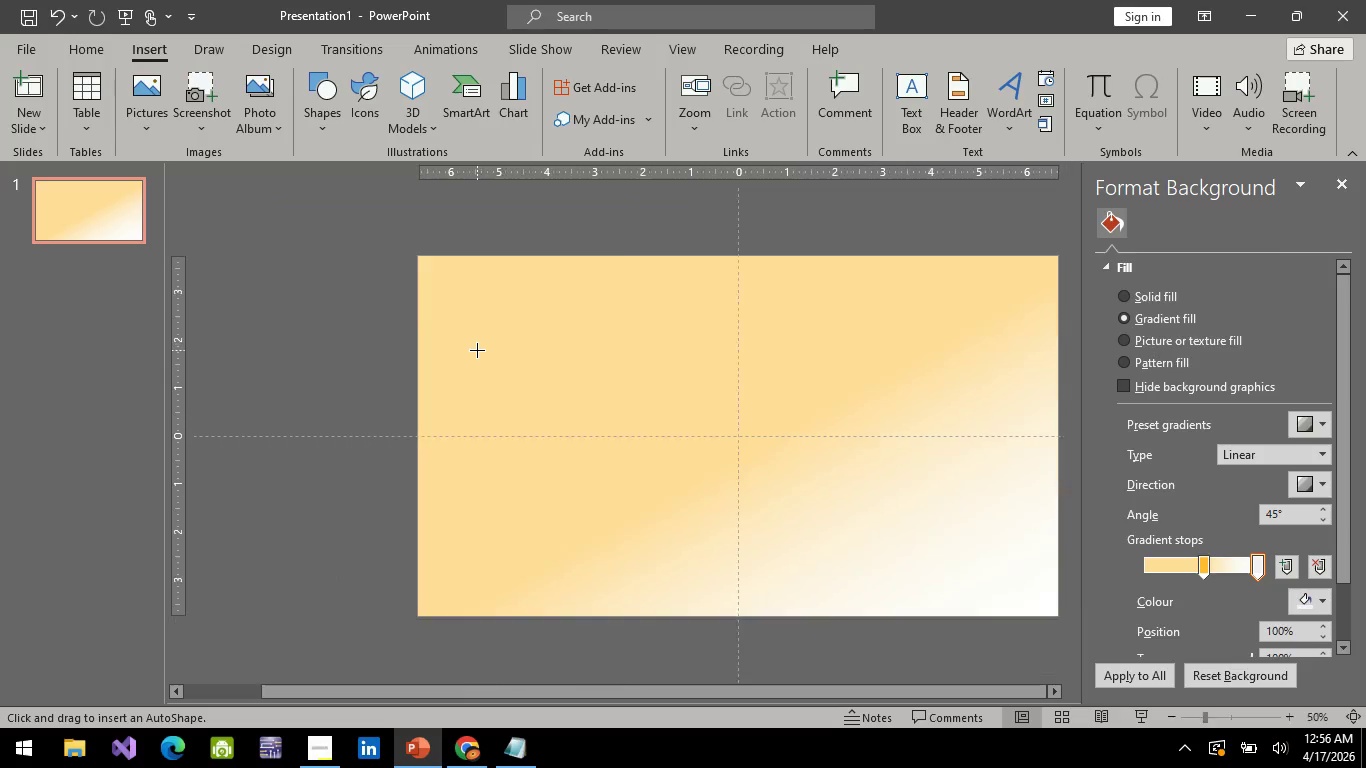 
hold_key(key=ControlLeft, duration=1.28)
scroll: coordinate [477, 350], scroll_direction: down, amount: 2.0
 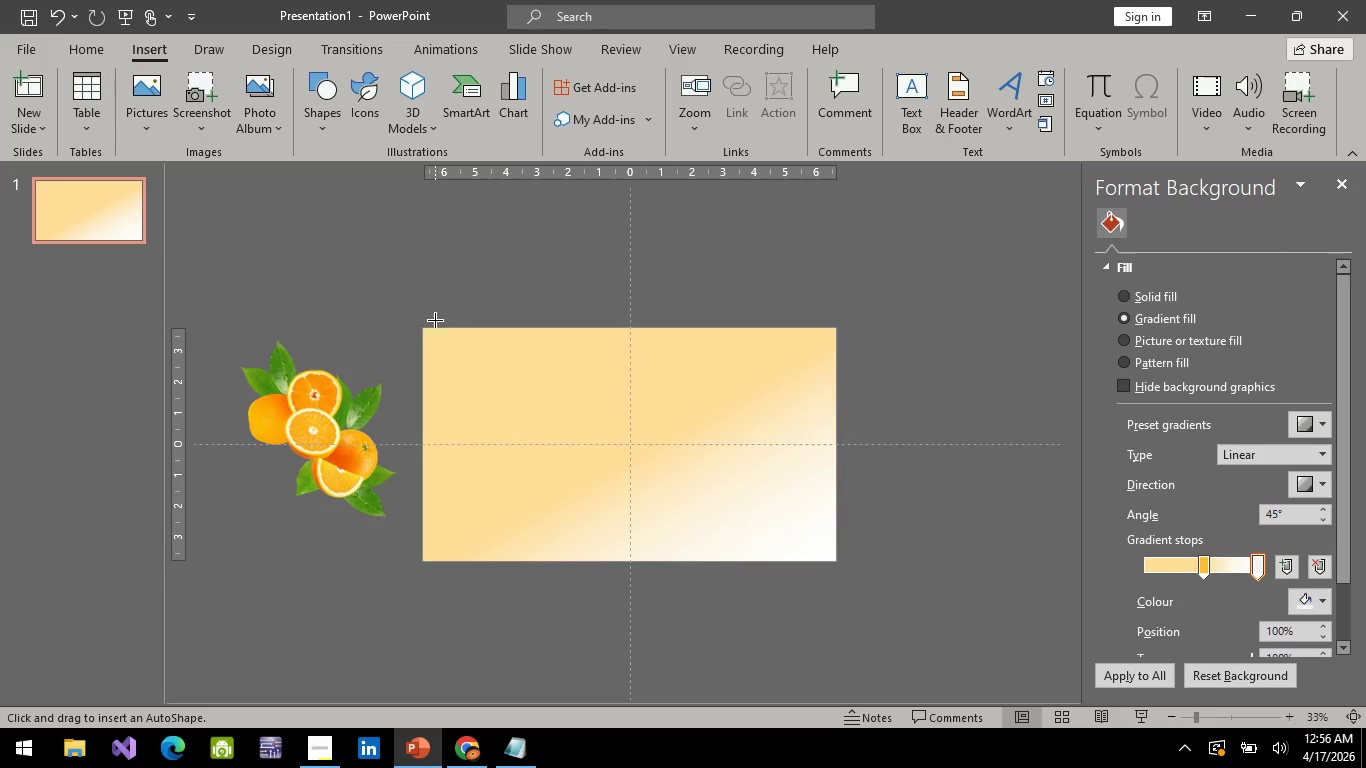 
scroll: coordinate [435, 321], scroll_direction: up, amount: 1.0
 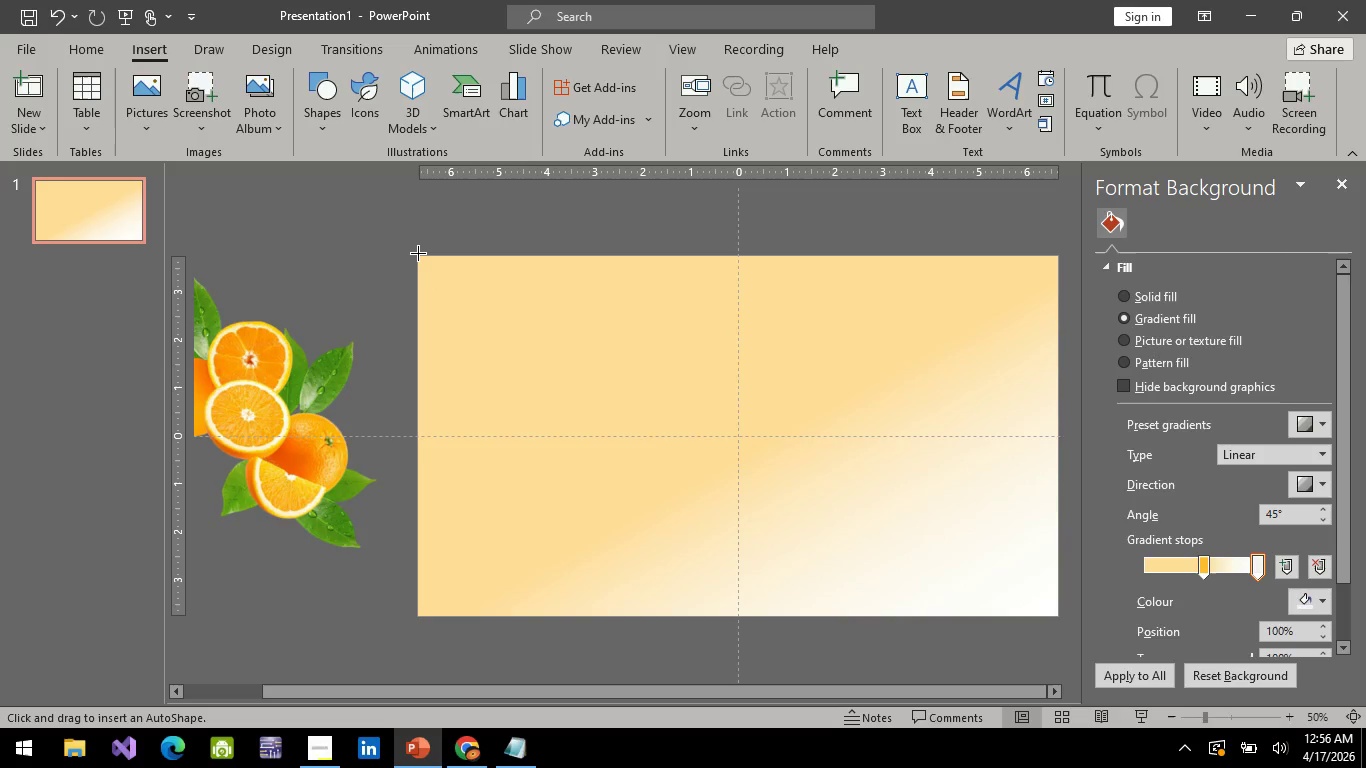 
left_click_drag(start_coordinate=[418, 254], to_coordinate=[1062, 611])
 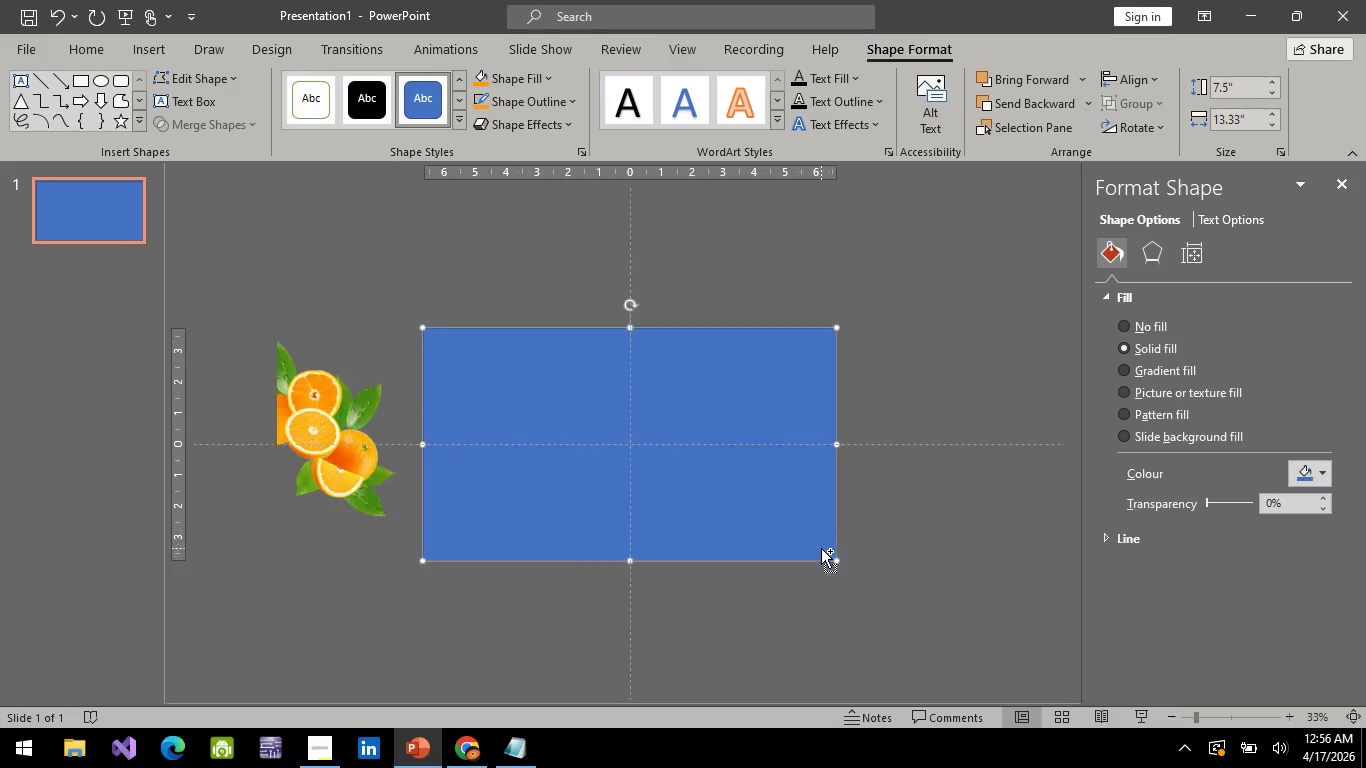 
scroll: coordinate [1009, 542], scroll_direction: down, amount: 1.0
 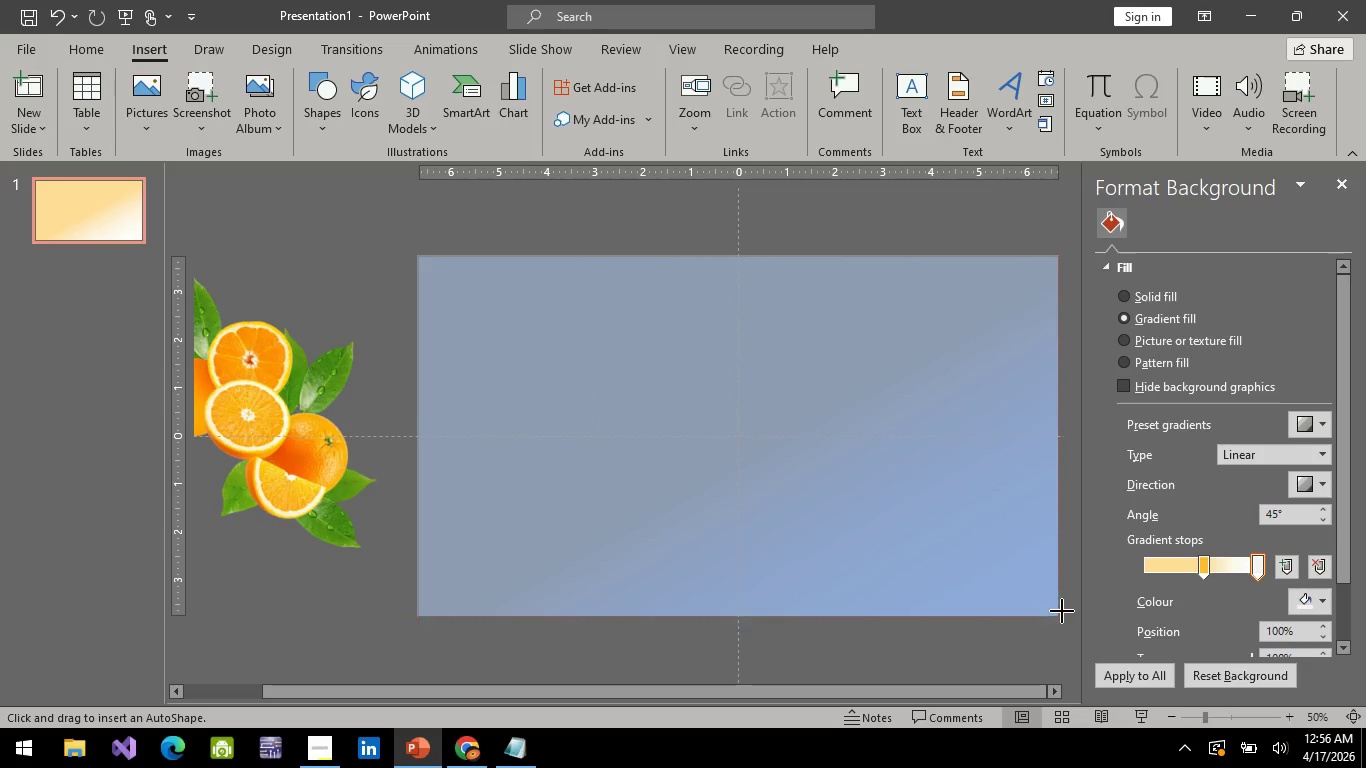 
hold_key(key=ControlLeft, duration=0.58)
 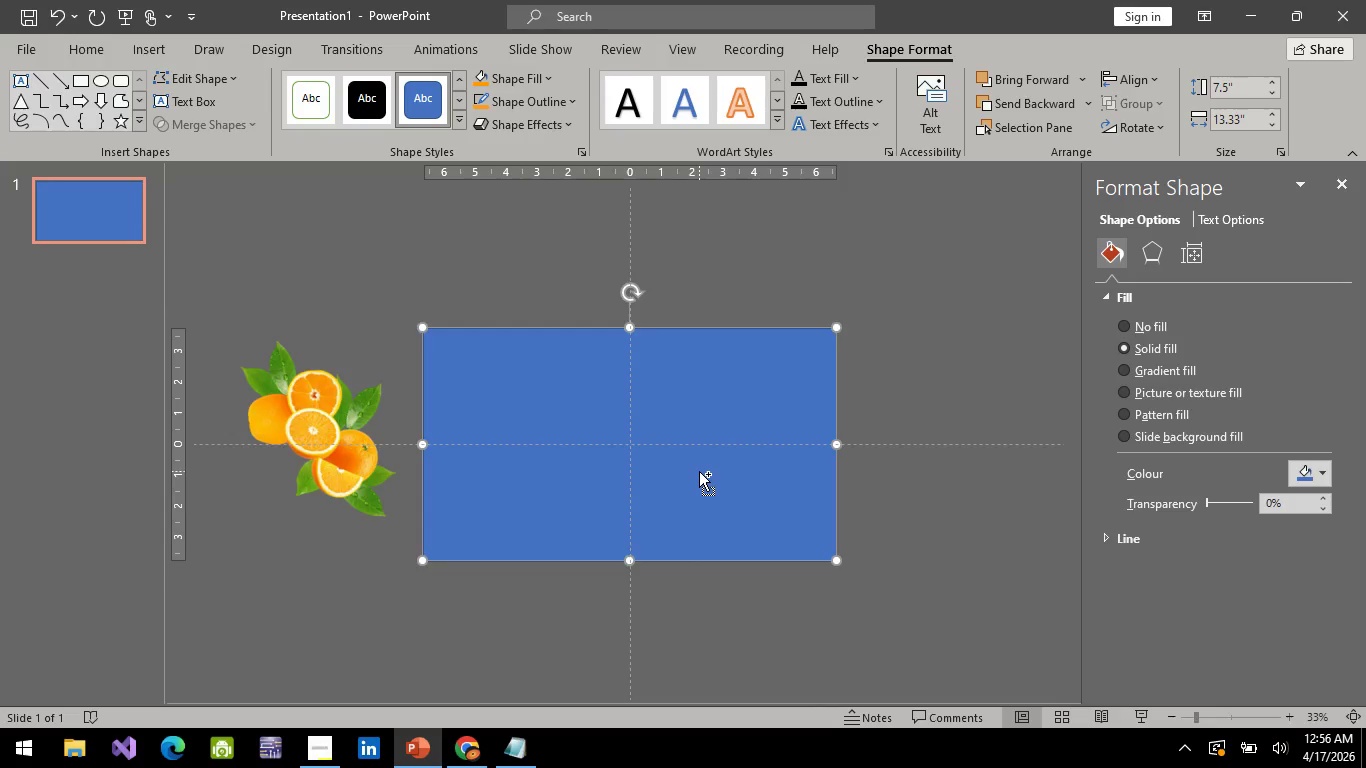 
scroll: coordinate [821, 548], scroll_direction: down, amount: 2.0
 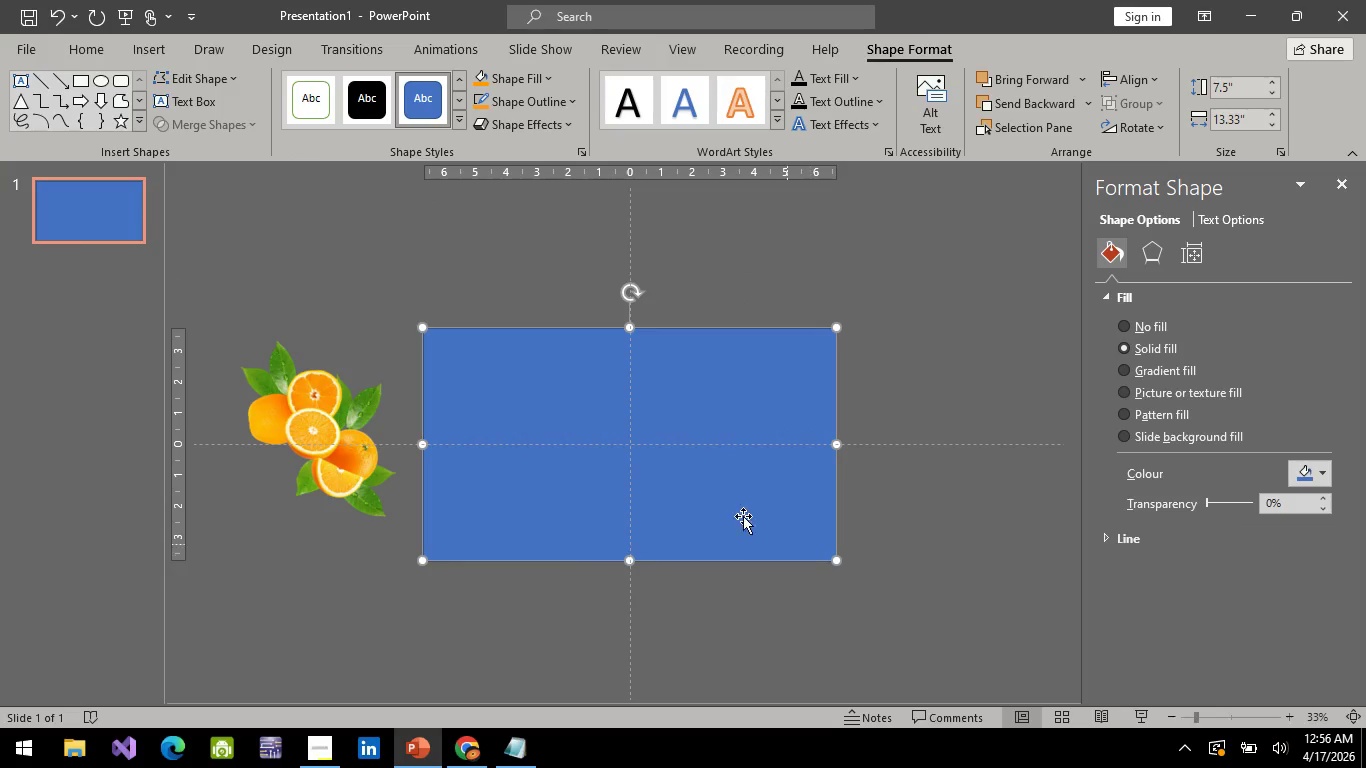 
hold_key(key=ControlLeft, duration=0.47)
 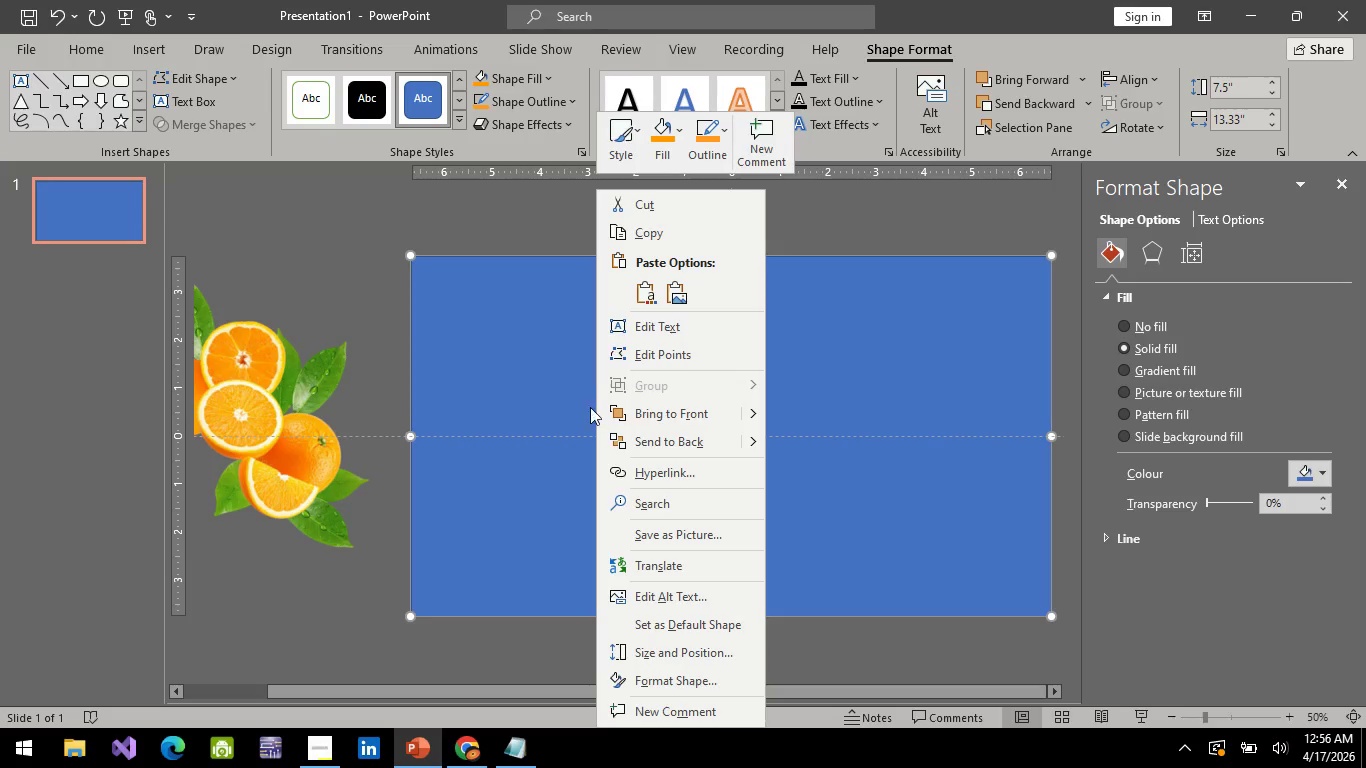 
hold_key(key=ControlLeft, duration=14.28)
 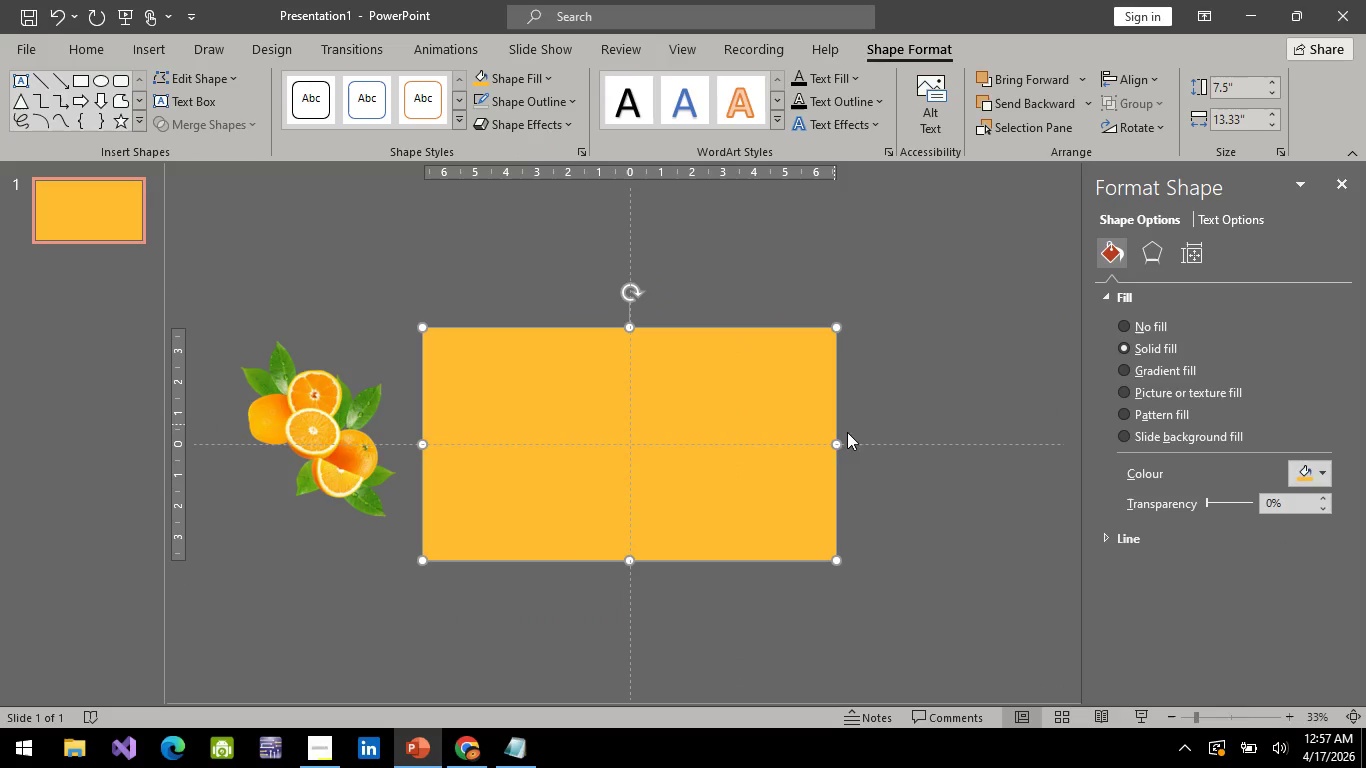 
scroll: coordinate [699, 471], scroll_direction: up, amount: 1.0
 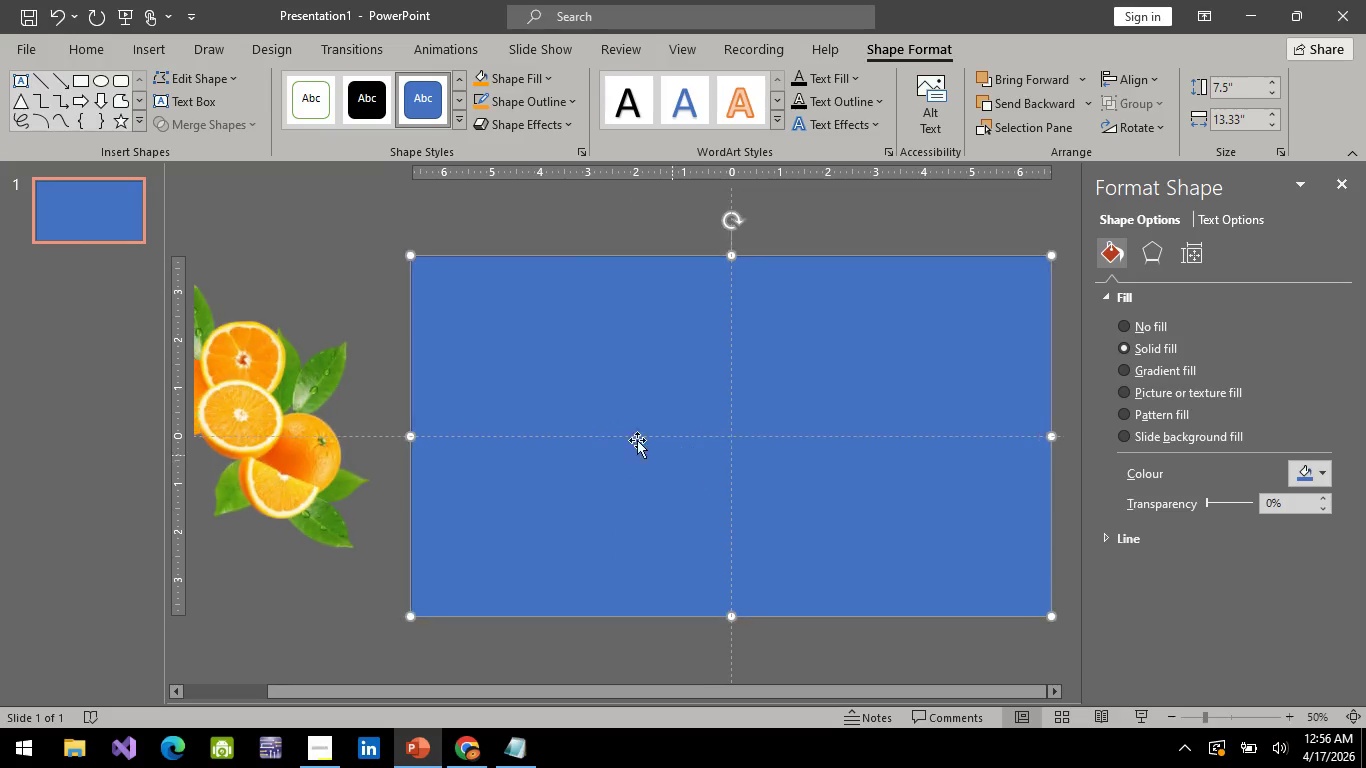 
right_click([595, 423])
 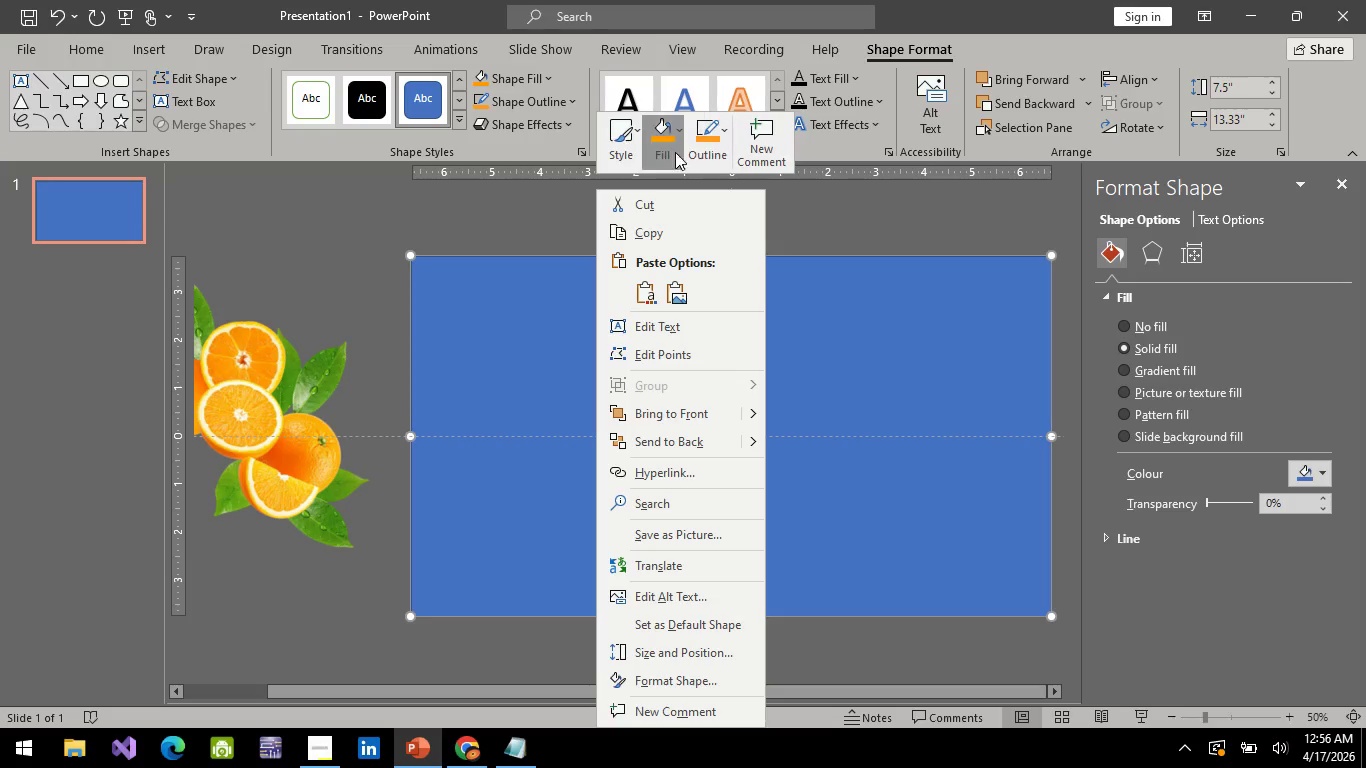 
left_click([668, 156])
 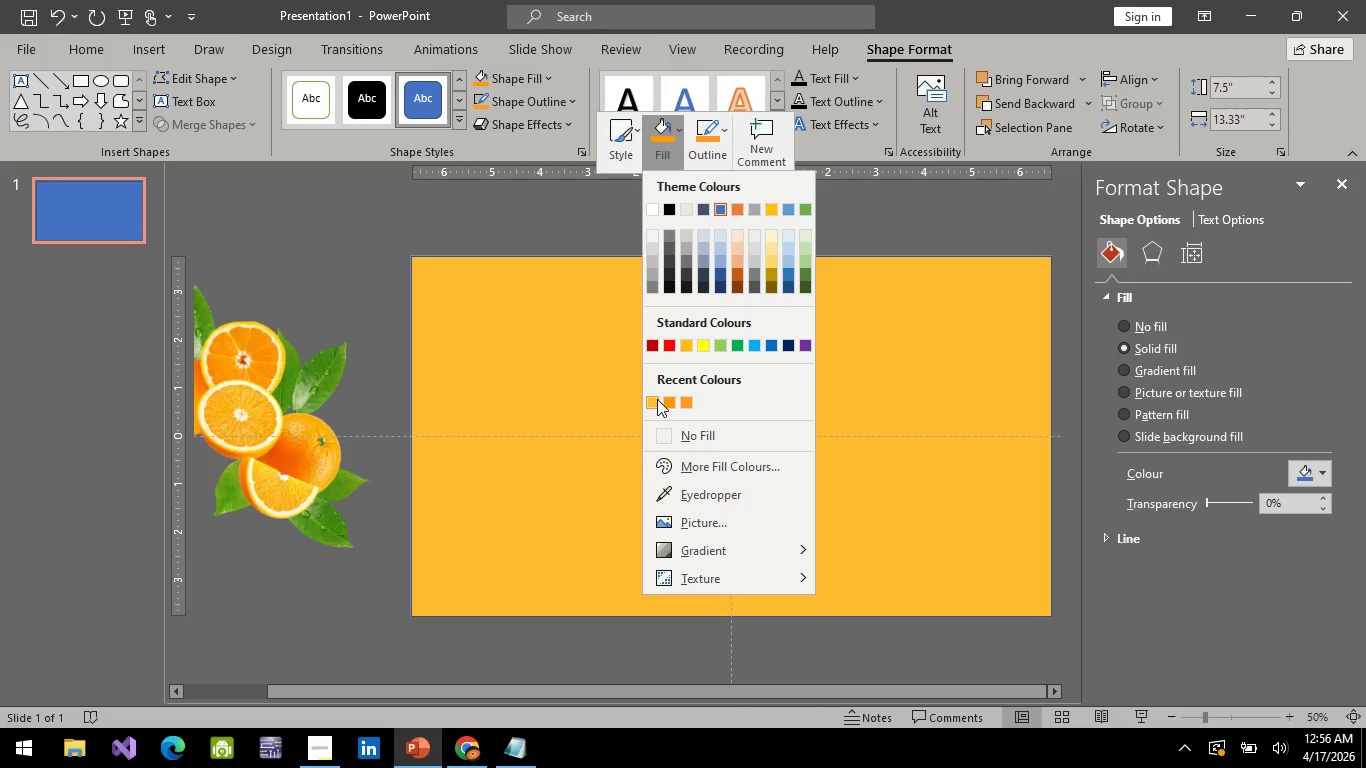 
left_click([657, 399])
 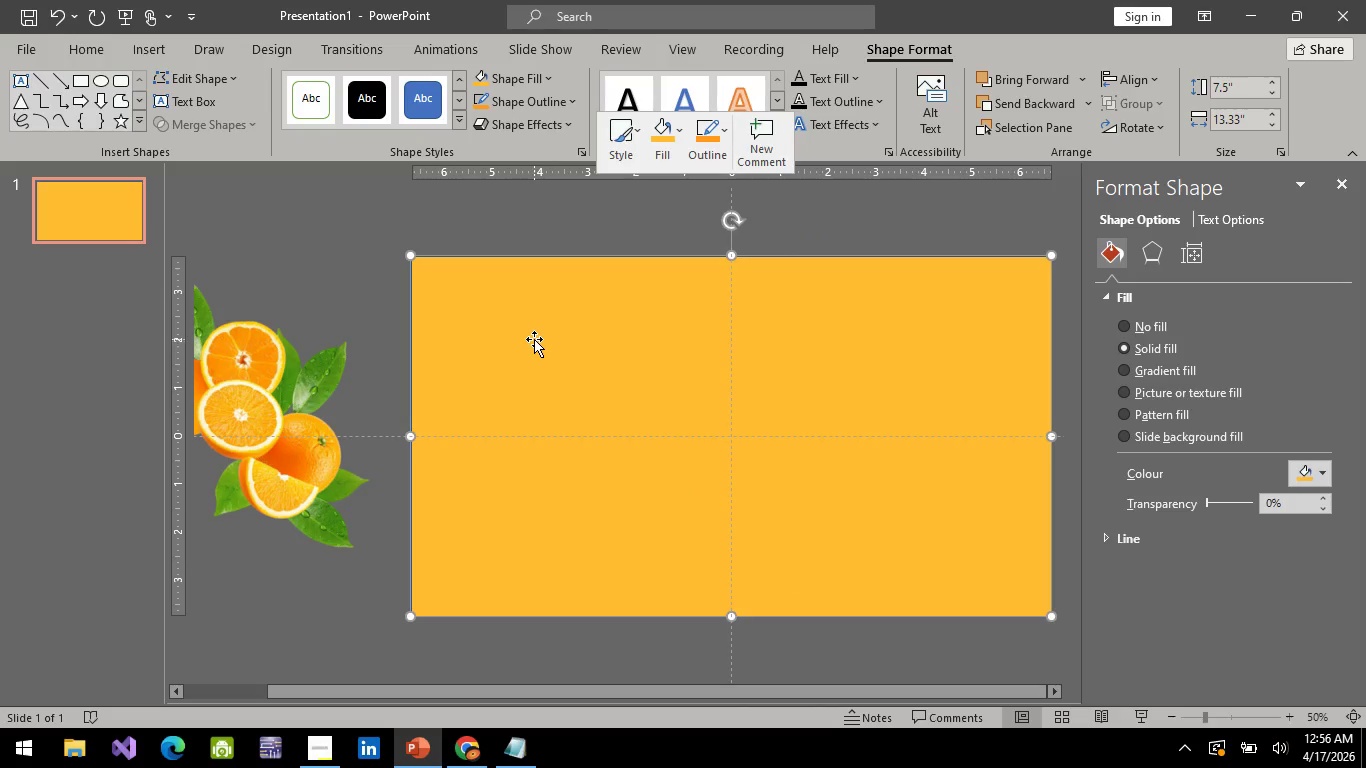 
right_click([534, 339])
 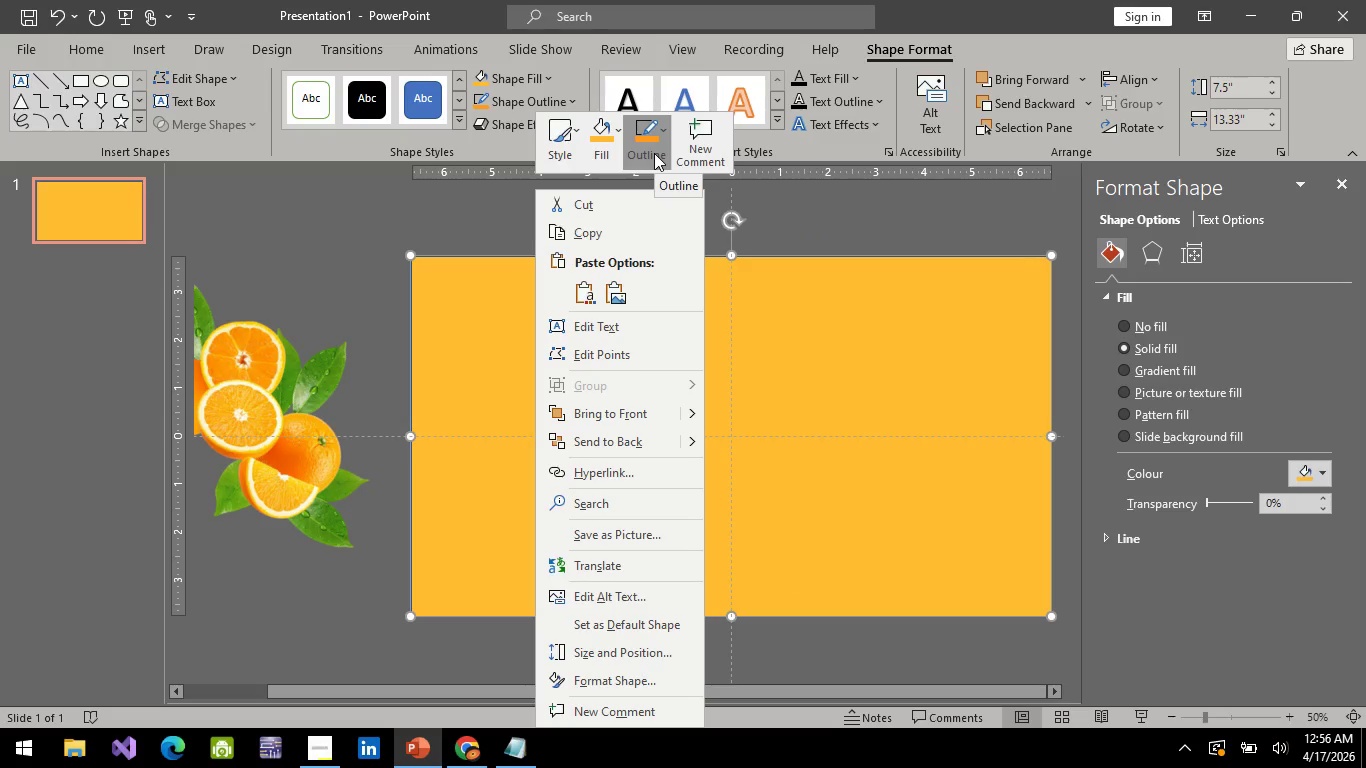 
left_click([654, 153])
 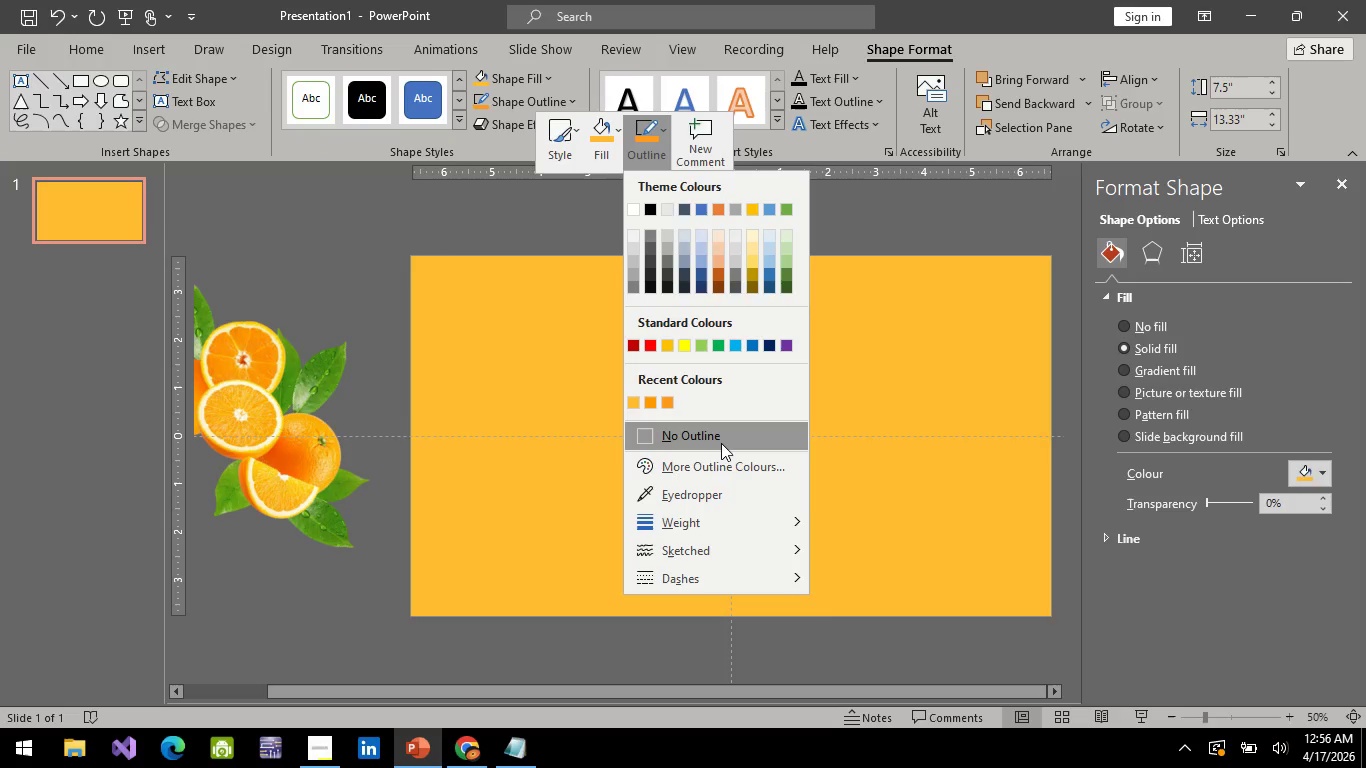 
left_click([719, 437])
 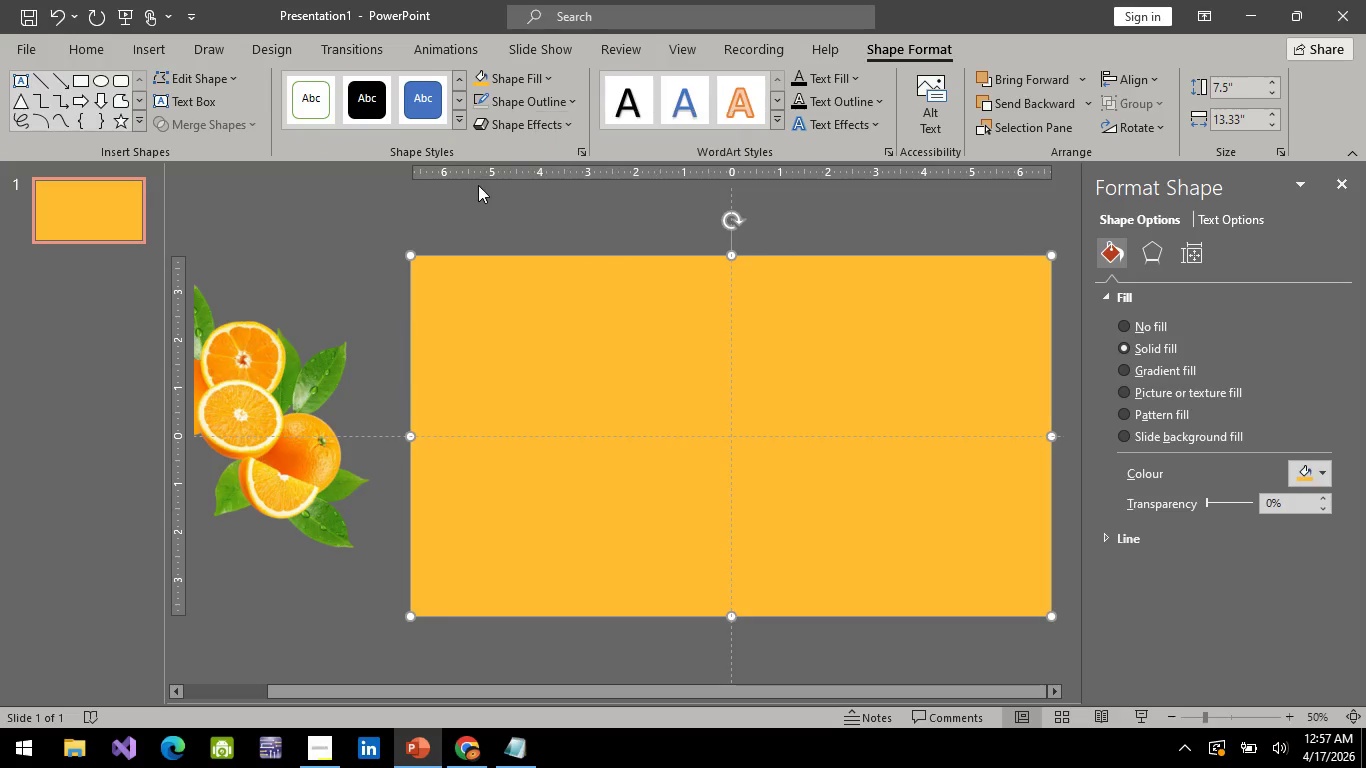 
left_click([478, 185])
 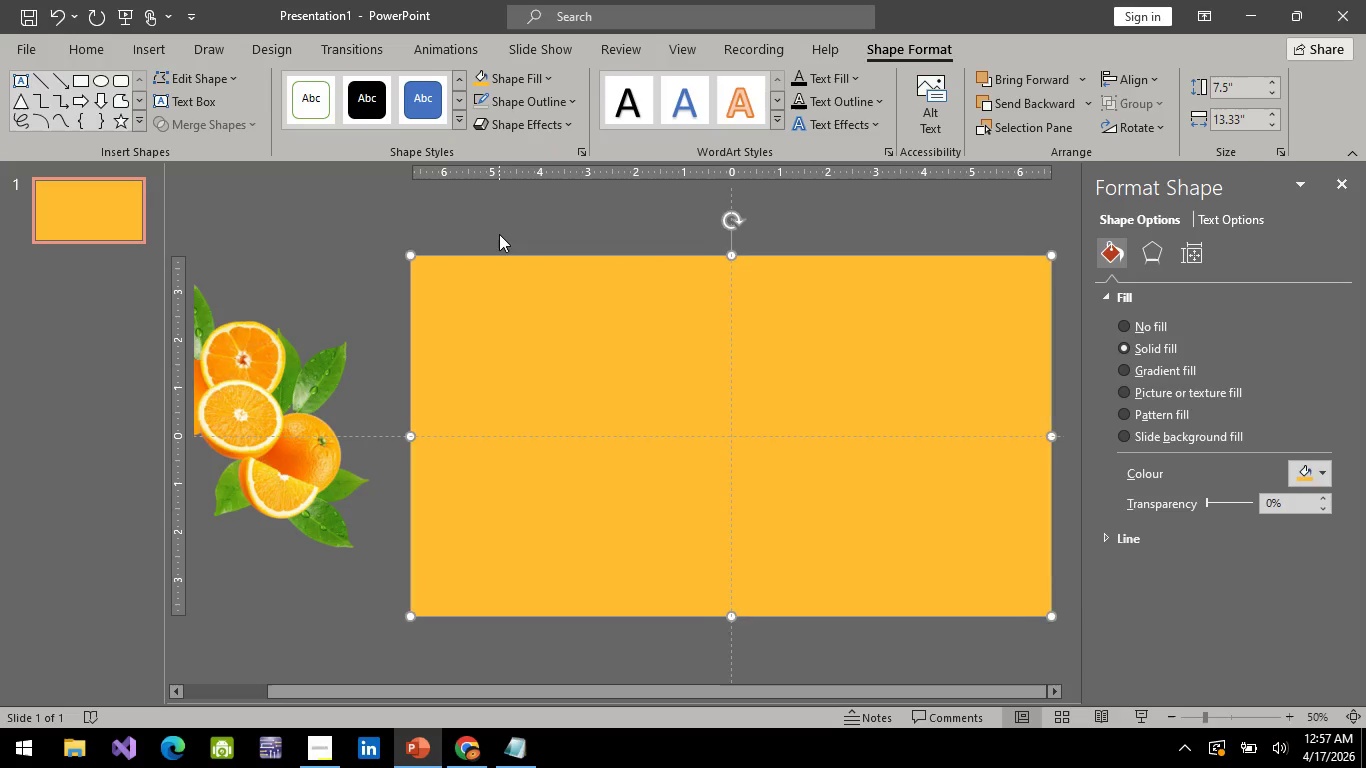 
left_click([499, 234])
 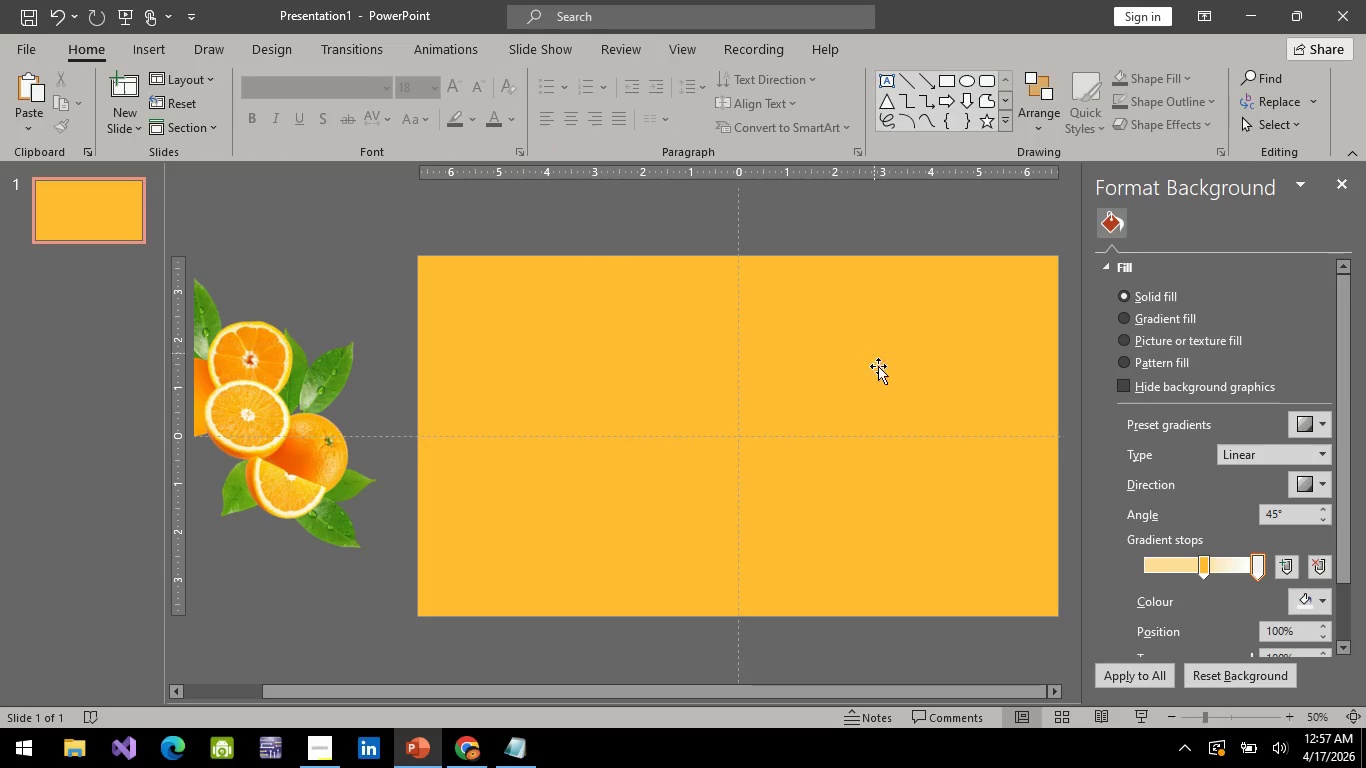 
left_click_drag(start_coordinate=[880, 377], to_coordinate=[457, 253])
 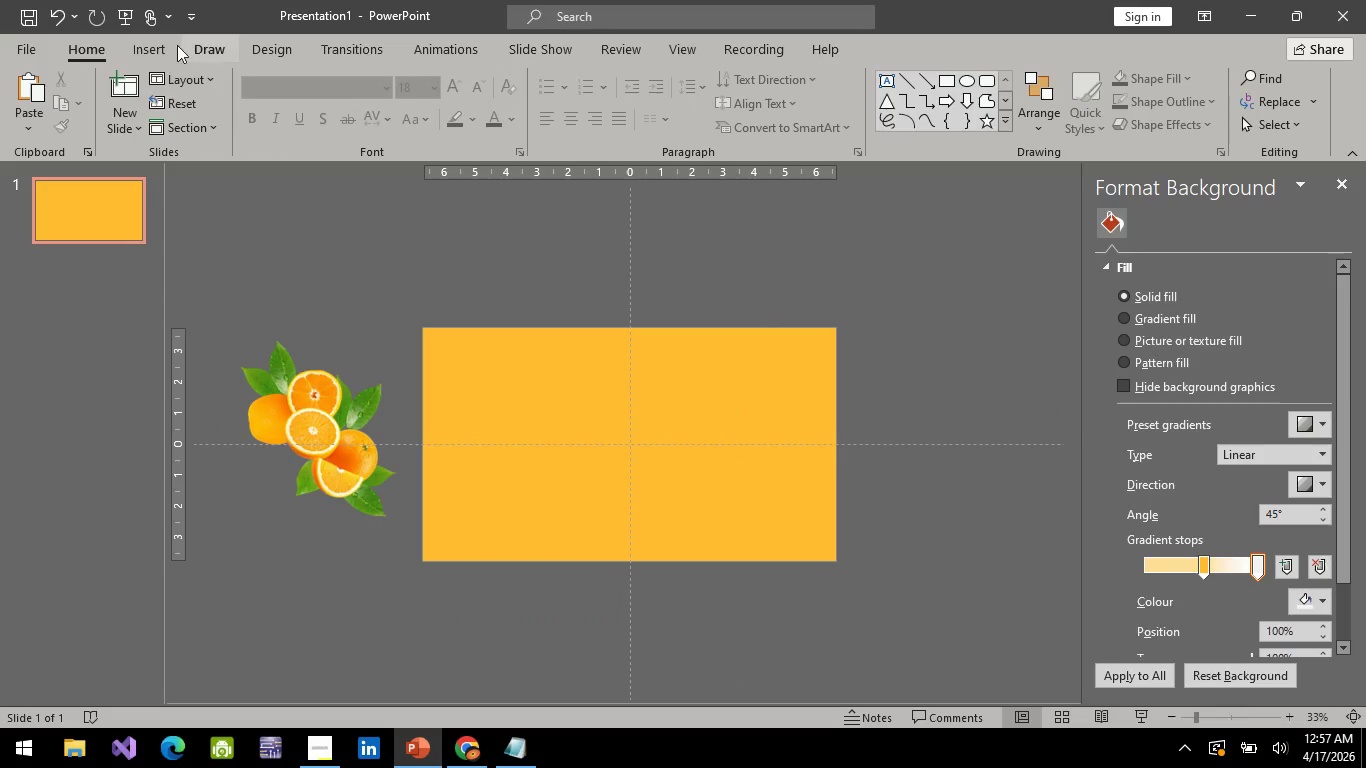 
hold_key(key=ControlLeft, duration=0.67)
 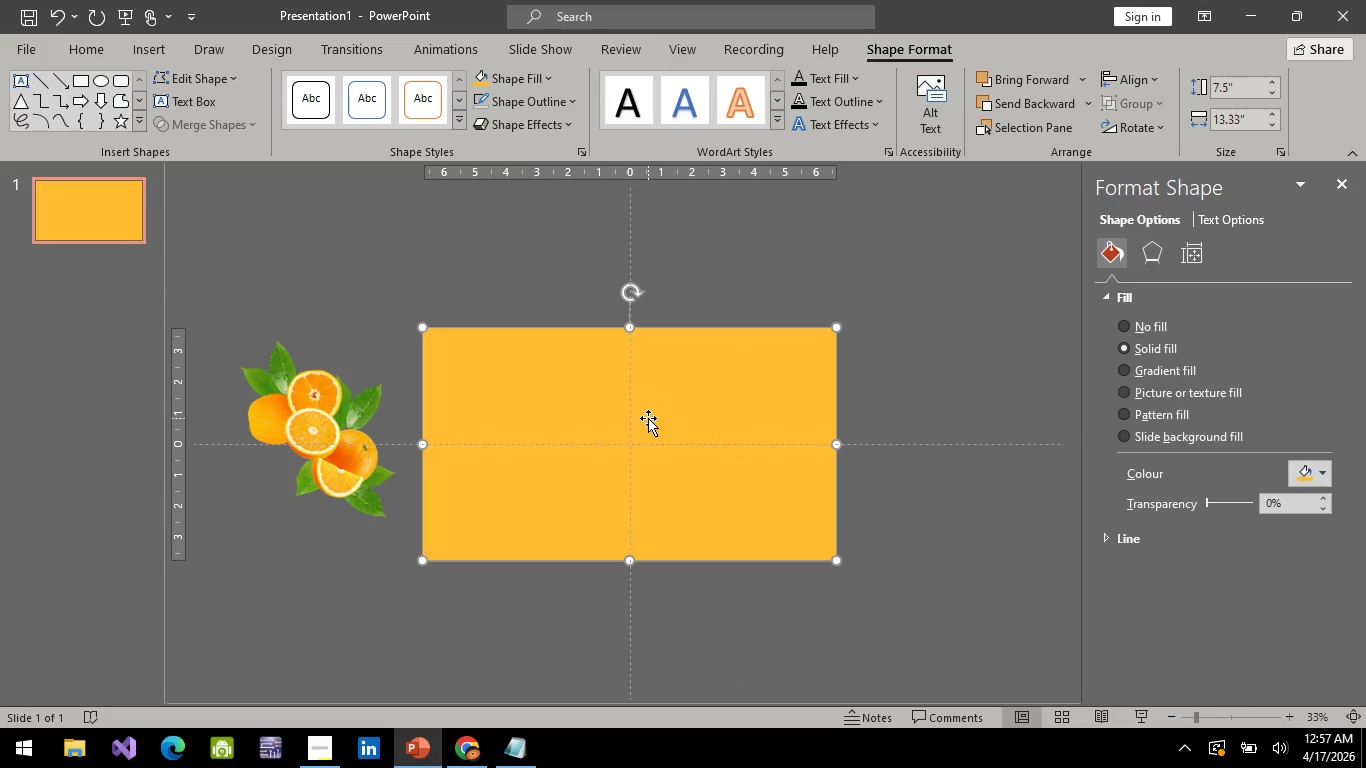 
hold_key(key=ControlLeft, duration=21.34)
 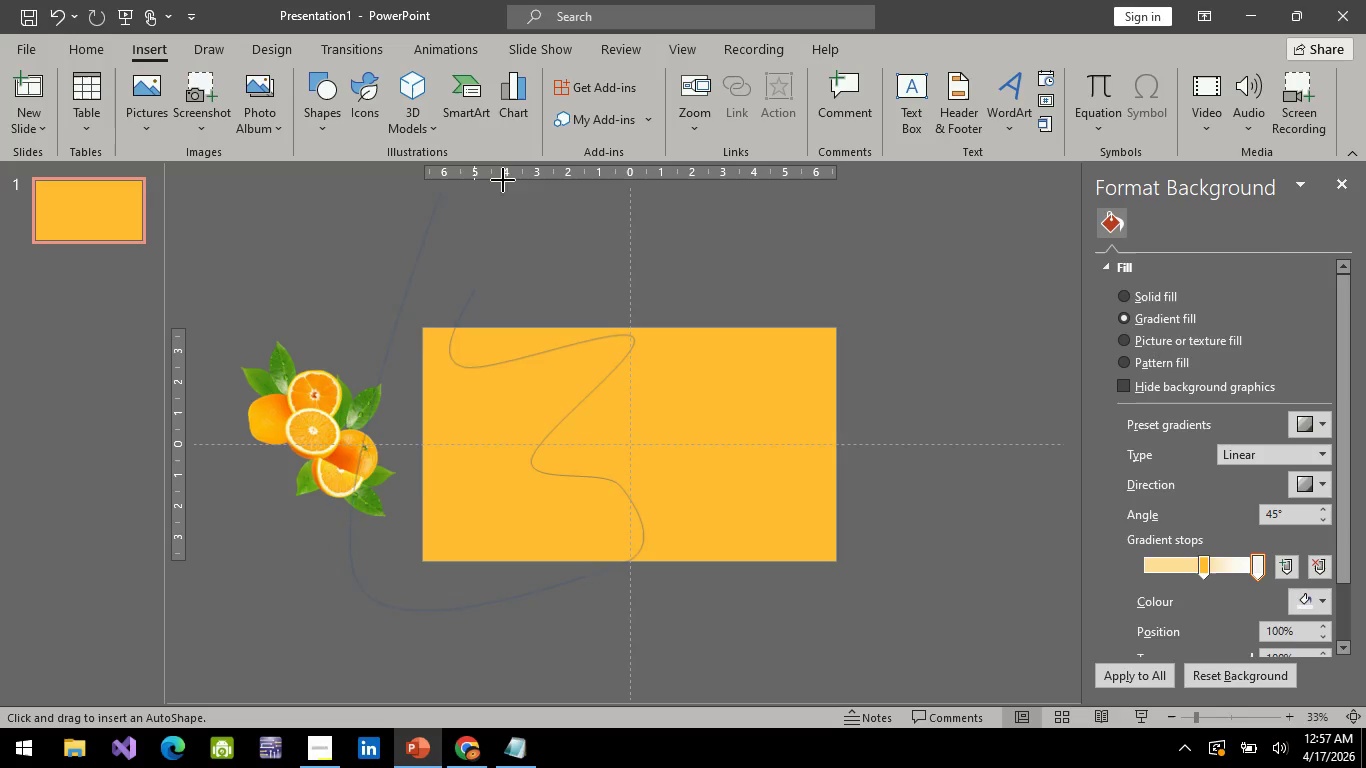 
scroll: coordinate [834, 424], scroll_direction: down, amount: 1.0
 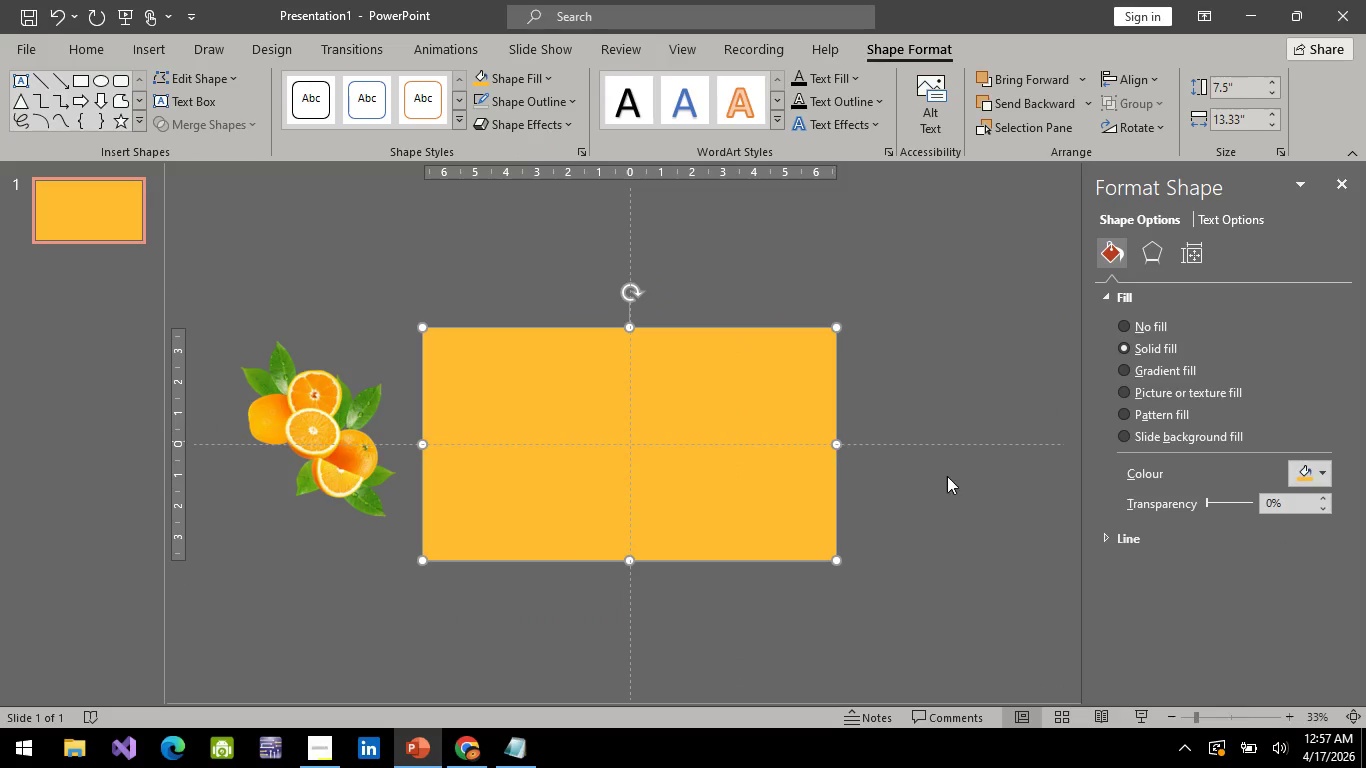 
left_click([457, 253])
 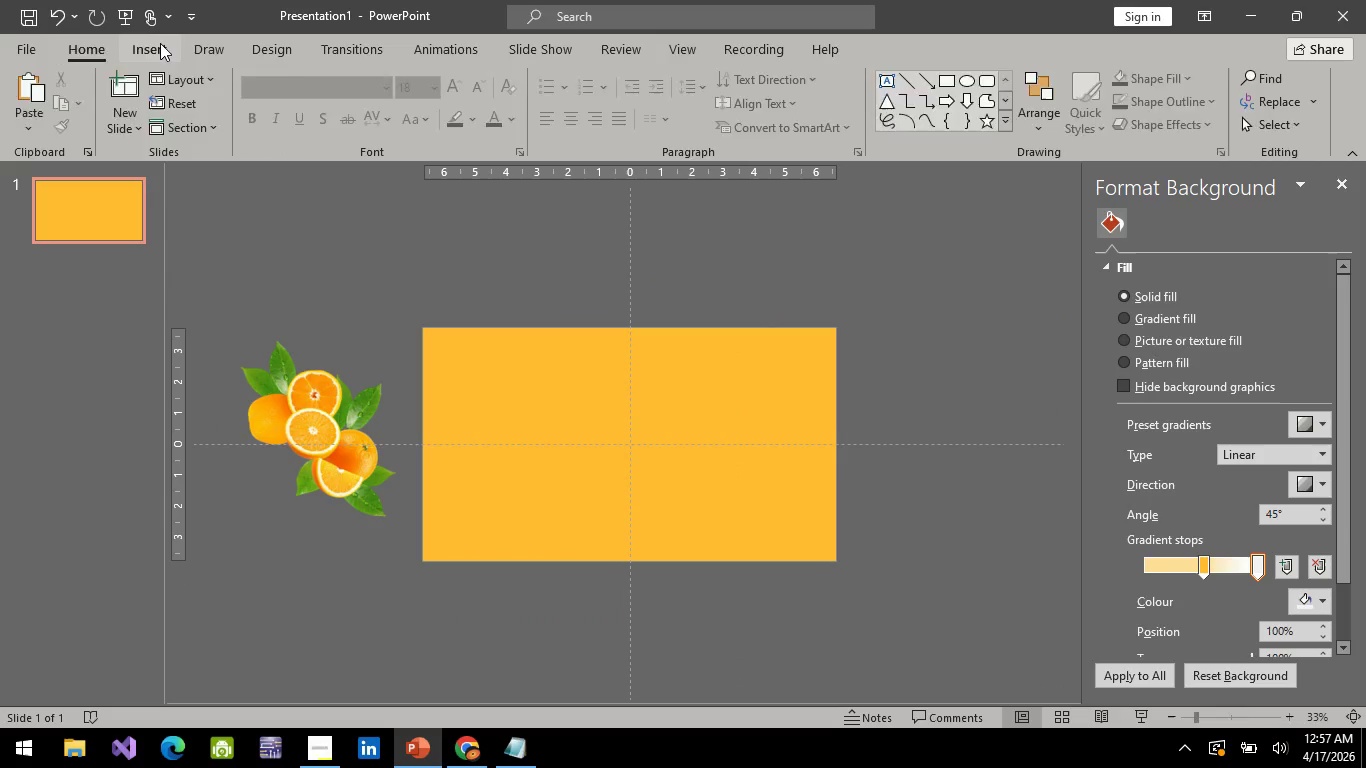 
left_click([160, 43])
 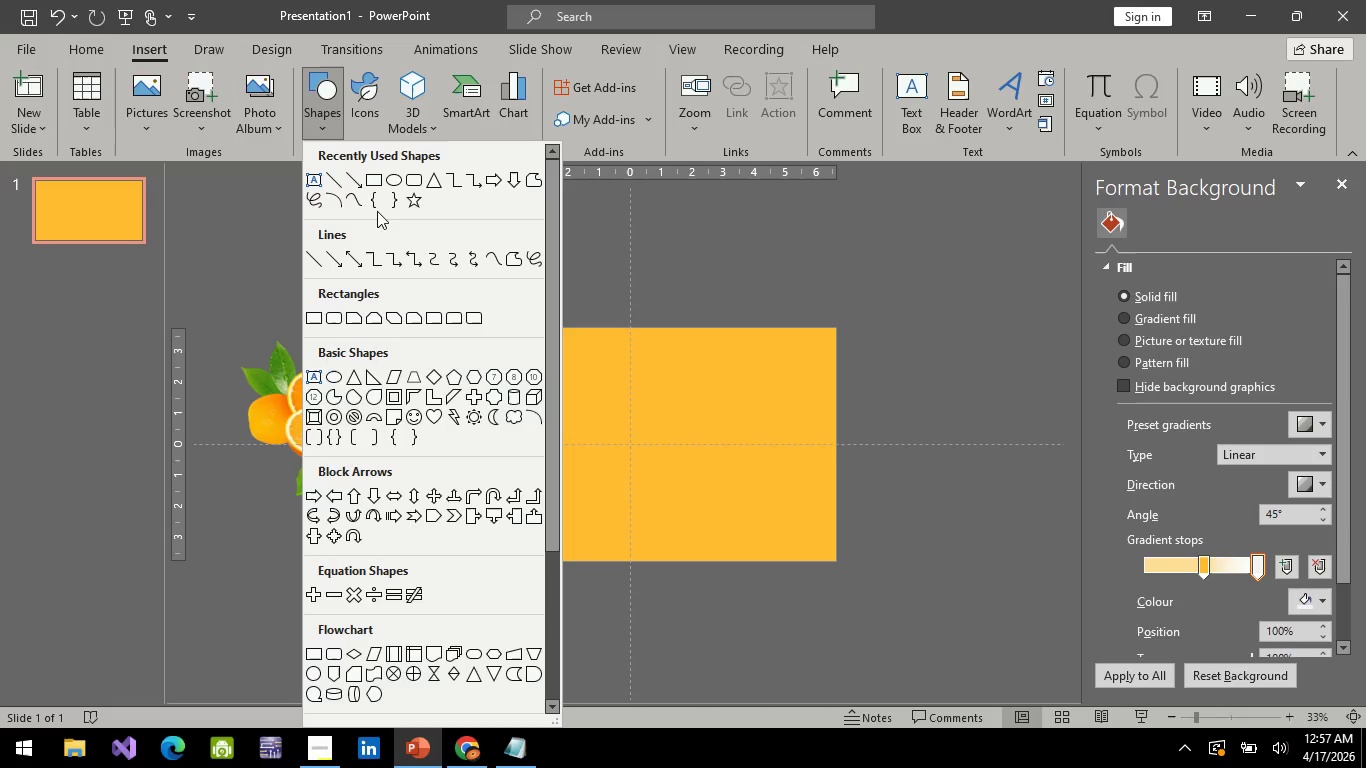 
left_click([352, 194])
 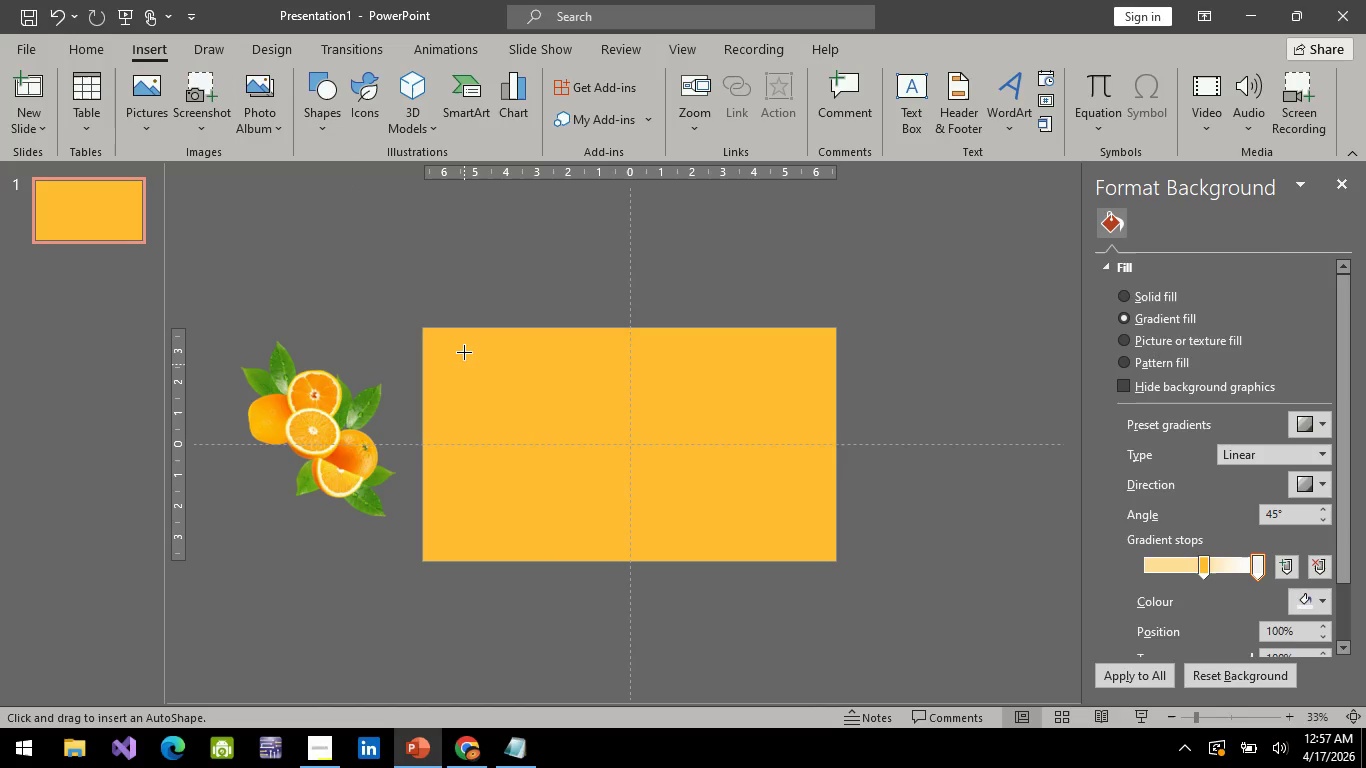 
left_click([474, 289])
 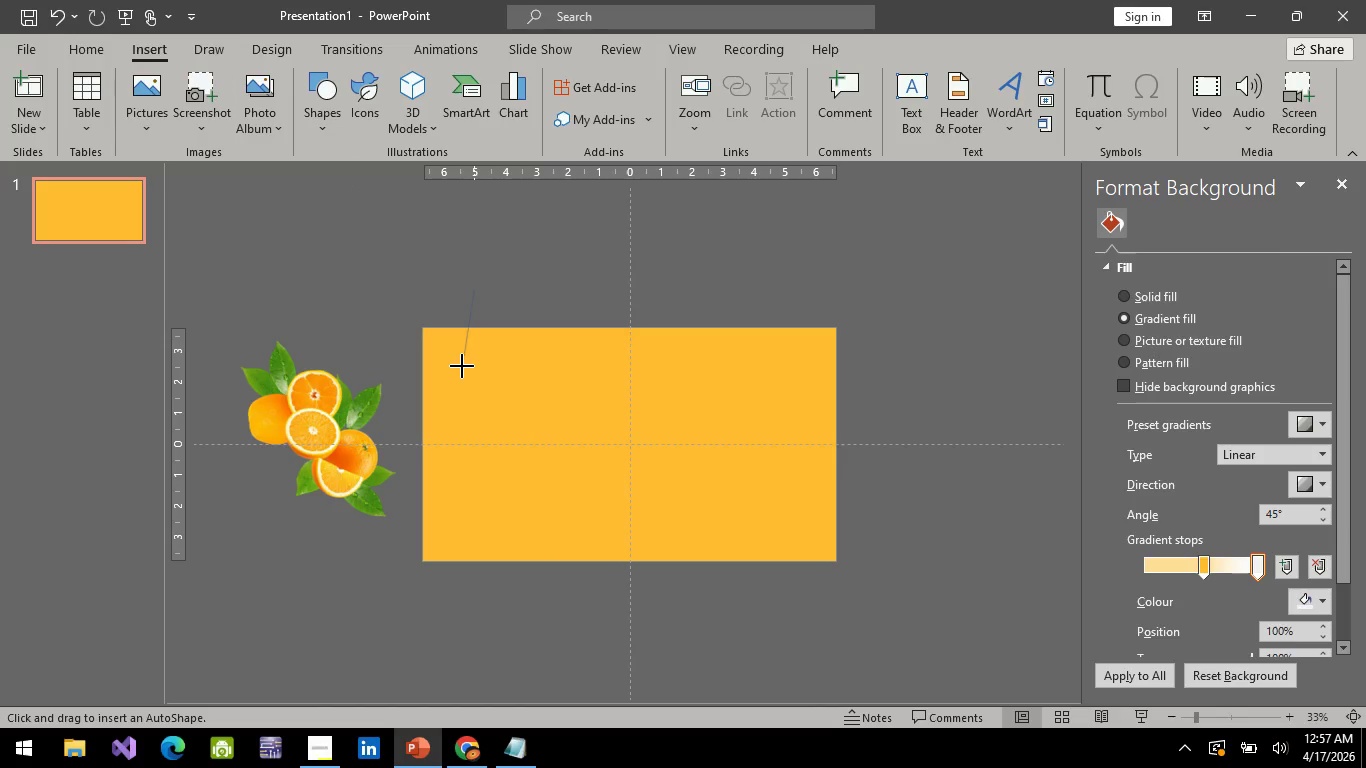 
left_click([462, 366])
 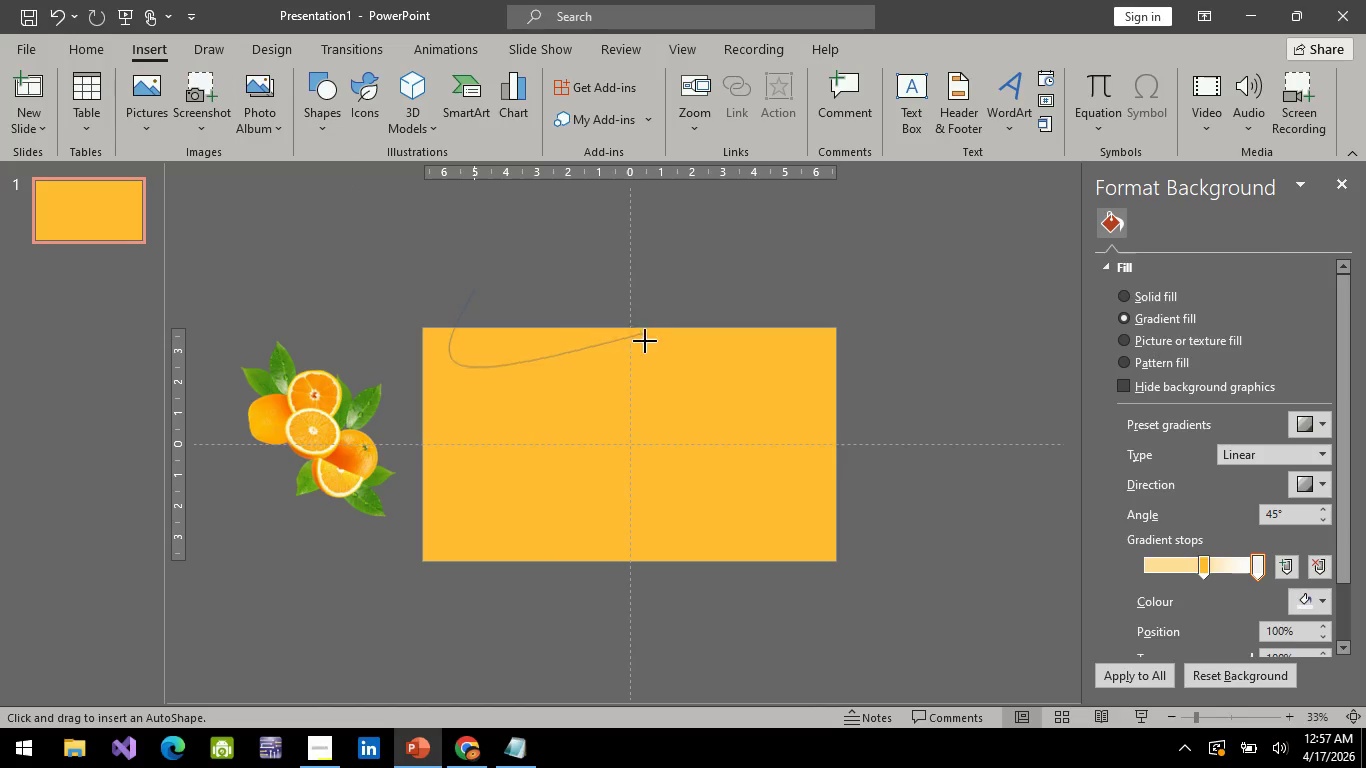 
left_click([634, 337])
 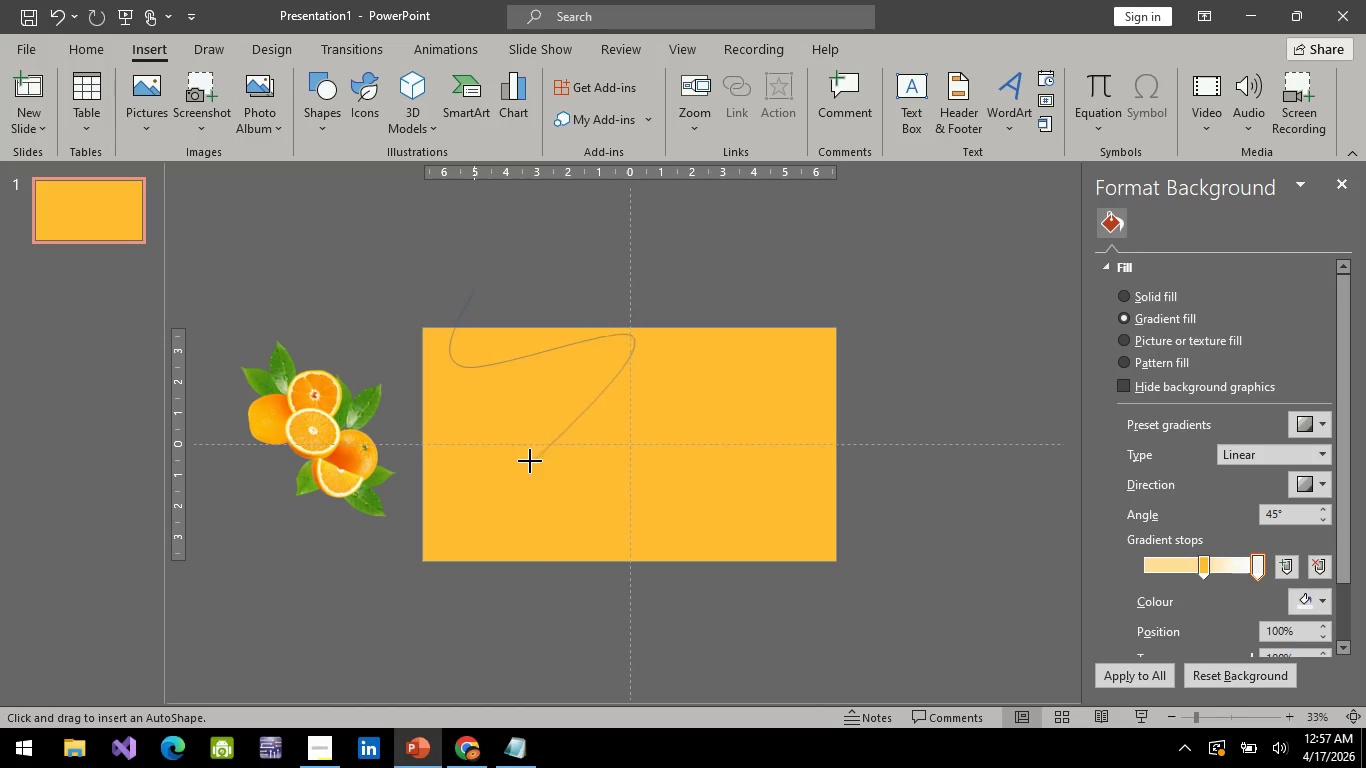 
left_click([531, 460])
 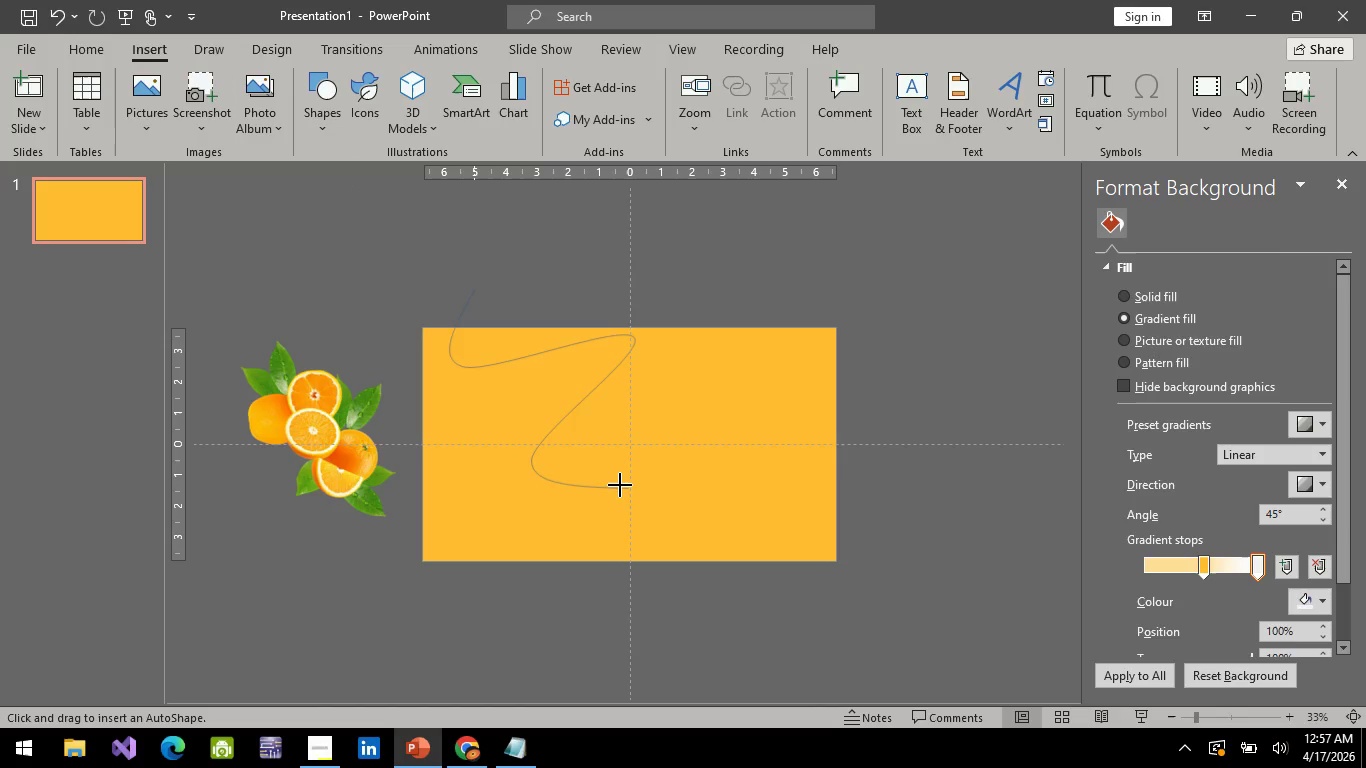 
double_click([621, 564])
 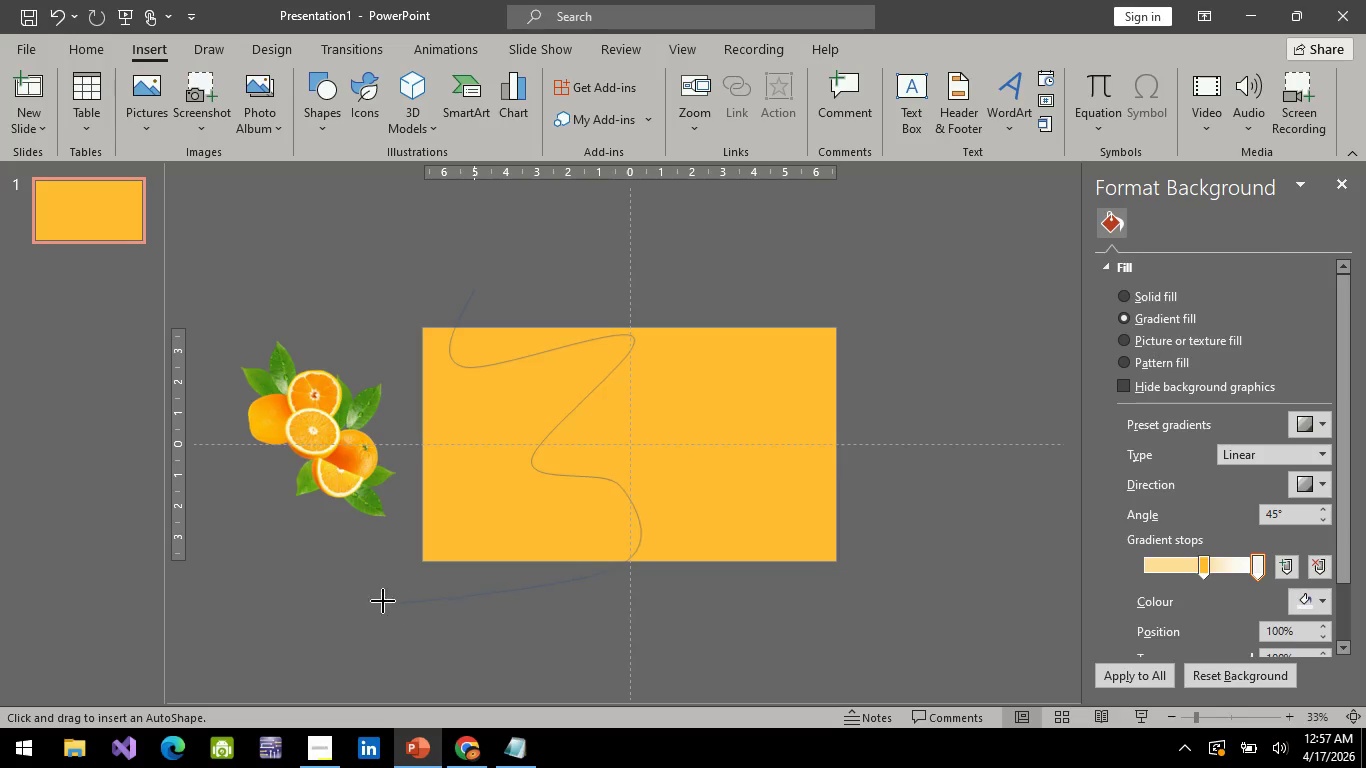 
left_click([353, 574])
 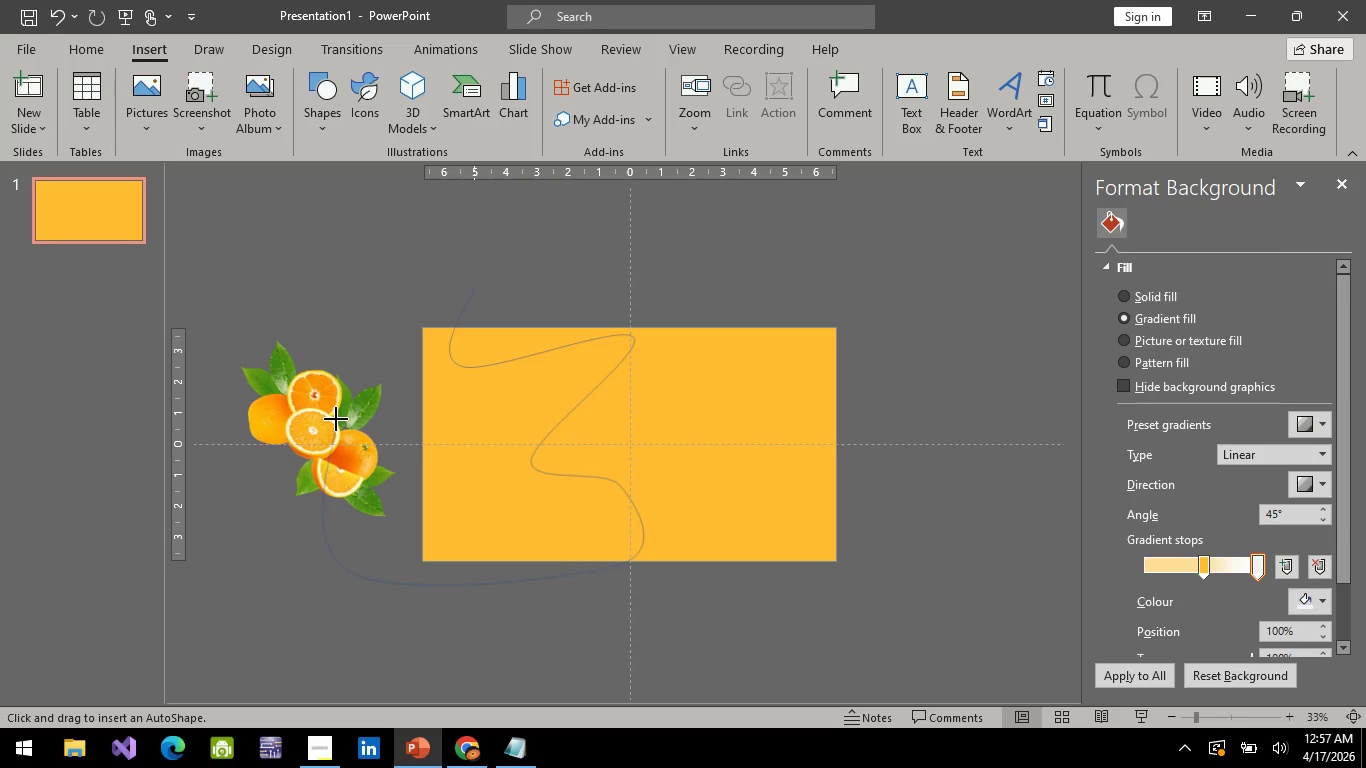 
key(Control+Z)
 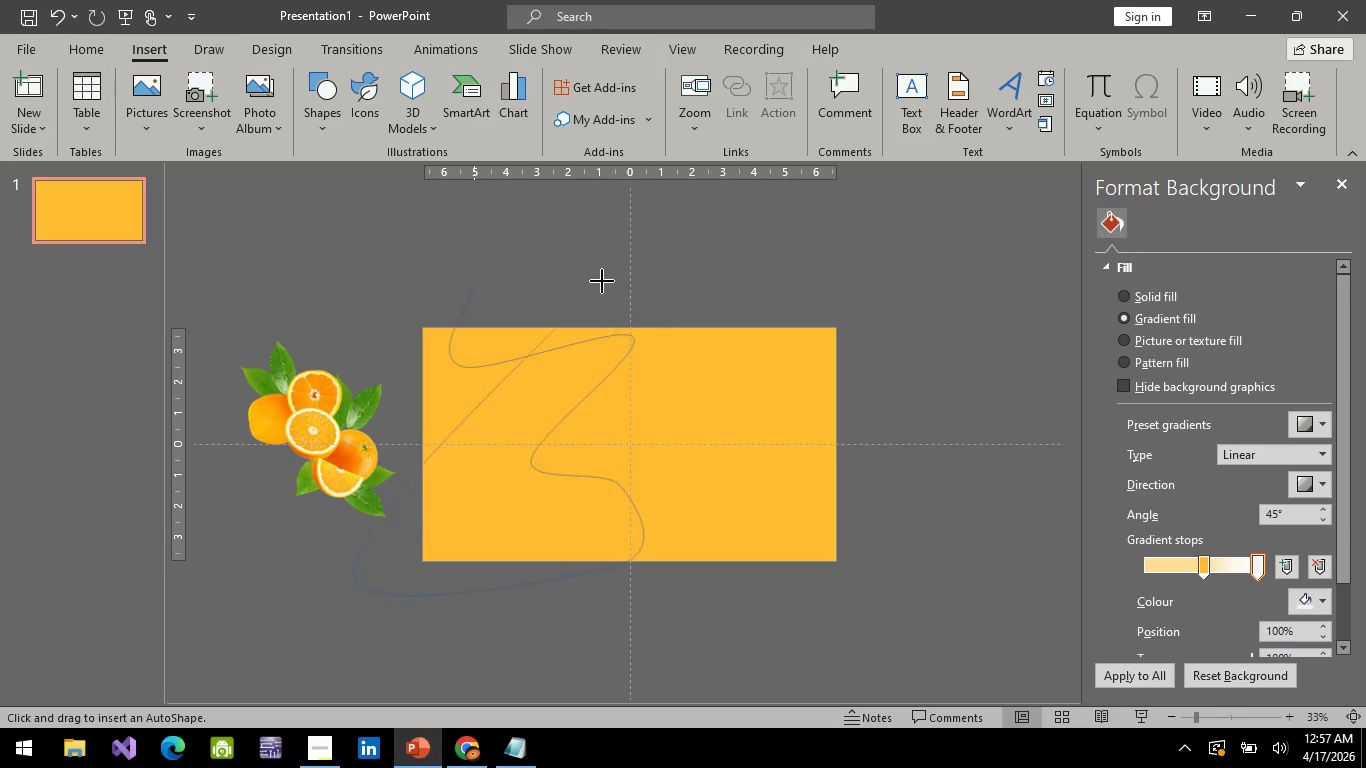 
key(Escape)
 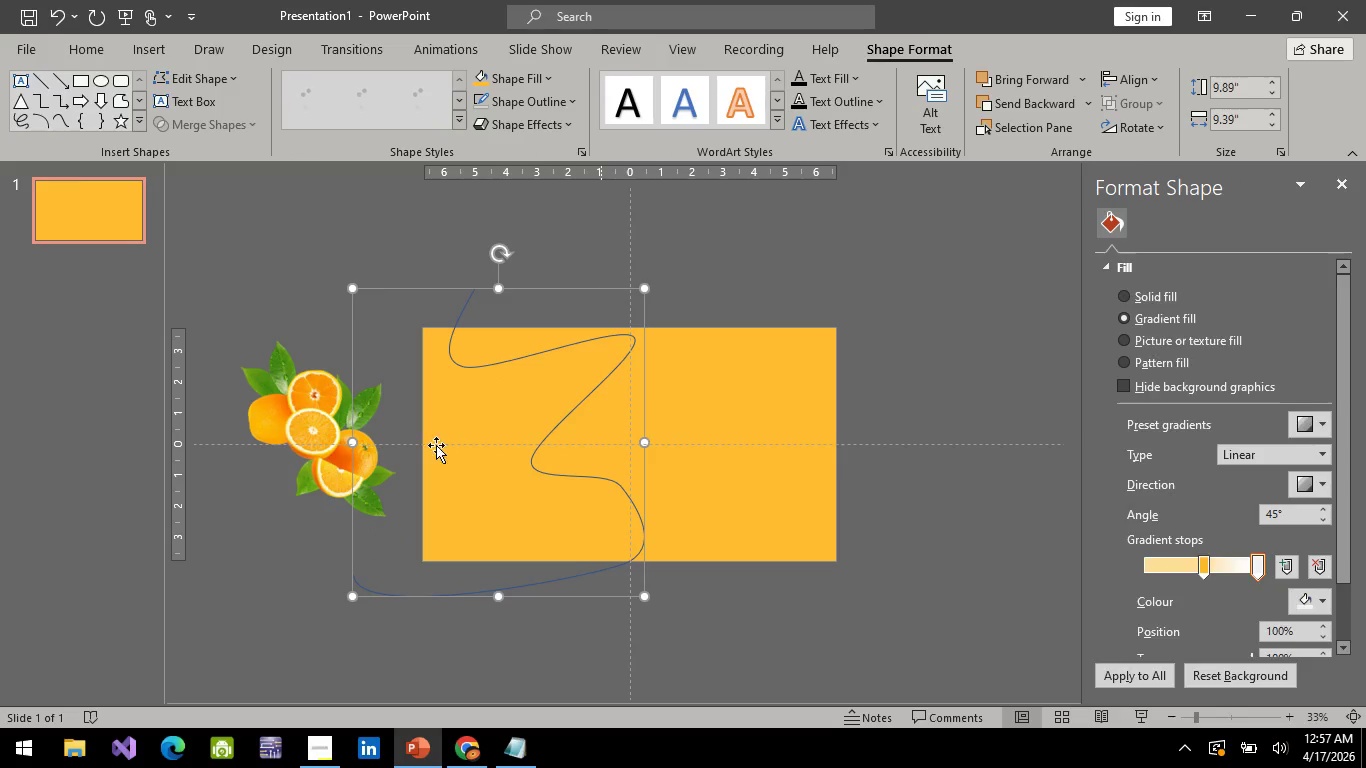 
key(Control+Z)
 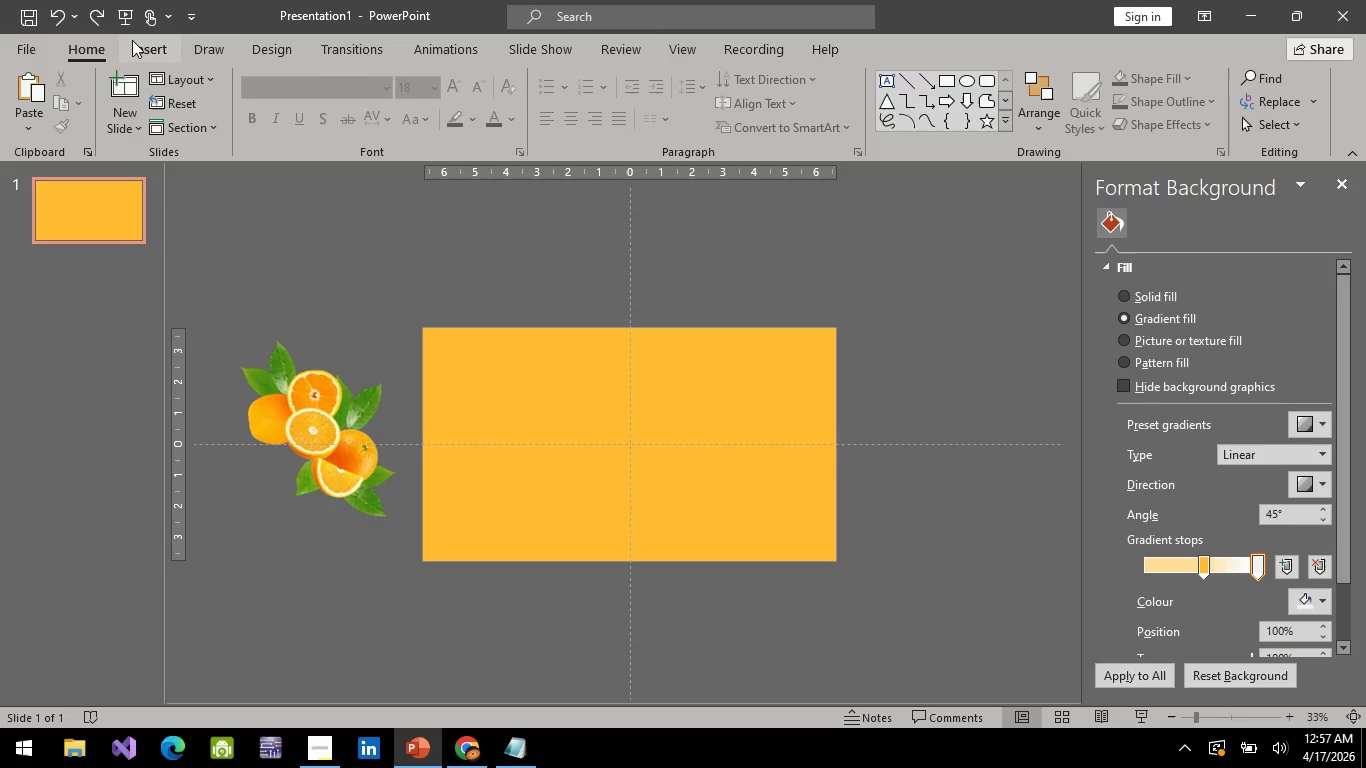 
left_click([132, 40])
 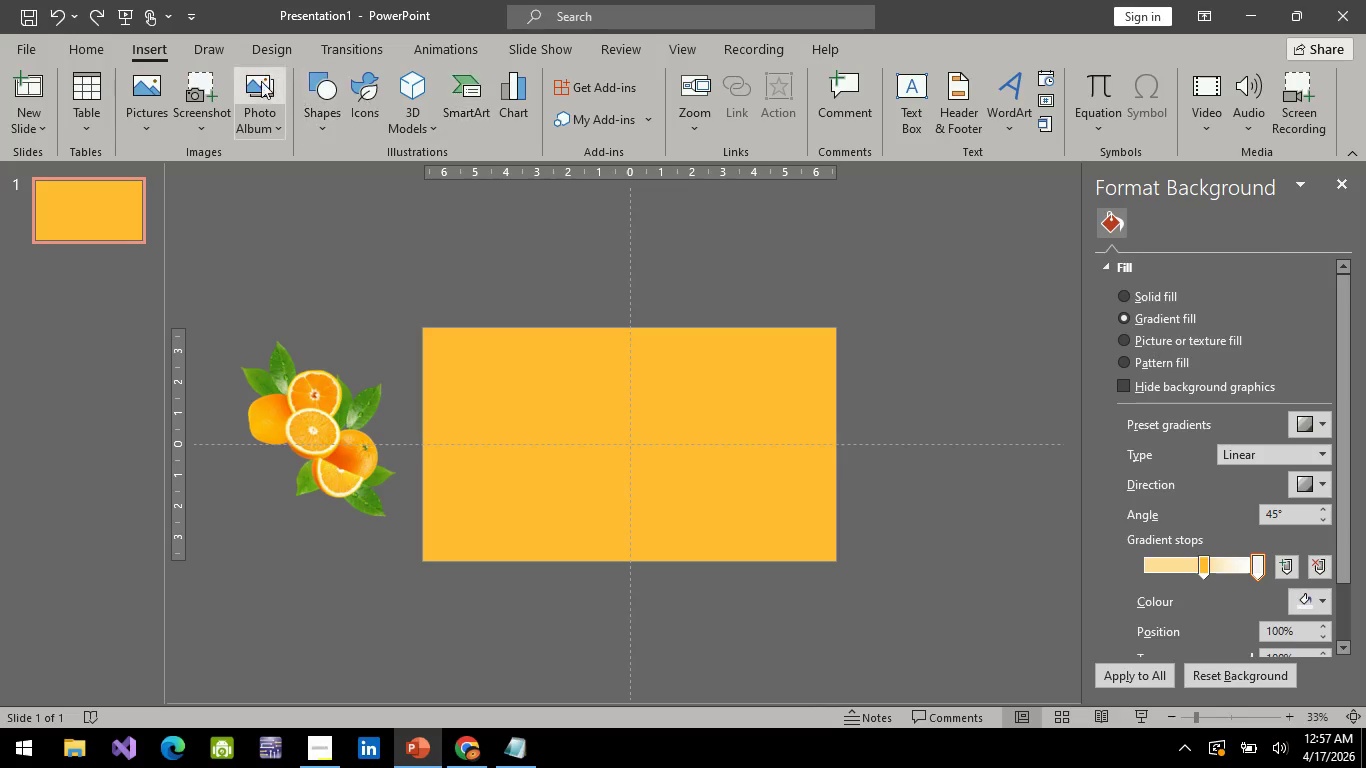 
left_click([219, 46])
 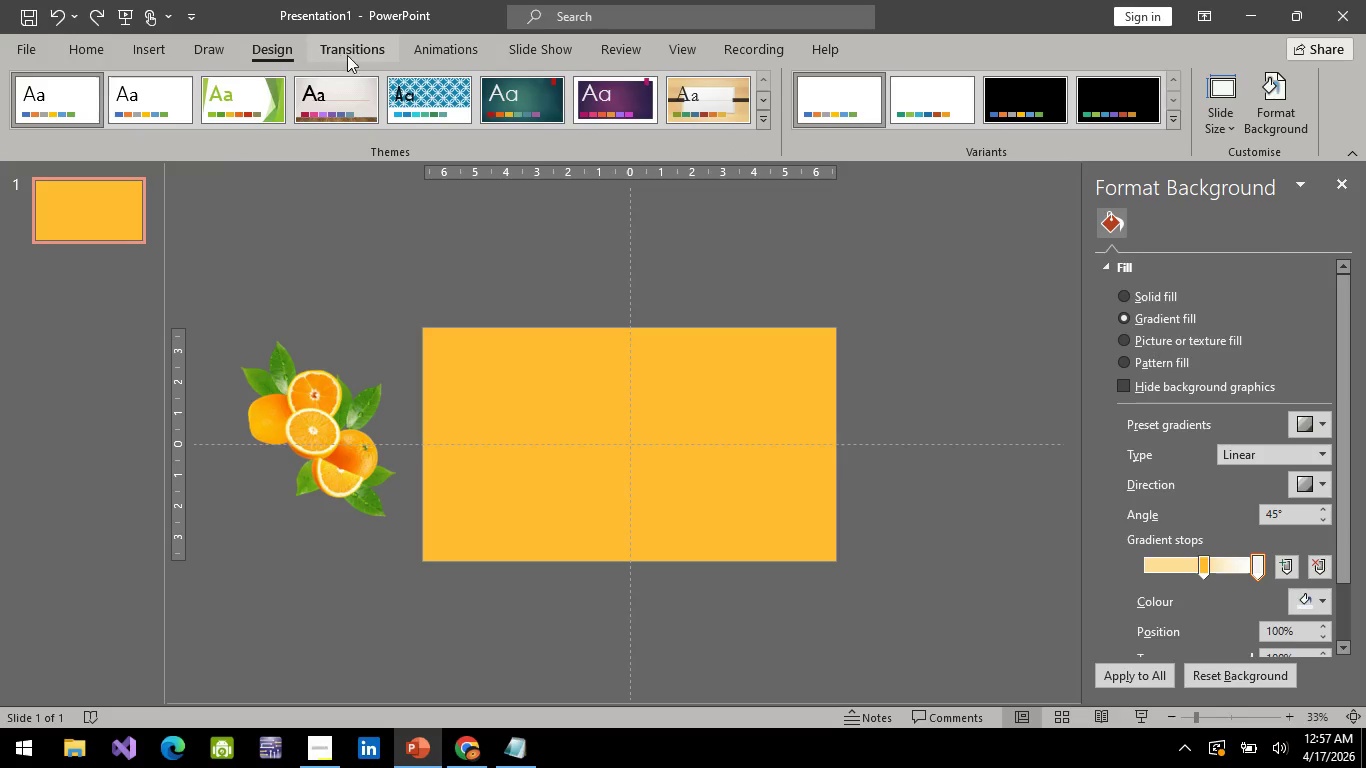 
double_click([347, 55])
 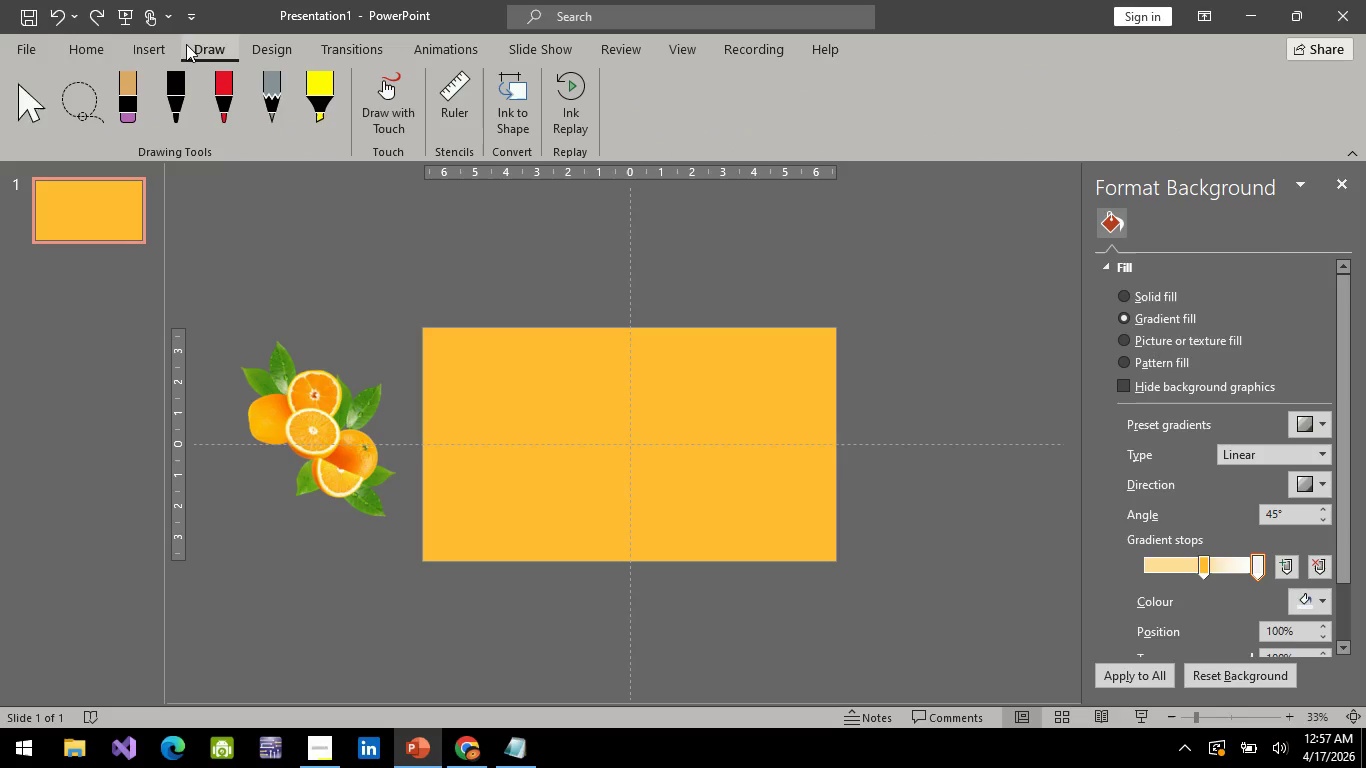 
left_click([186, 44])
 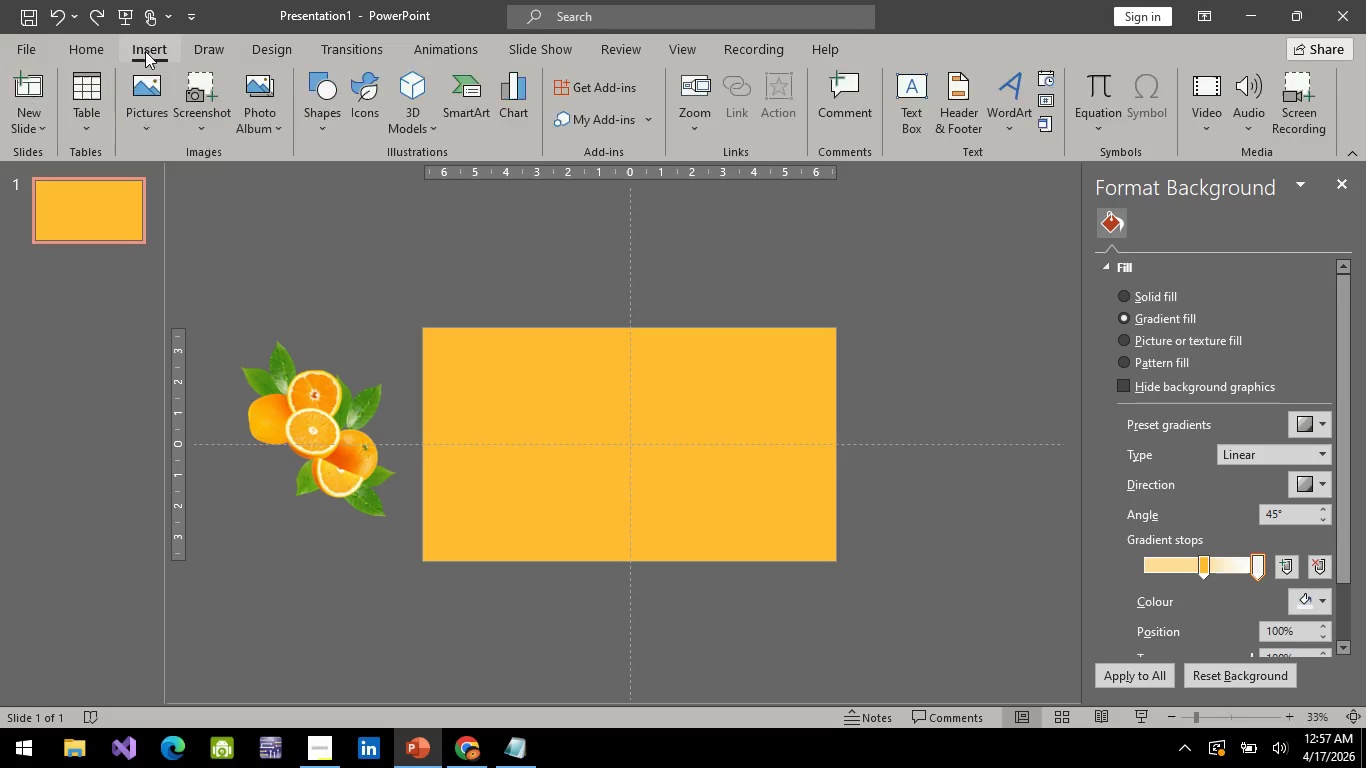 
left_click([145, 51])
 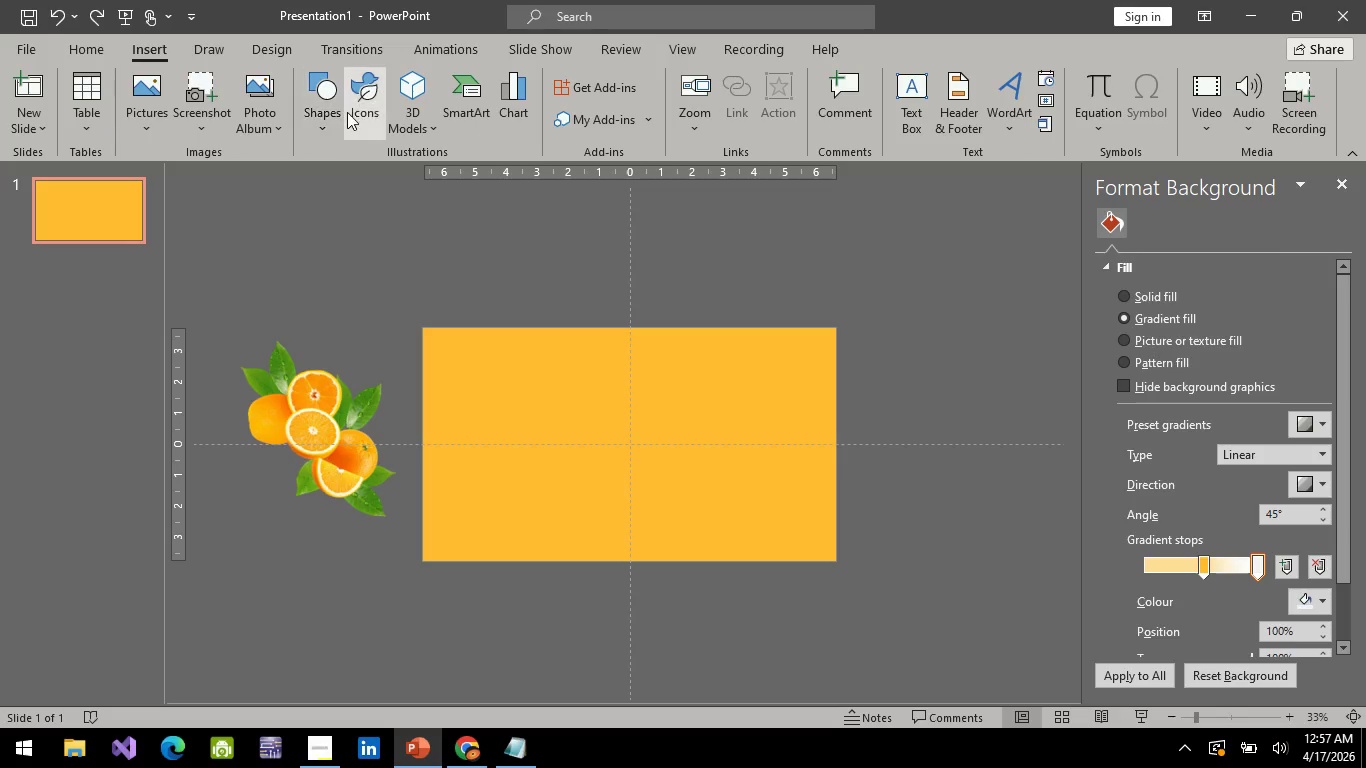 
left_click([347, 112])
 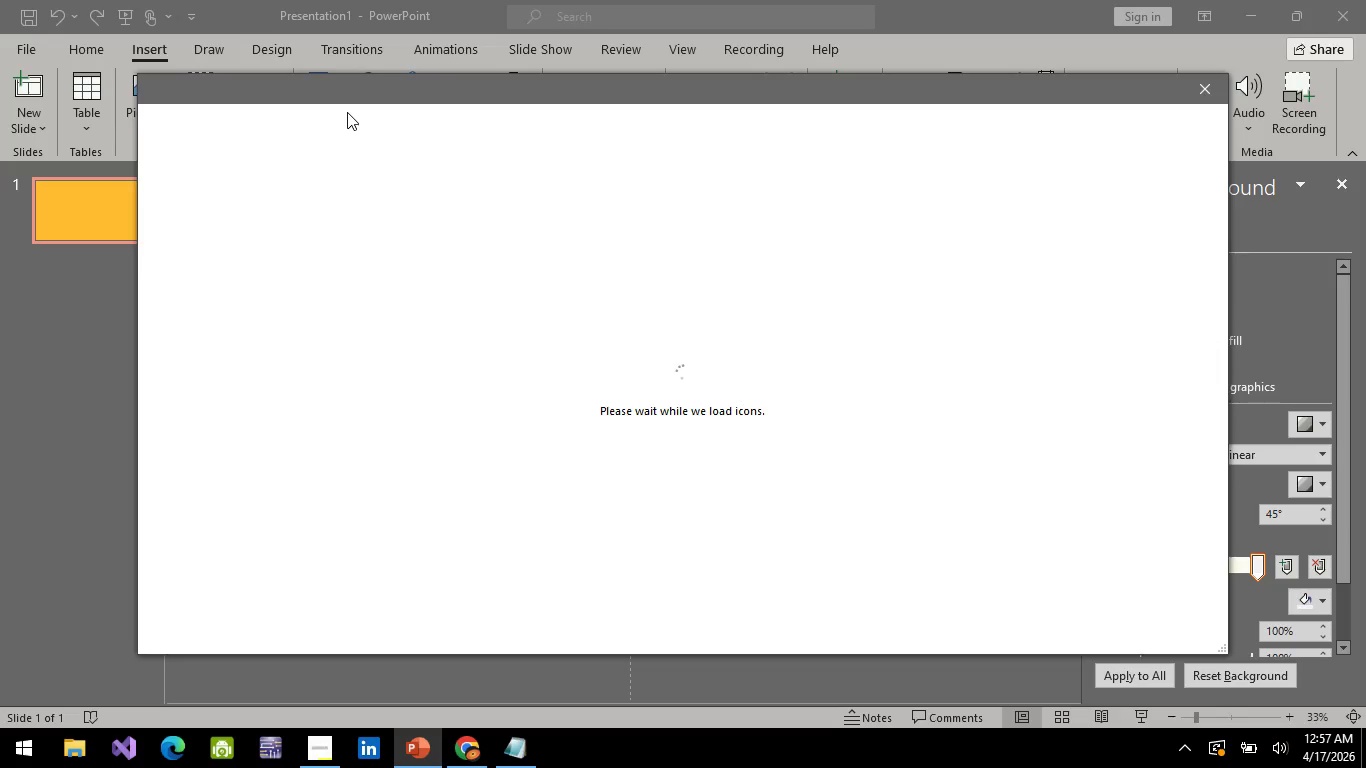 
key(Escape)
 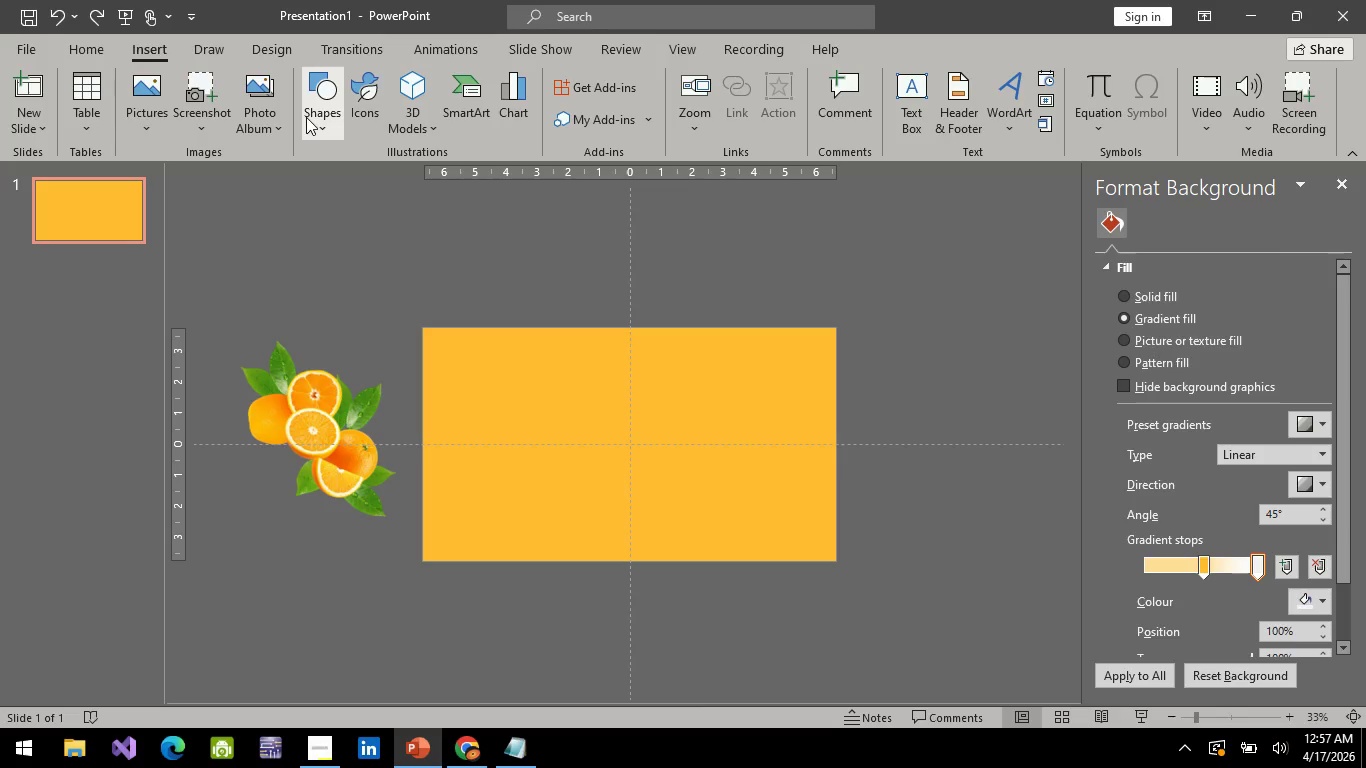 
left_click([306, 117])
 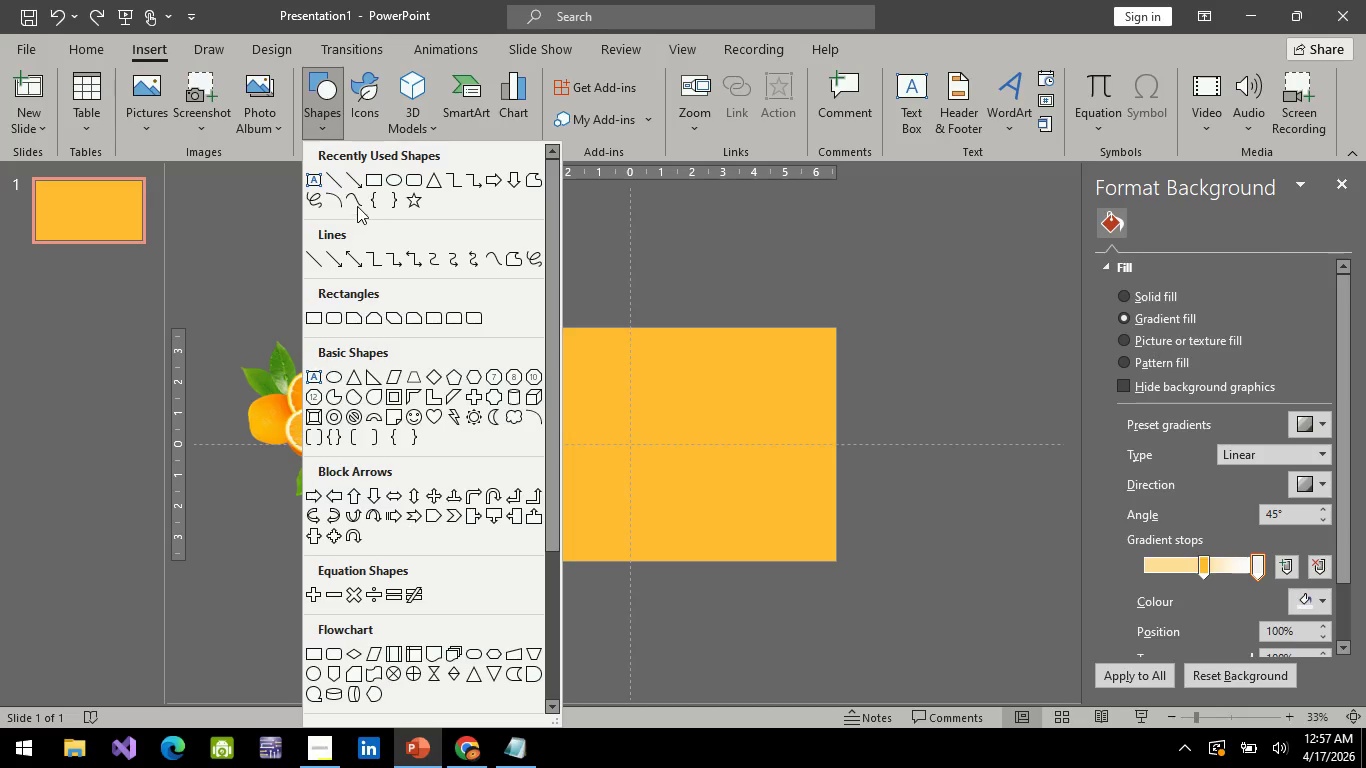 
left_click([356, 204])
 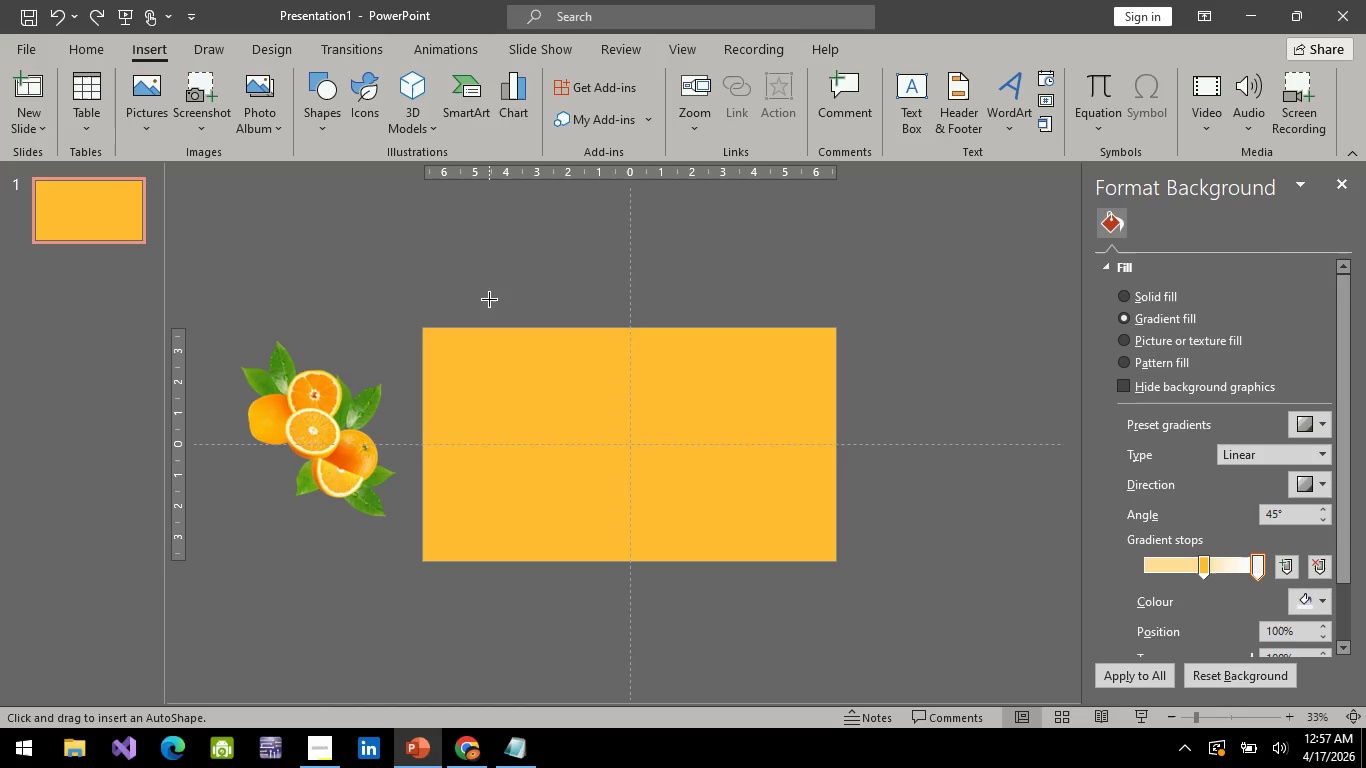 
left_click([489, 299])
 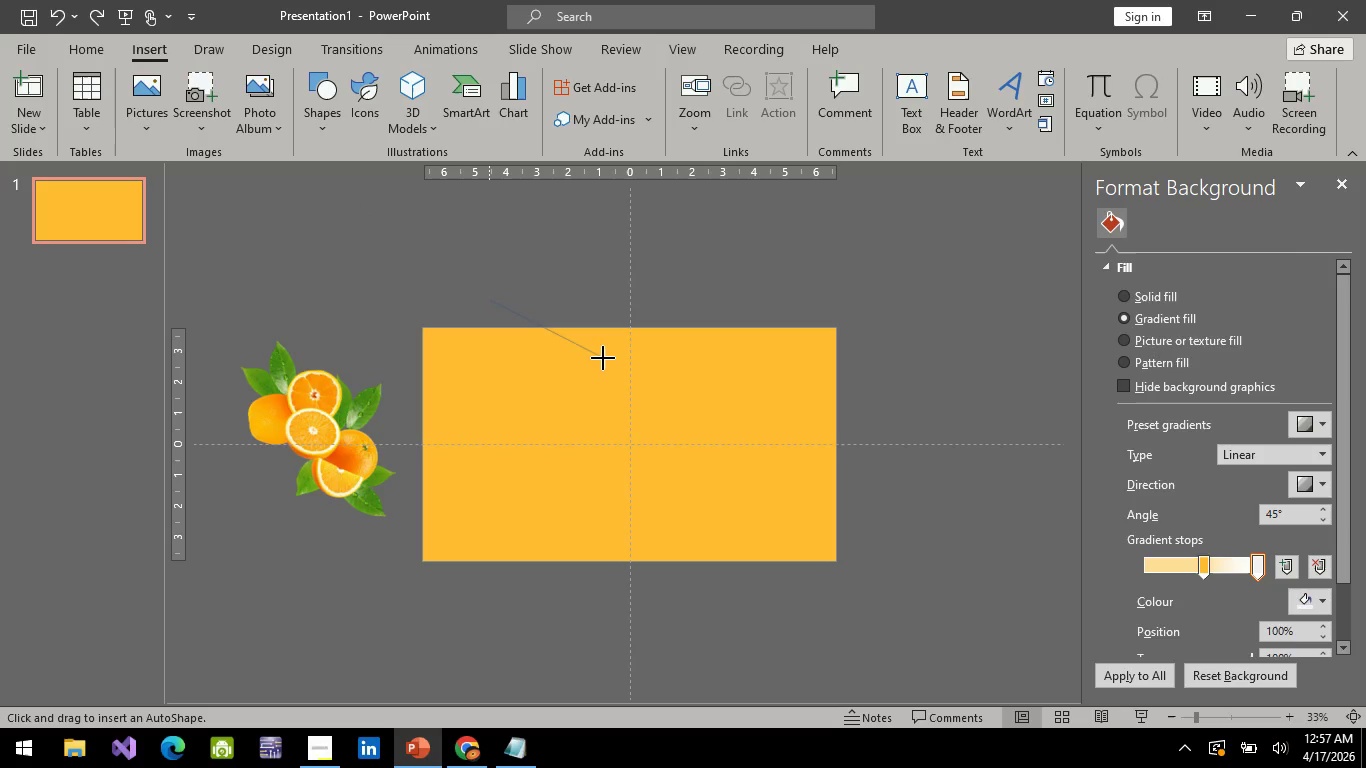 
left_click([603, 358])
 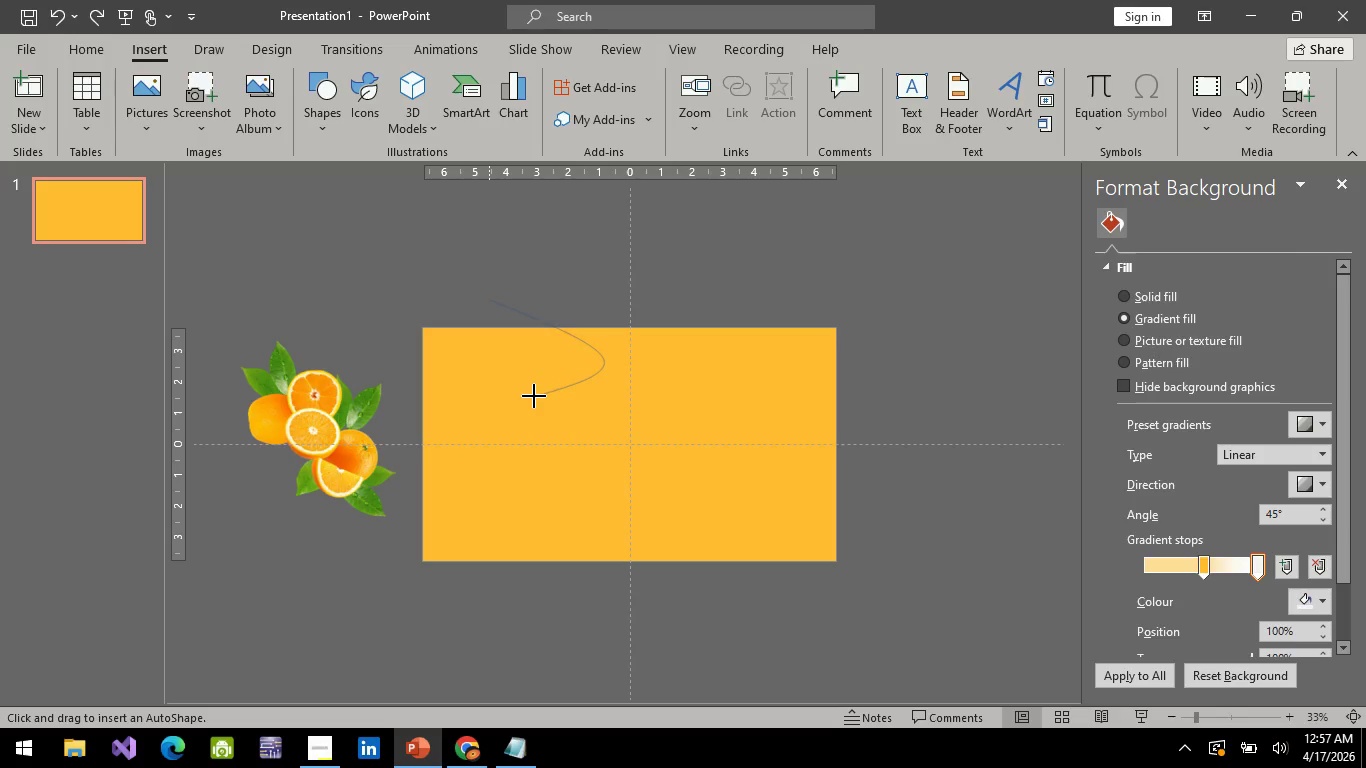 
left_click([537, 393])
 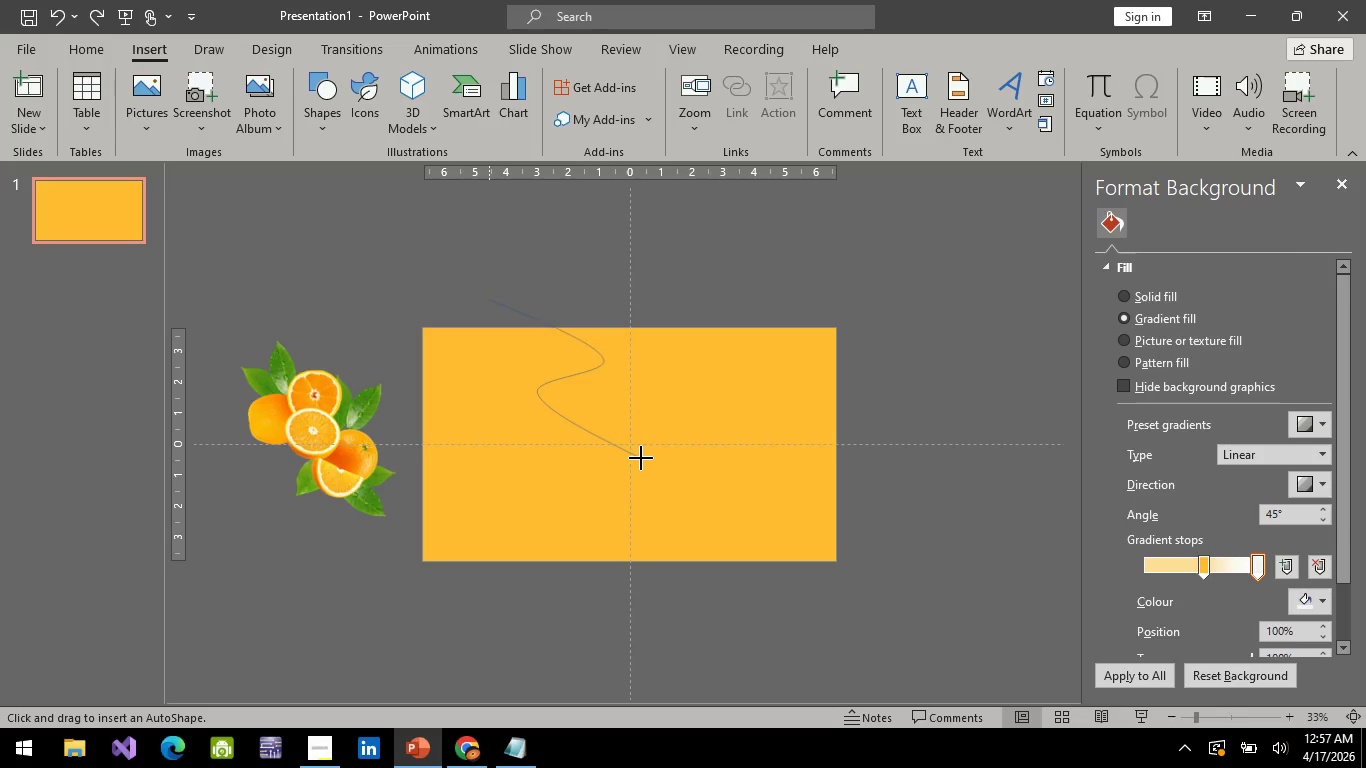 
left_click([641, 458])
 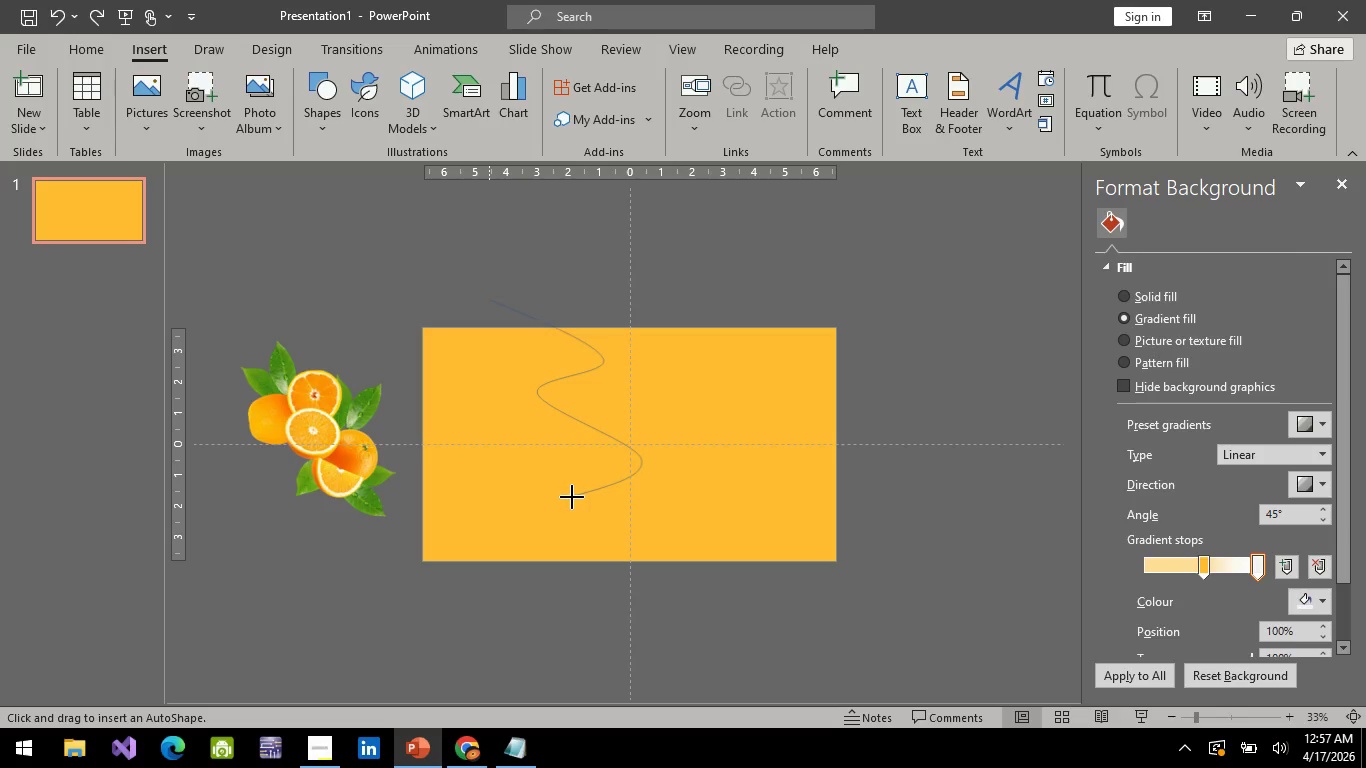 
left_click([572, 497])
 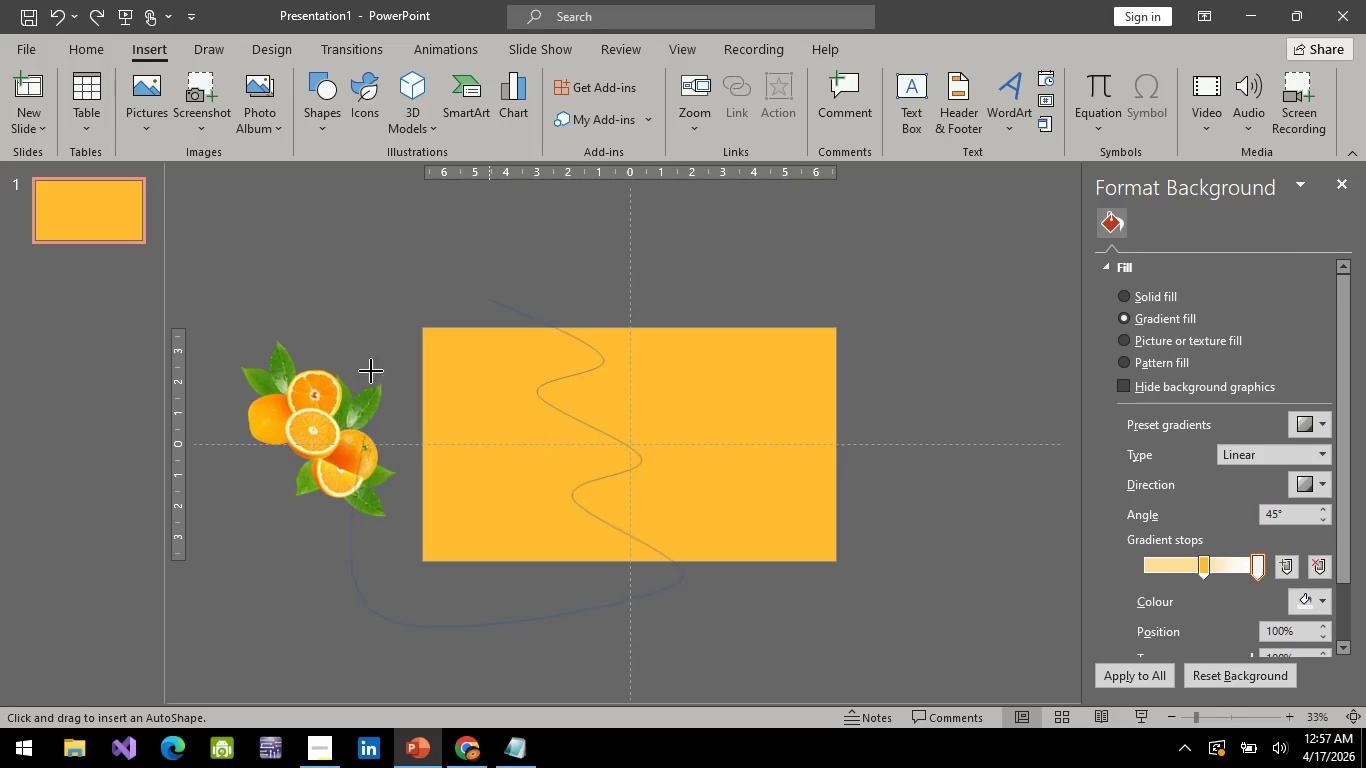 
left_click([374, 299])
 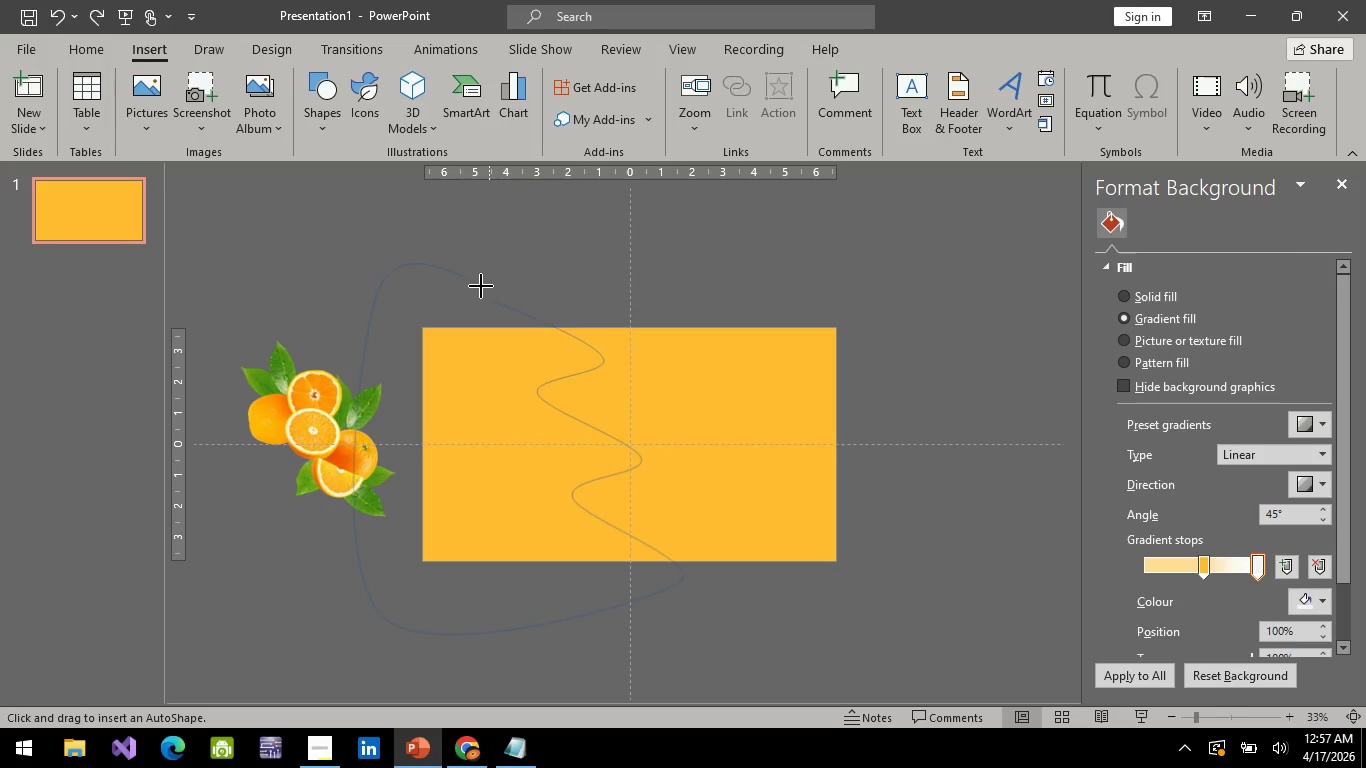 
left_click([481, 286])
 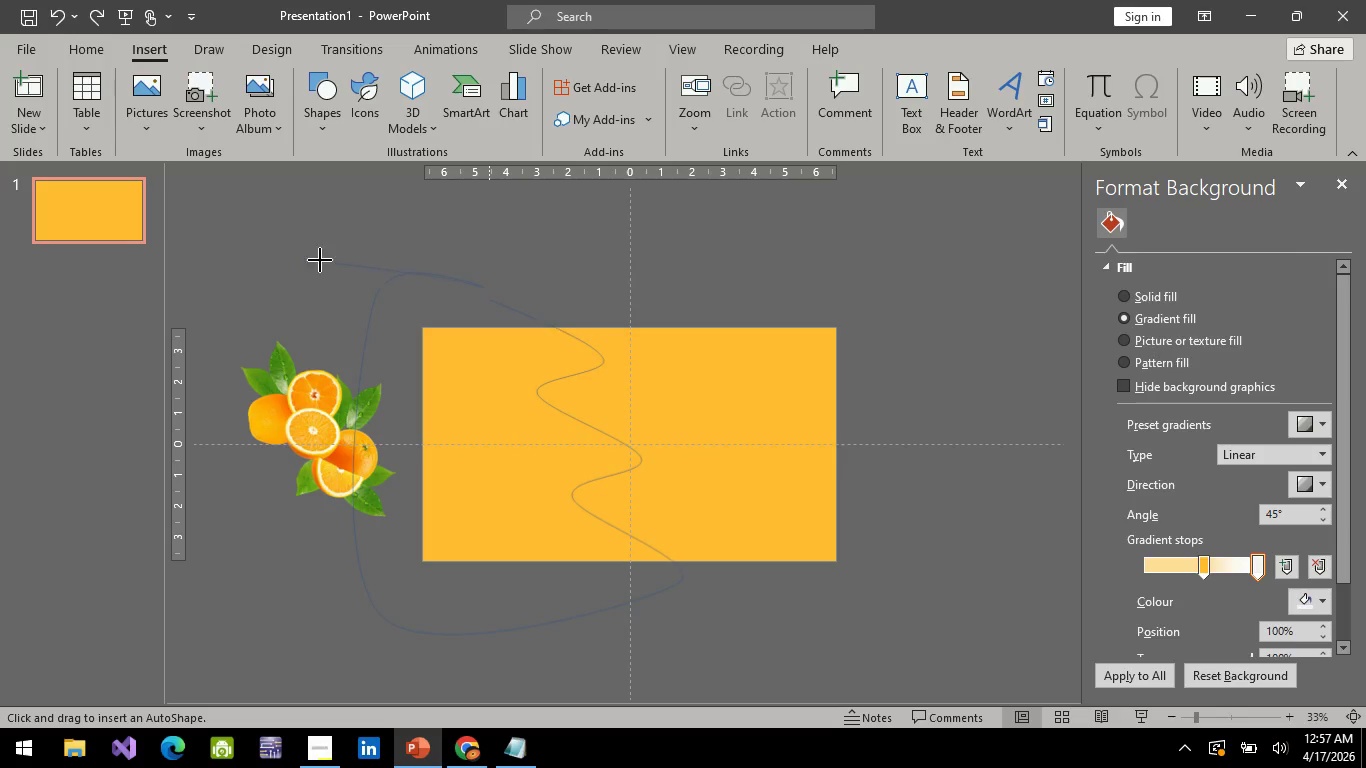 
key(Escape)
 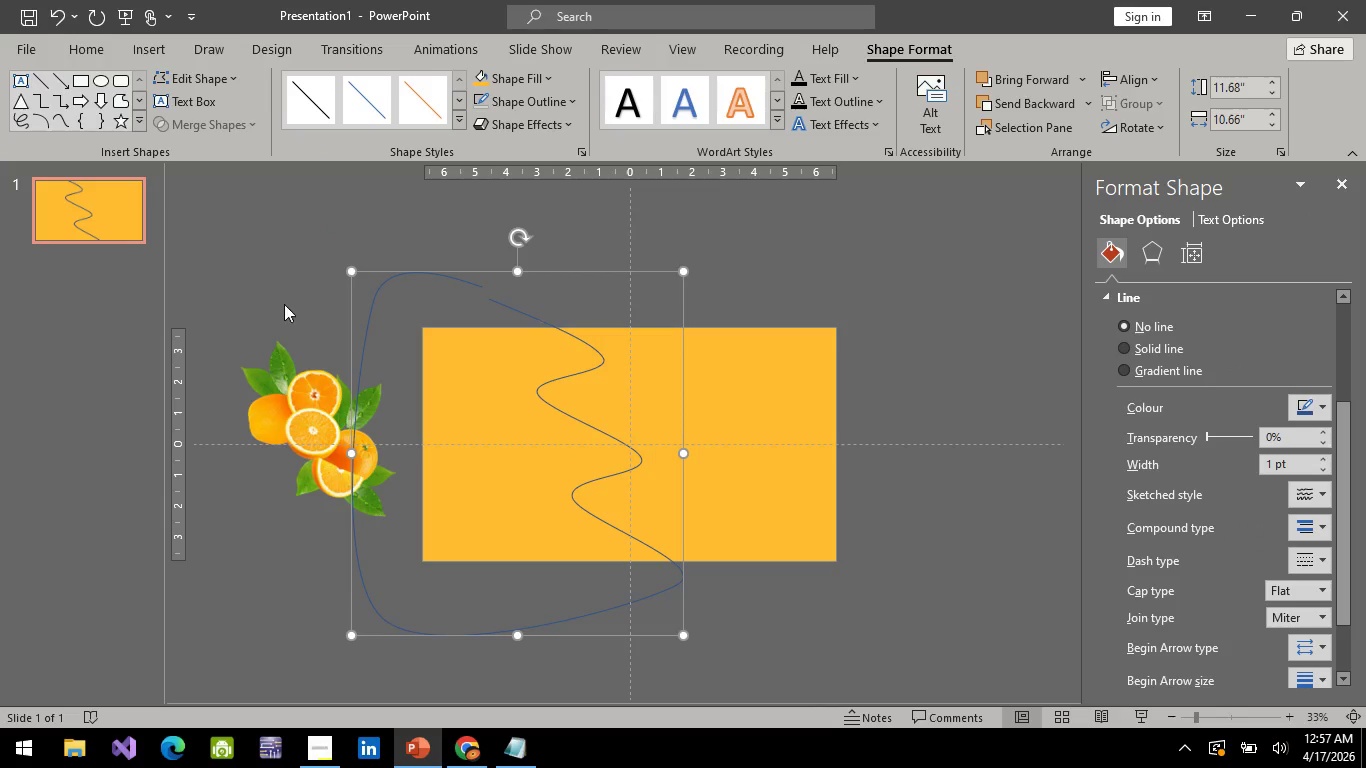 
left_click([316, 426])
 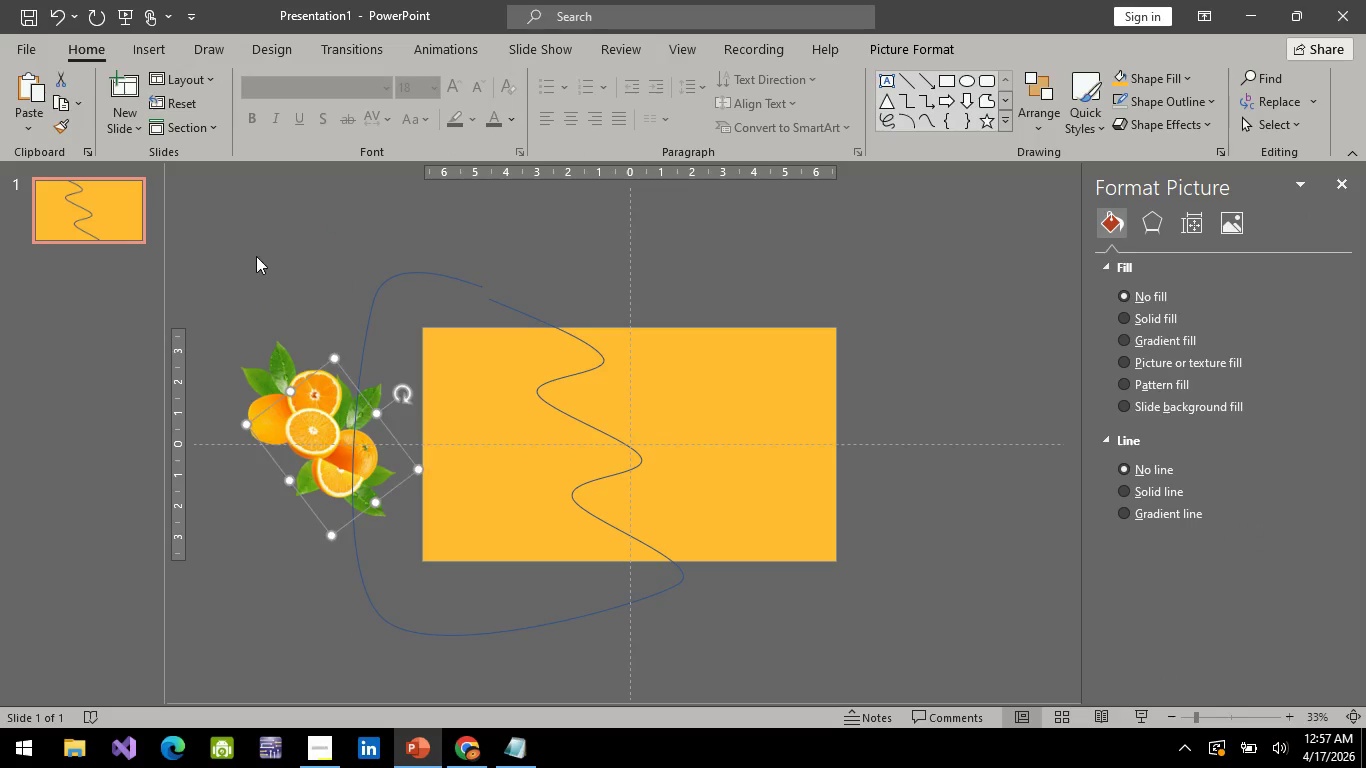 
left_click([256, 251])
 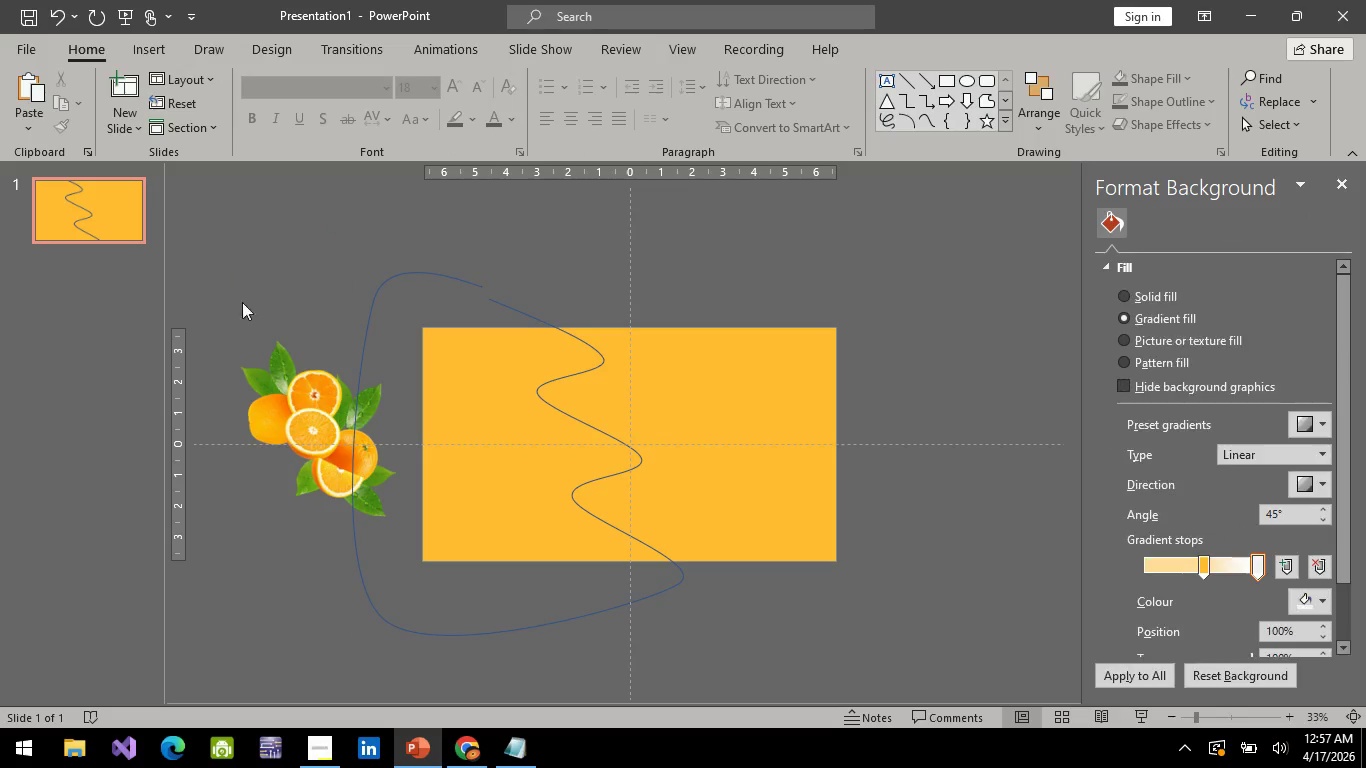 
left_click_drag(start_coordinate=[240, 277], to_coordinate=[428, 552])
 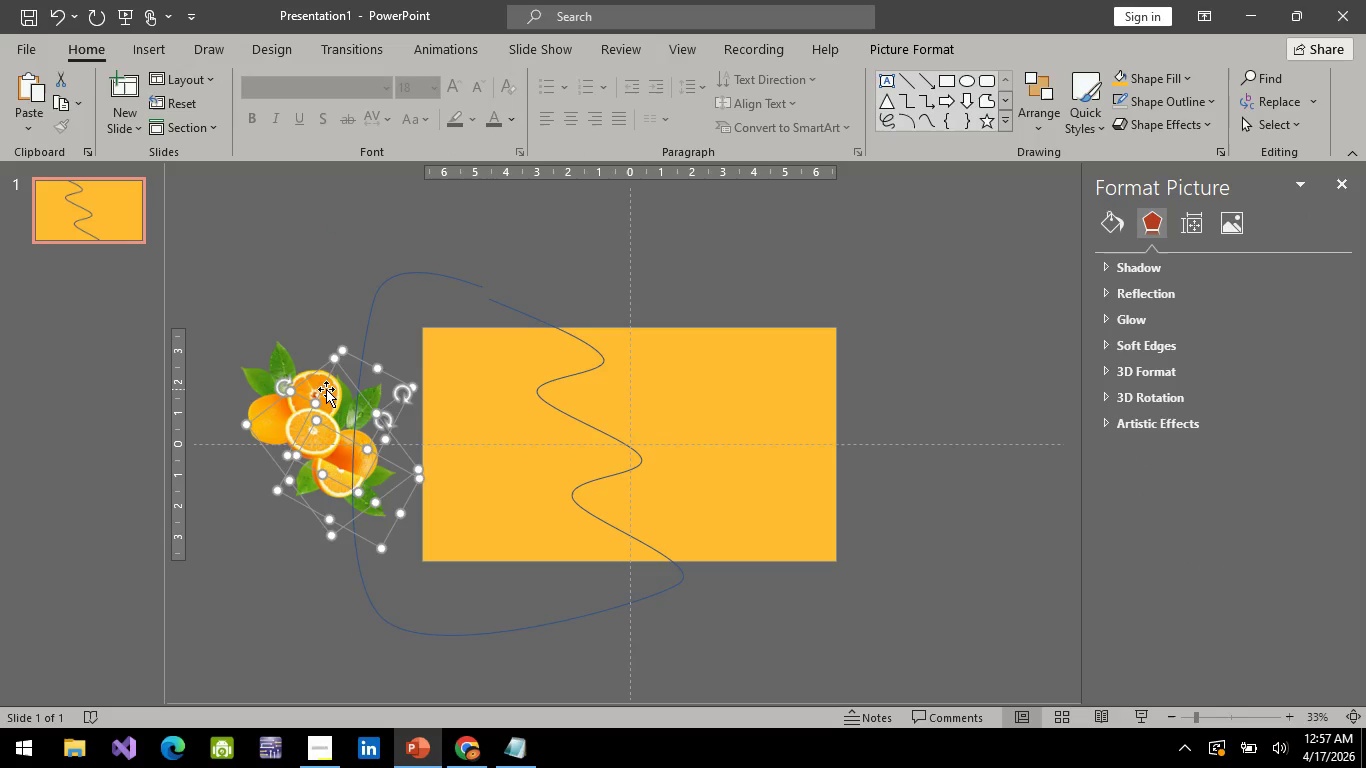 
hold_key(key=ArrowLeft, duration=0.86)
 